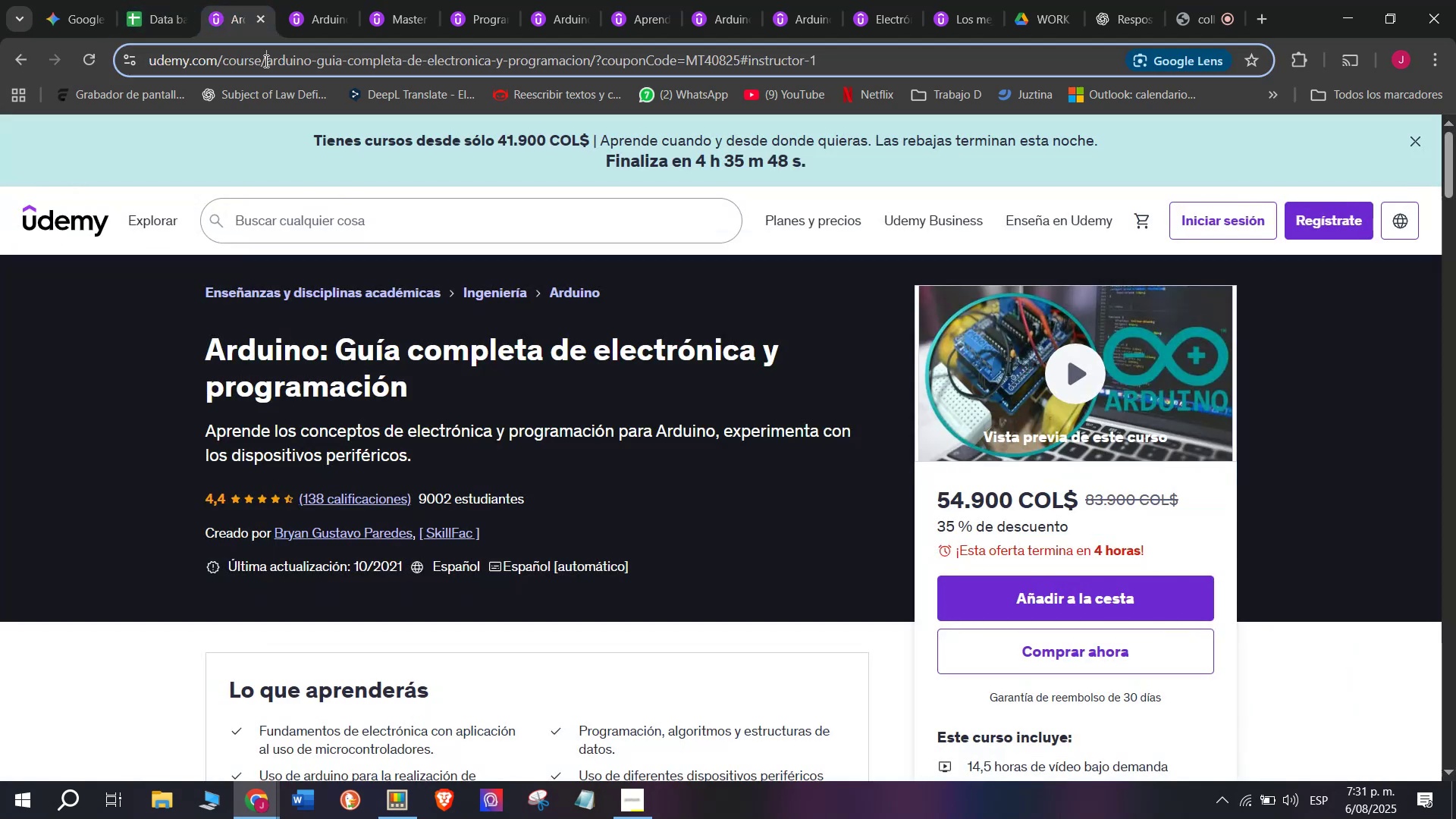 
double_click([265, 61])
 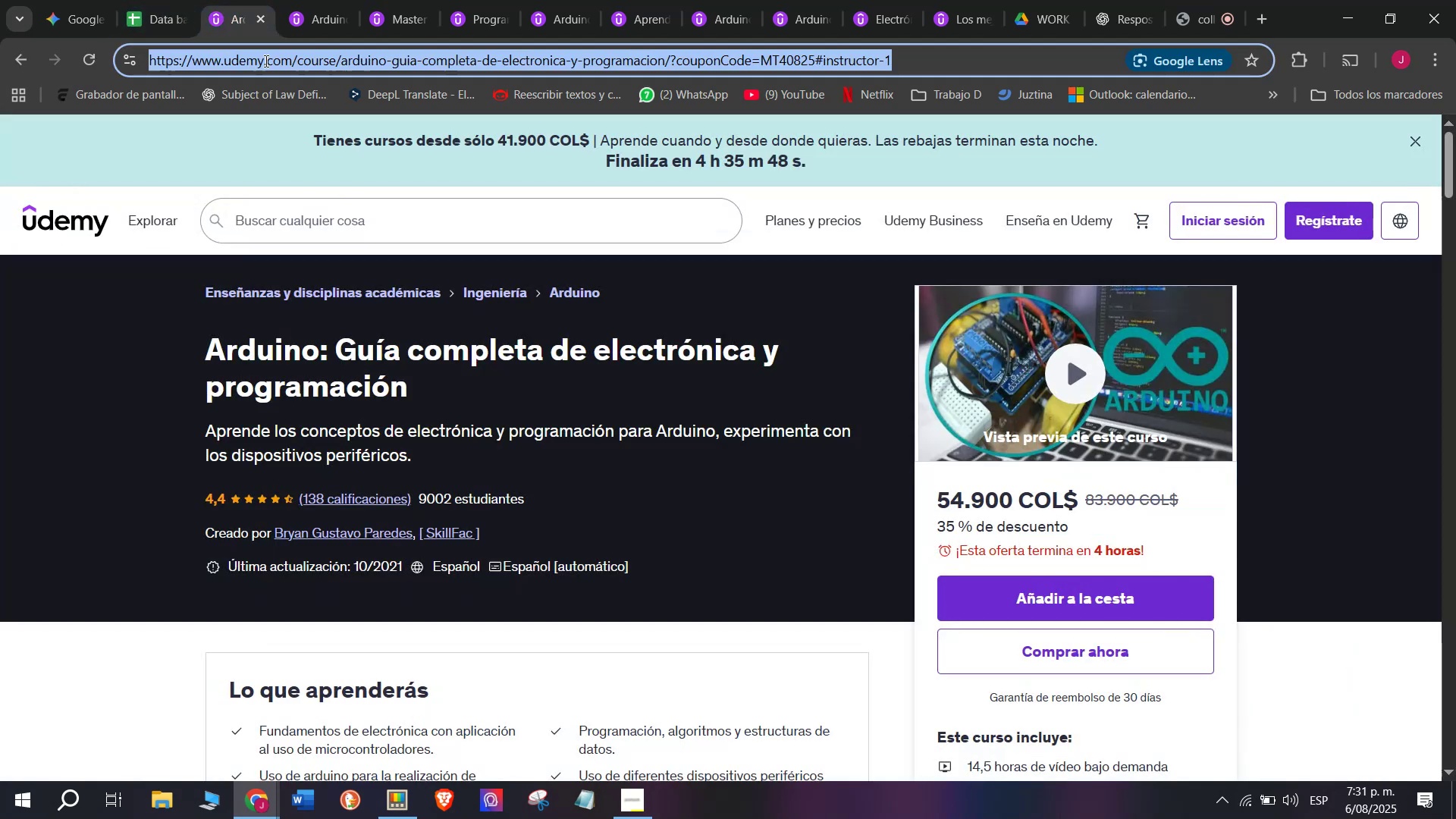 
triple_click([265, 61])
 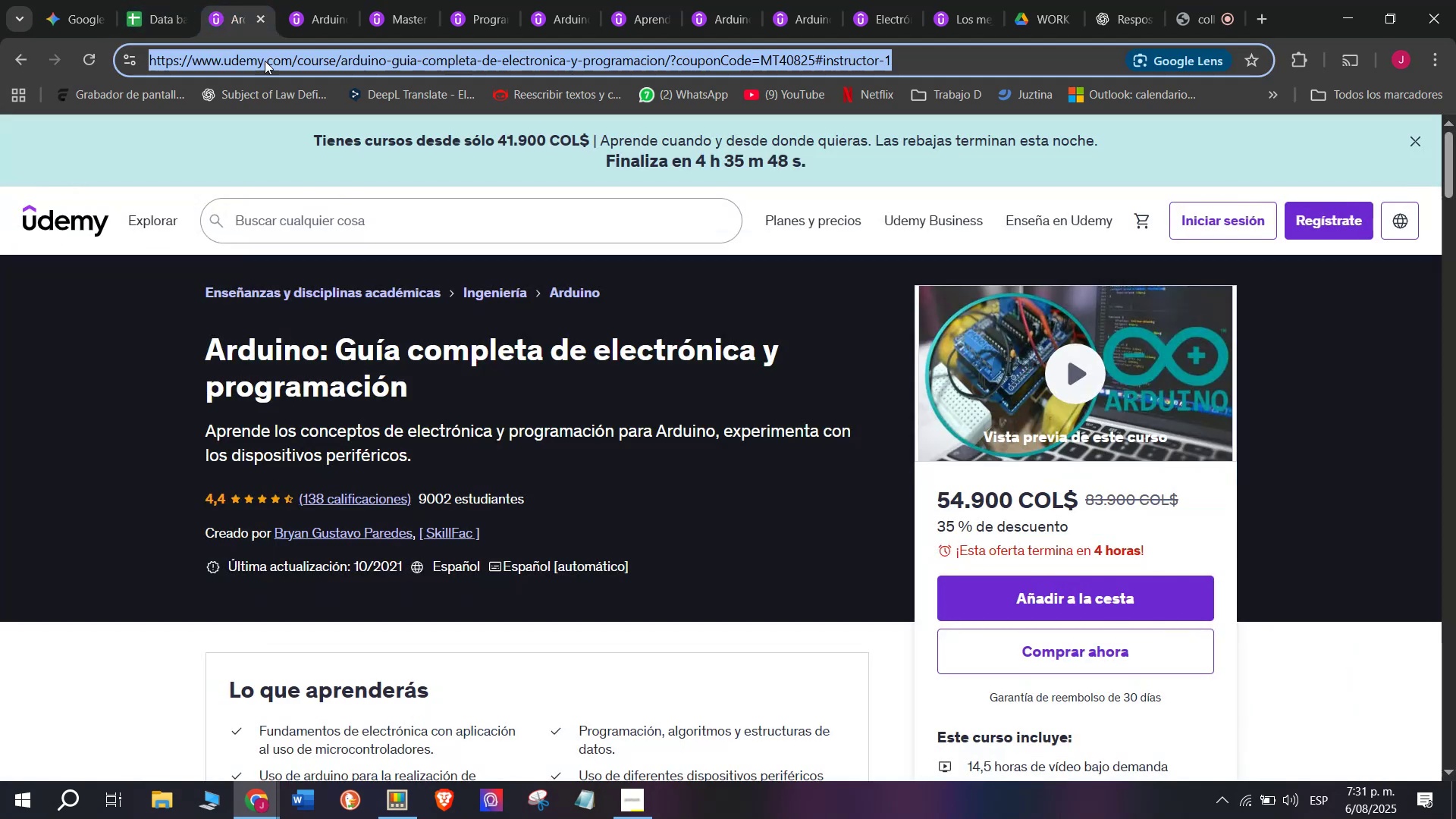 
key(Break)
 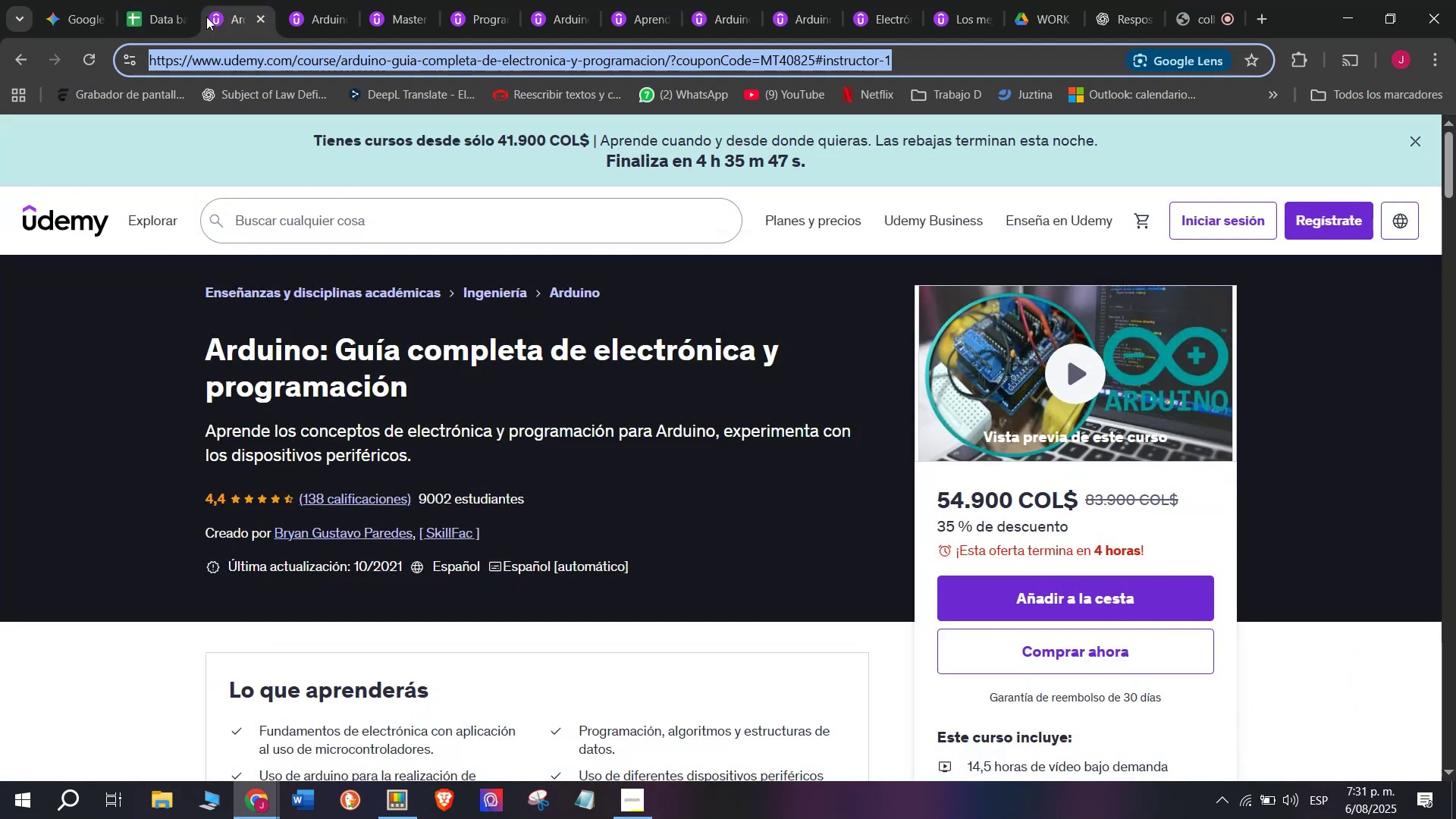 
key(Control+ControlLeft)
 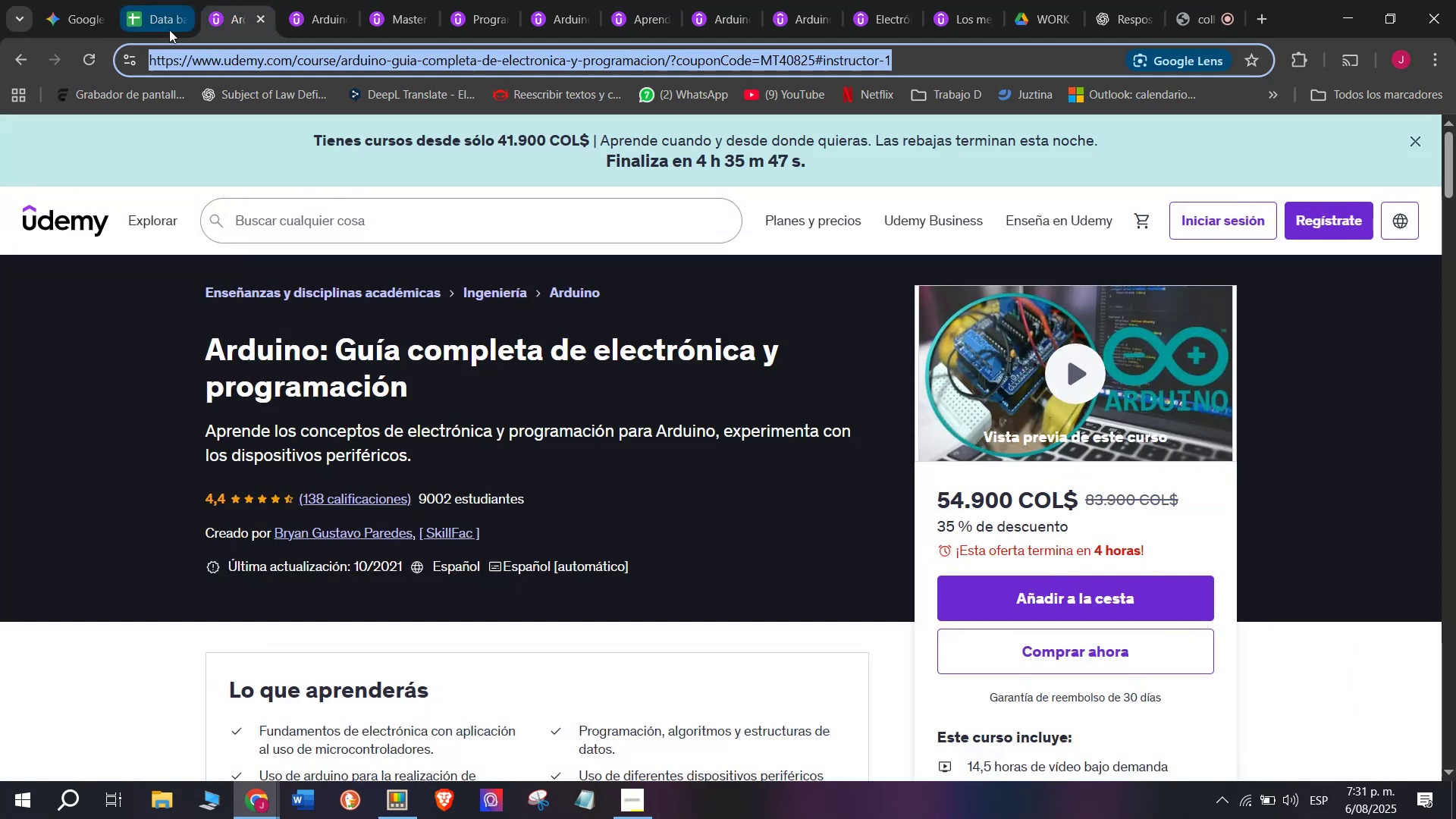 
key(Control+C)
 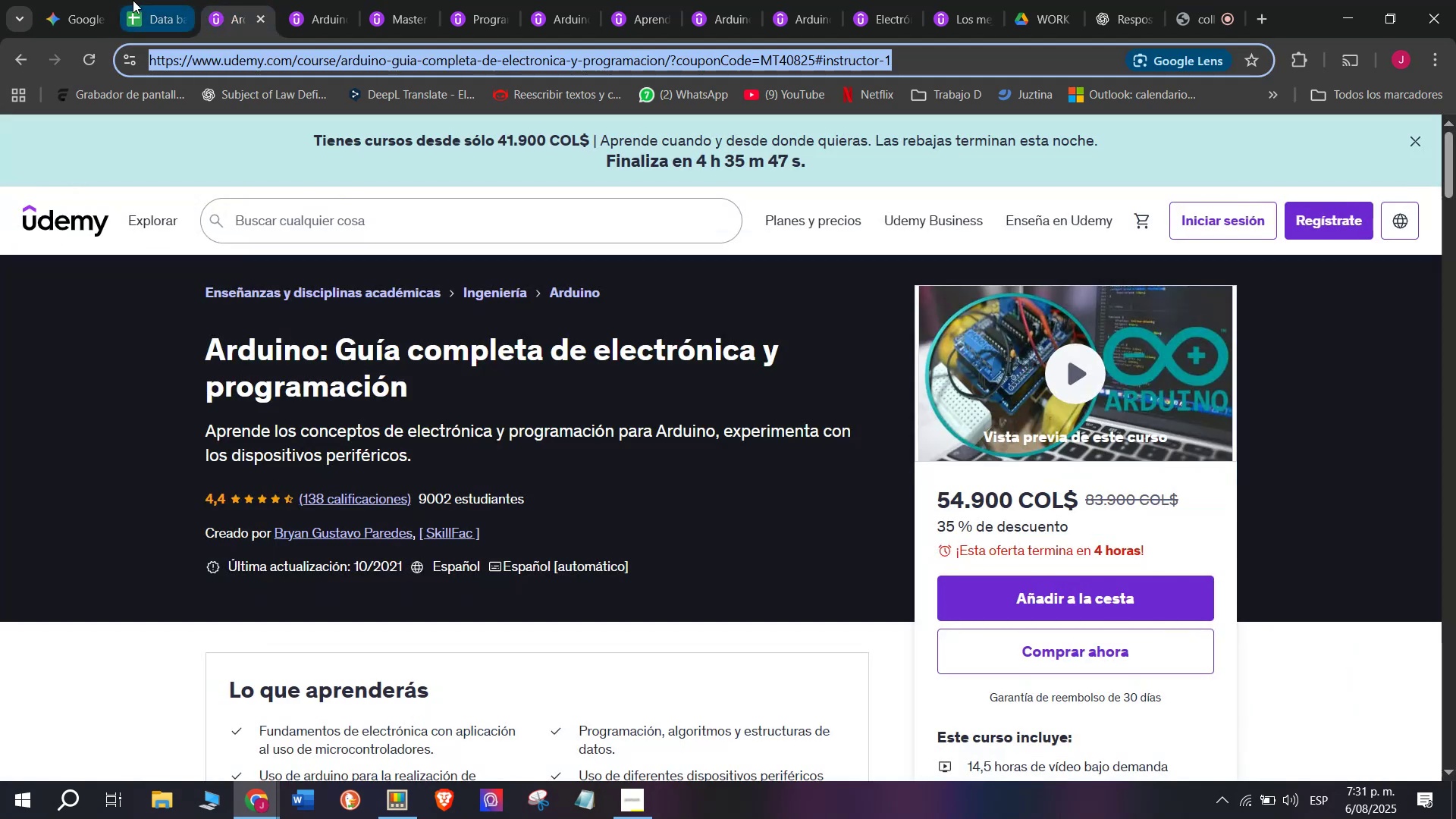 
triple_click([133, 0])
 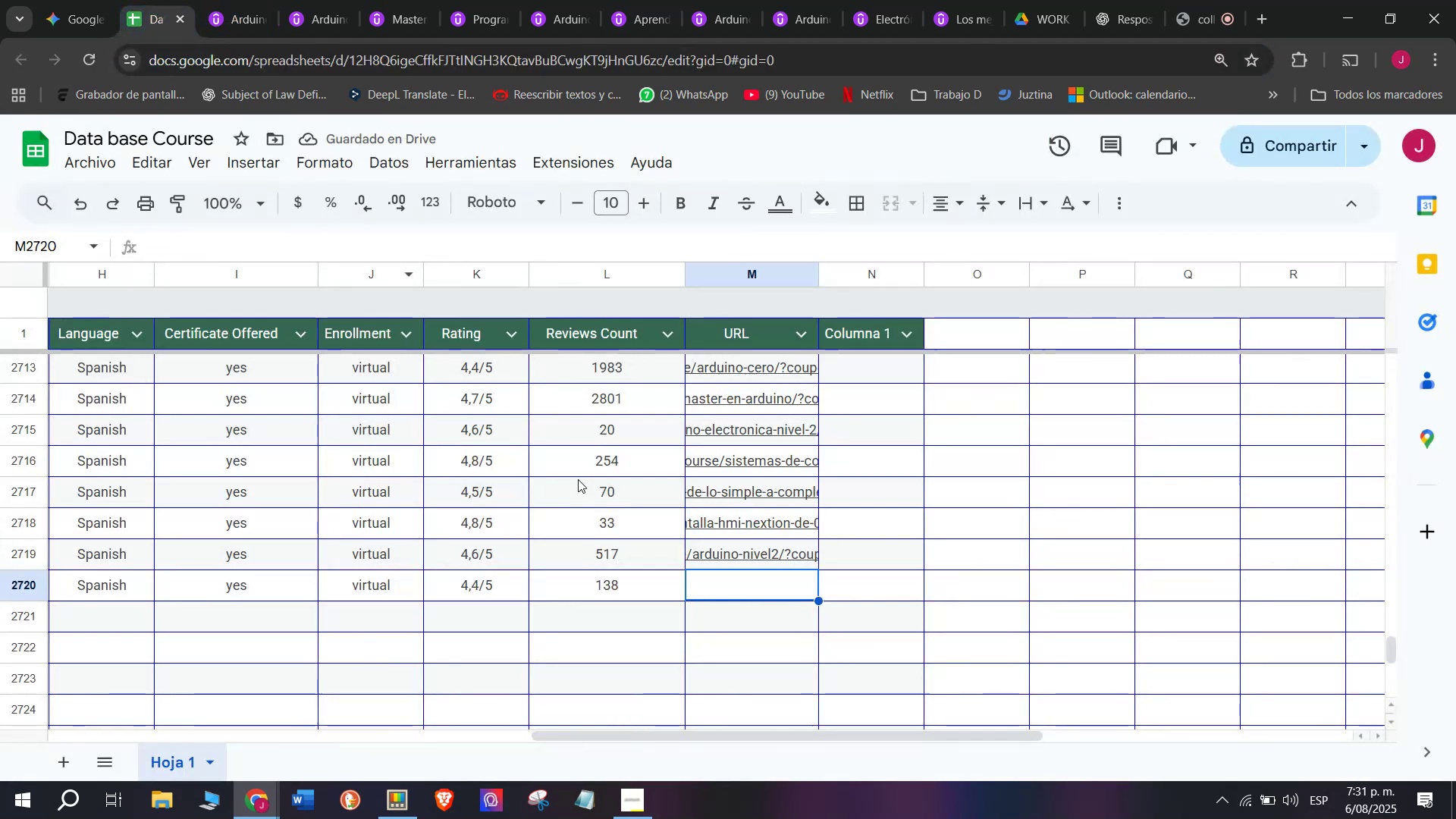 
key(Z)
 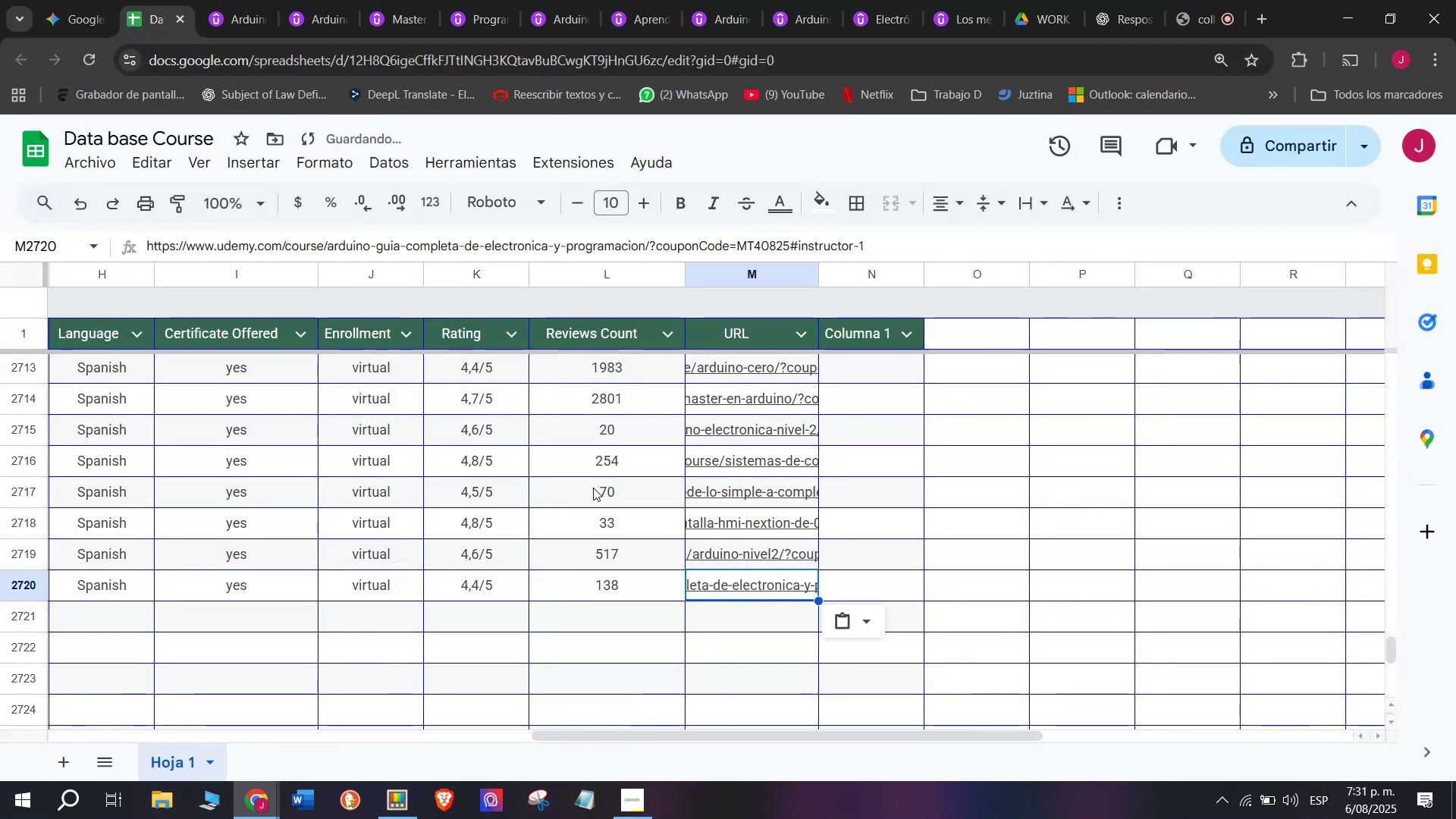 
key(Control+ControlLeft)
 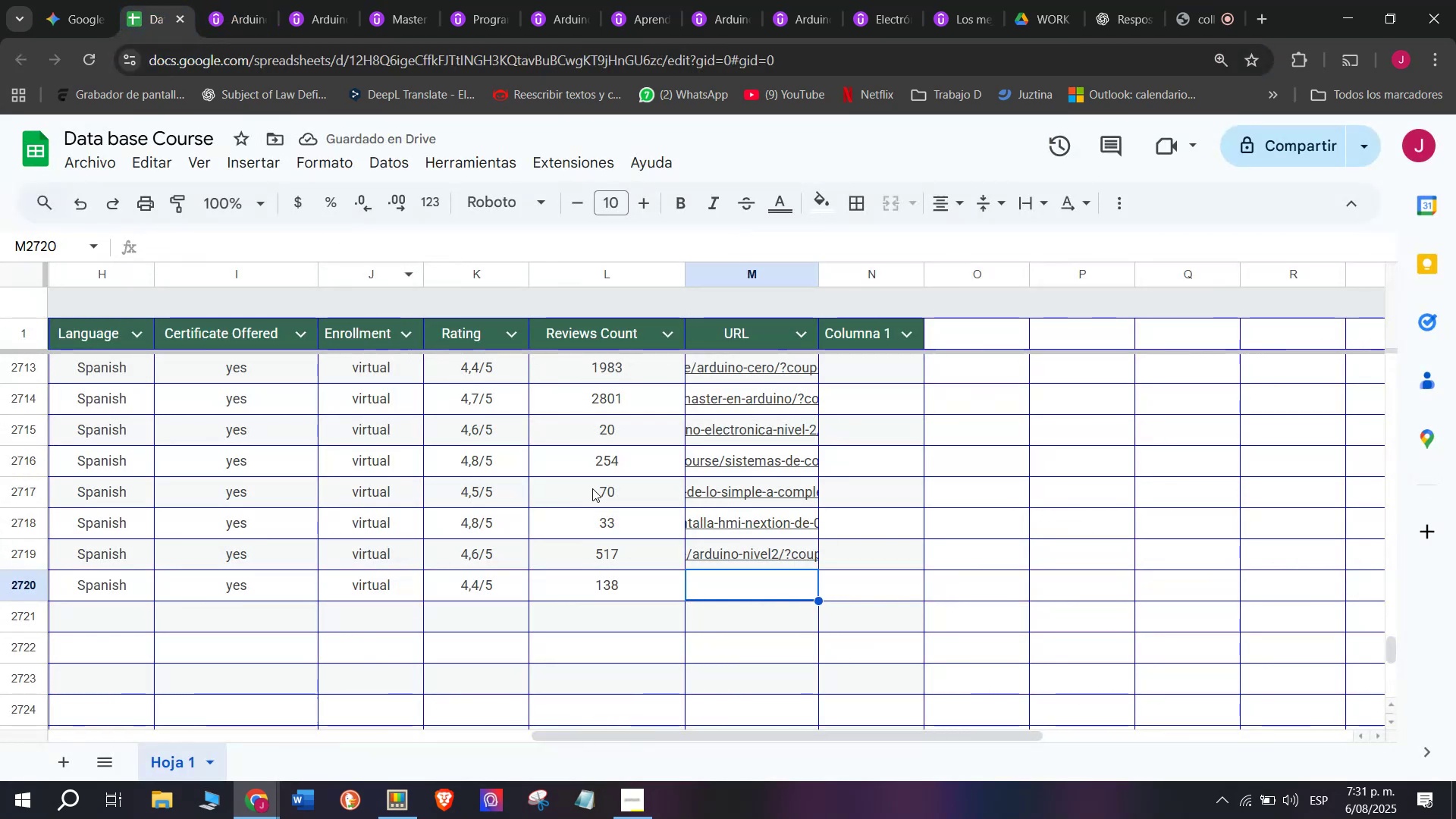 
key(Control+V)
 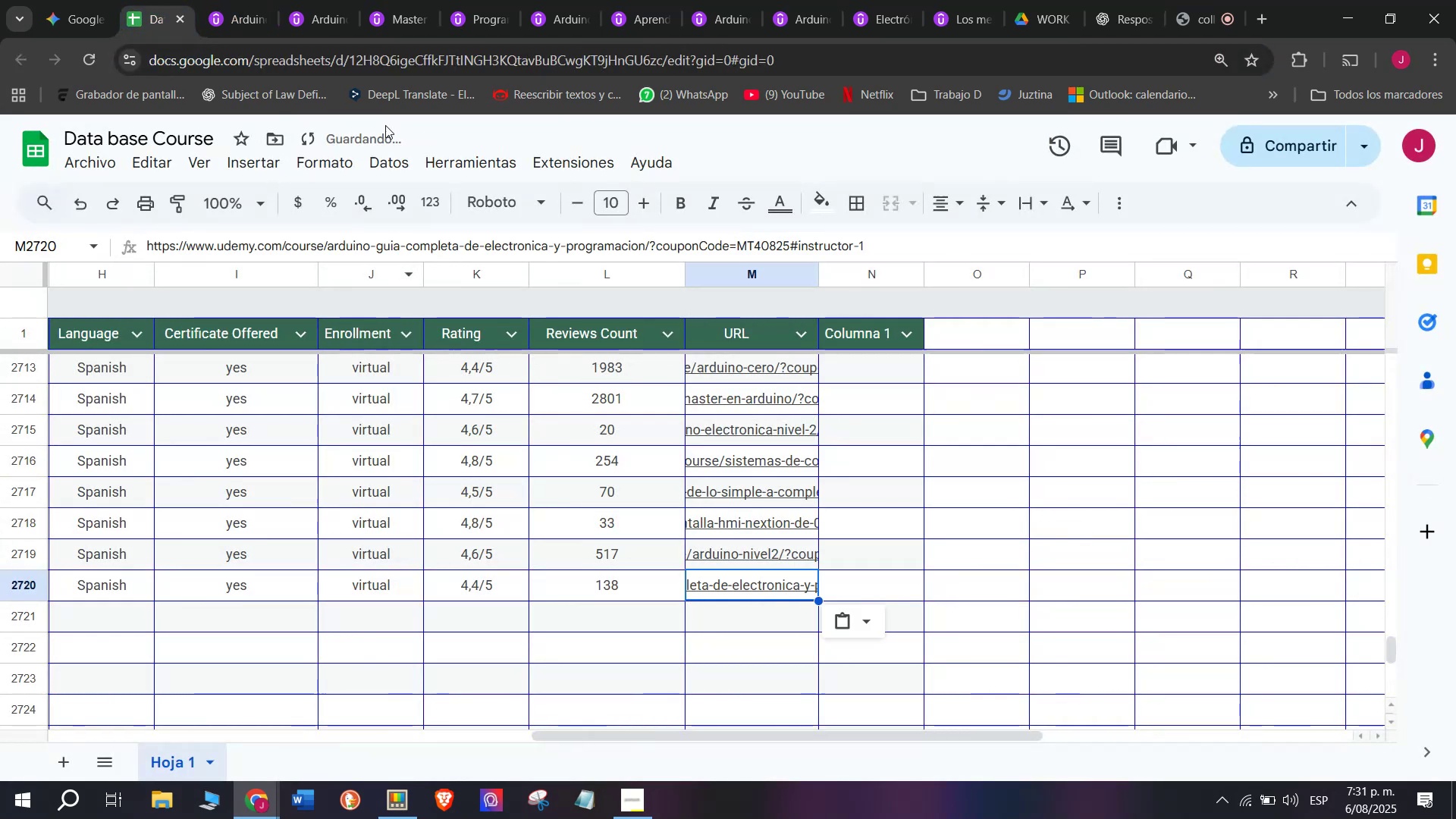 
scroll: coordinate [114, 595], scroll_direction: up, amount: 3.0
 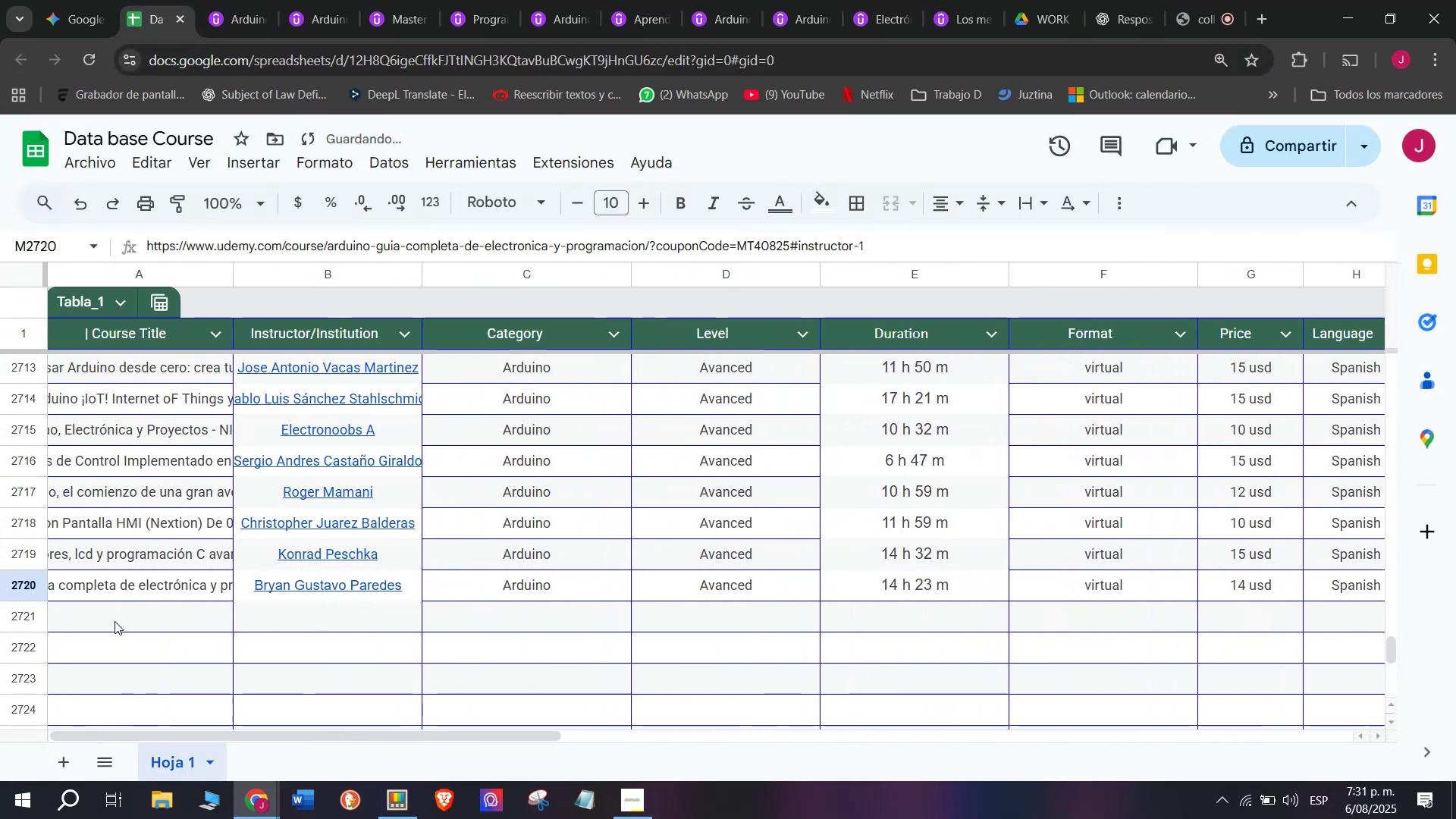 
left_click([115, 620])
 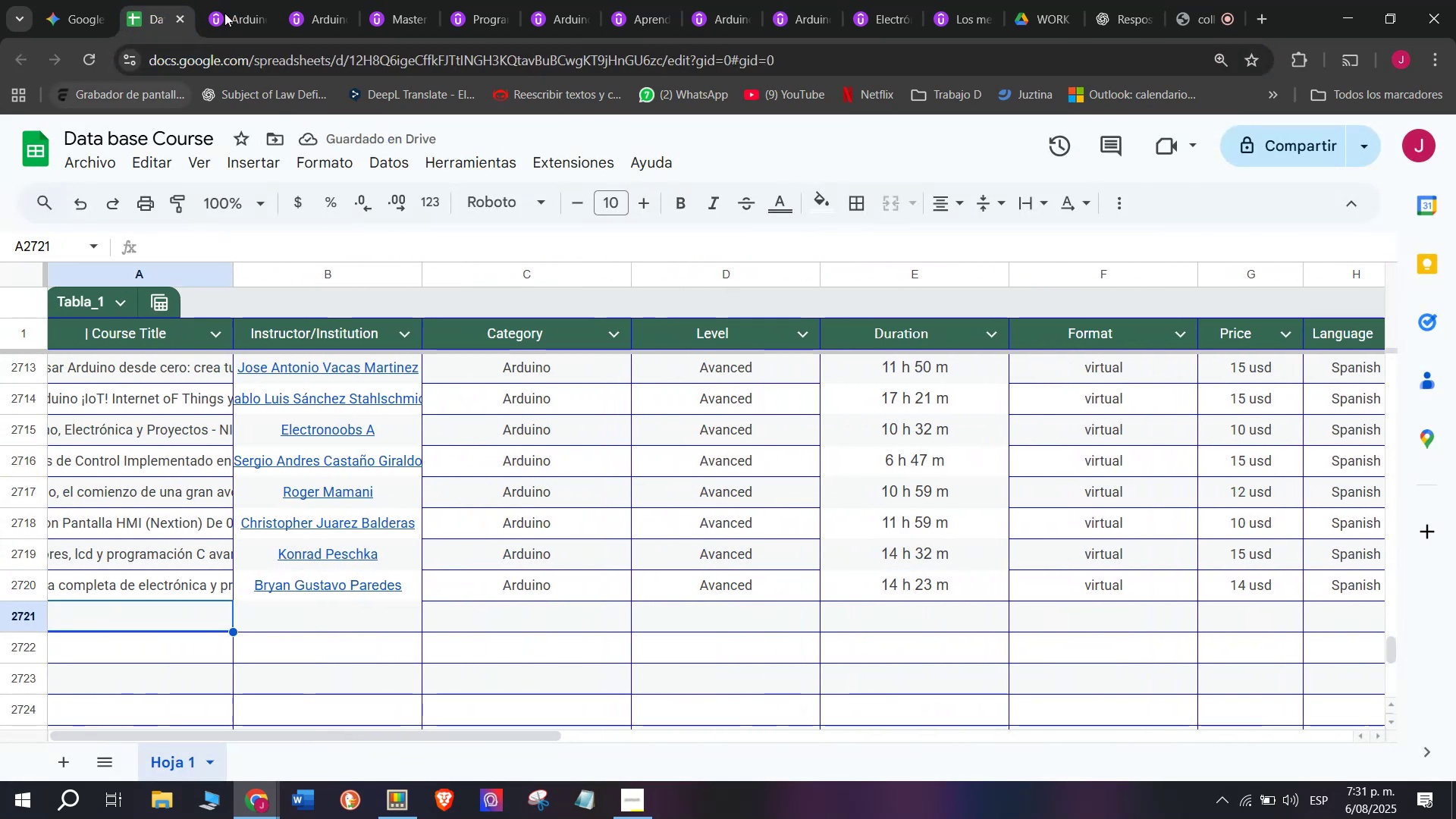 
left_click([234, 0])
 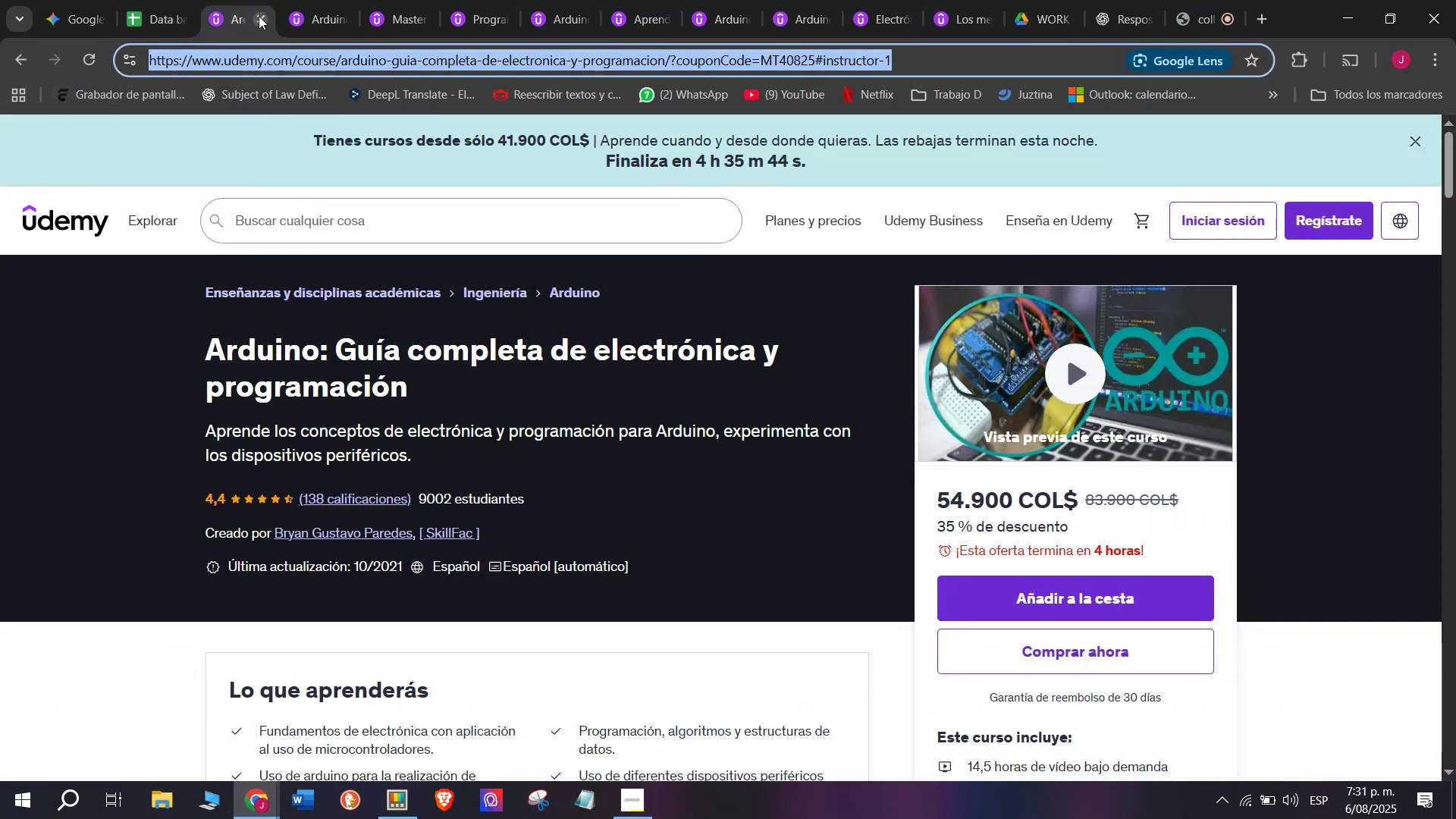 
left_click([257, 16])
 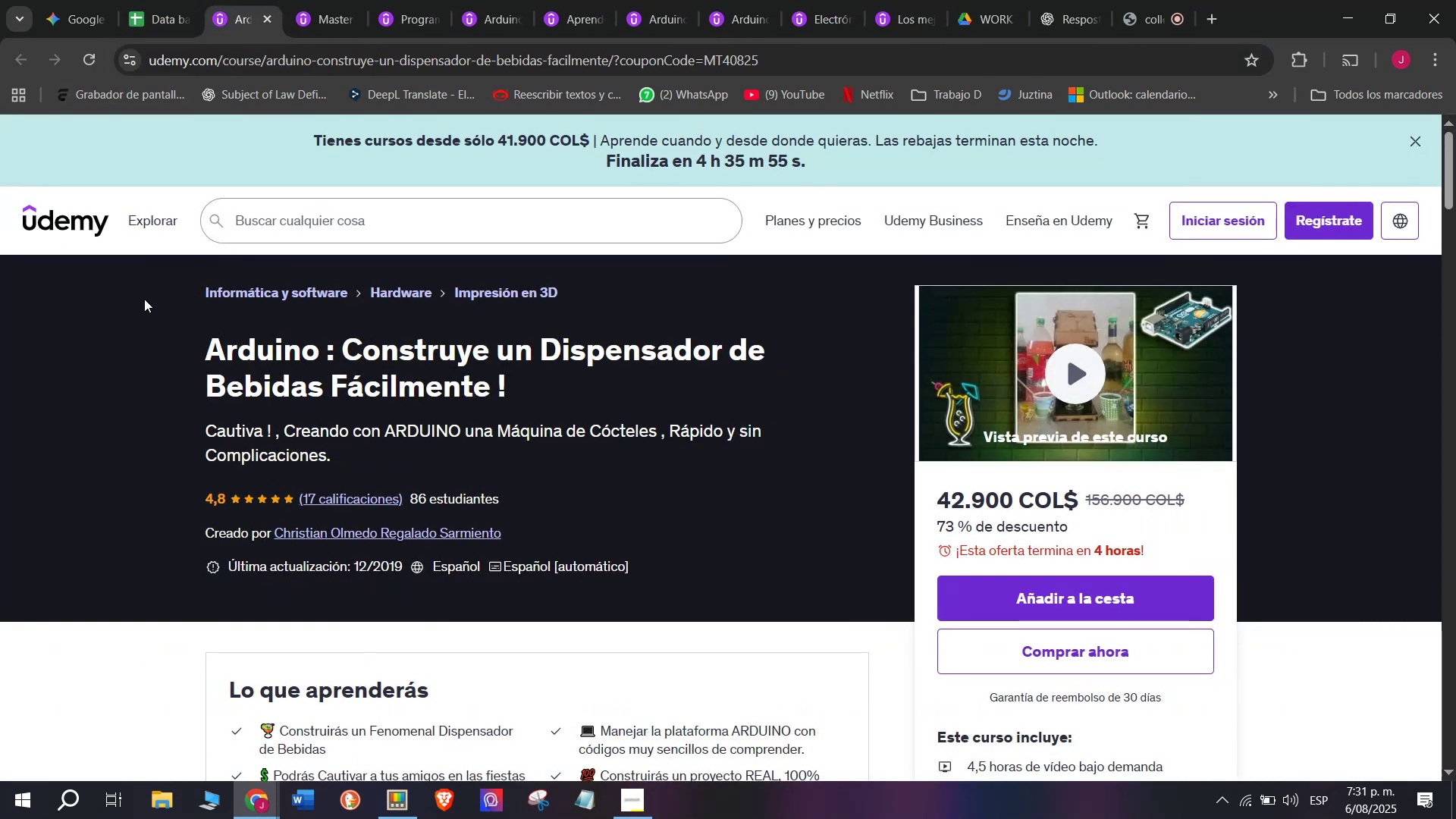 
left_click_drag(start_coordinate=[146, 337], to_coordinate=[553, 395])
 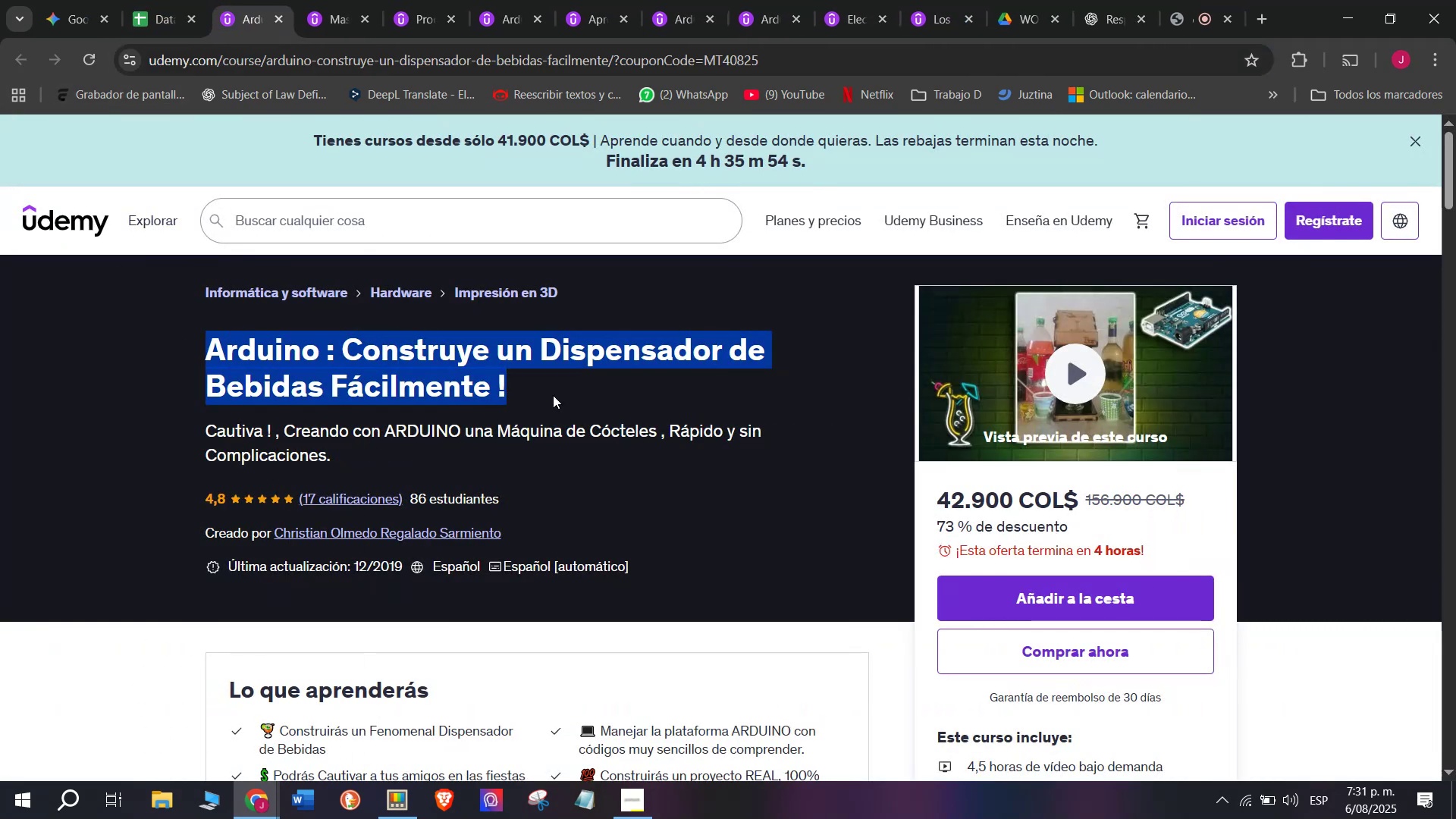 
key(Control+ControlLeft)
 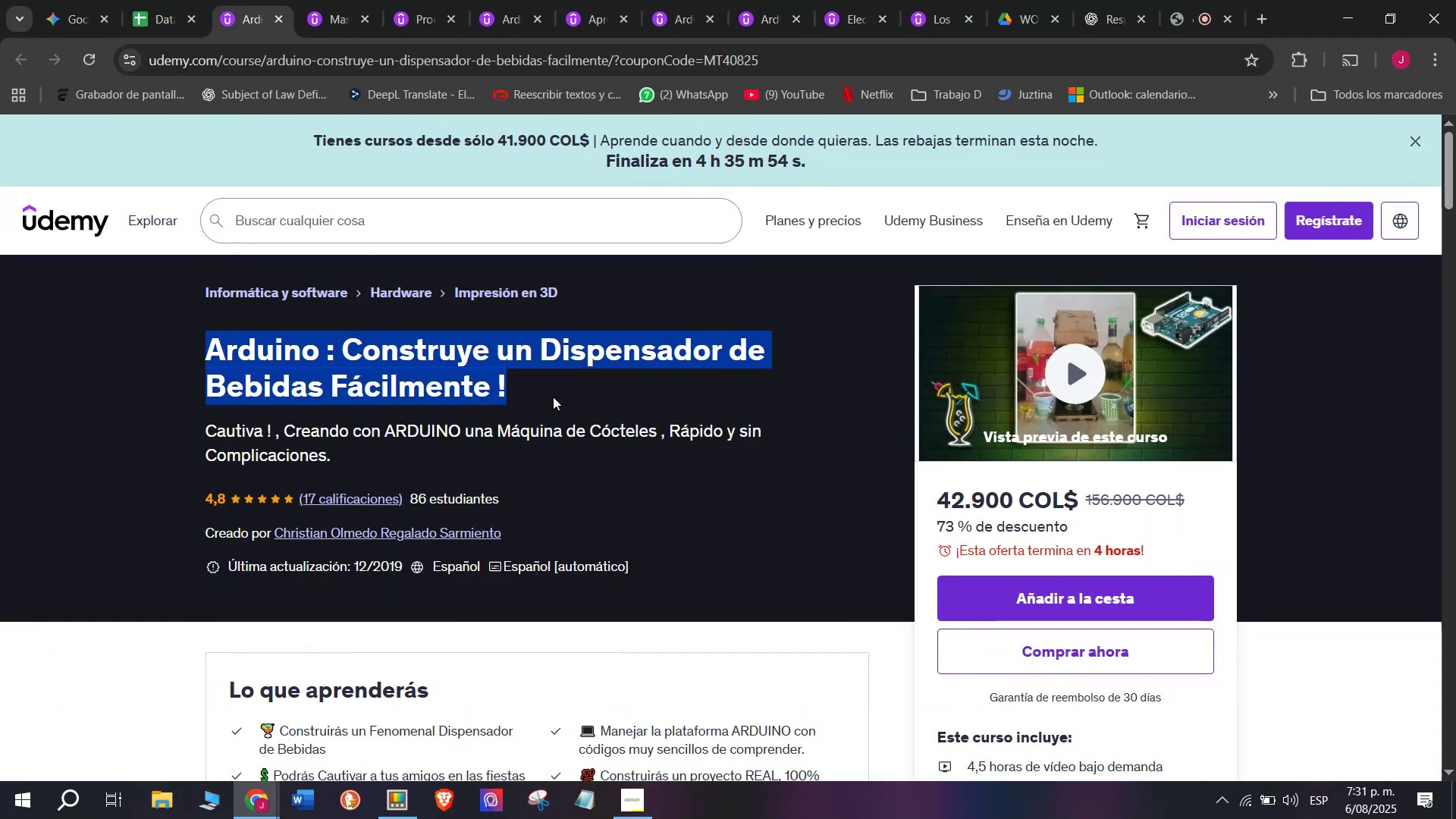 
key(Break)
 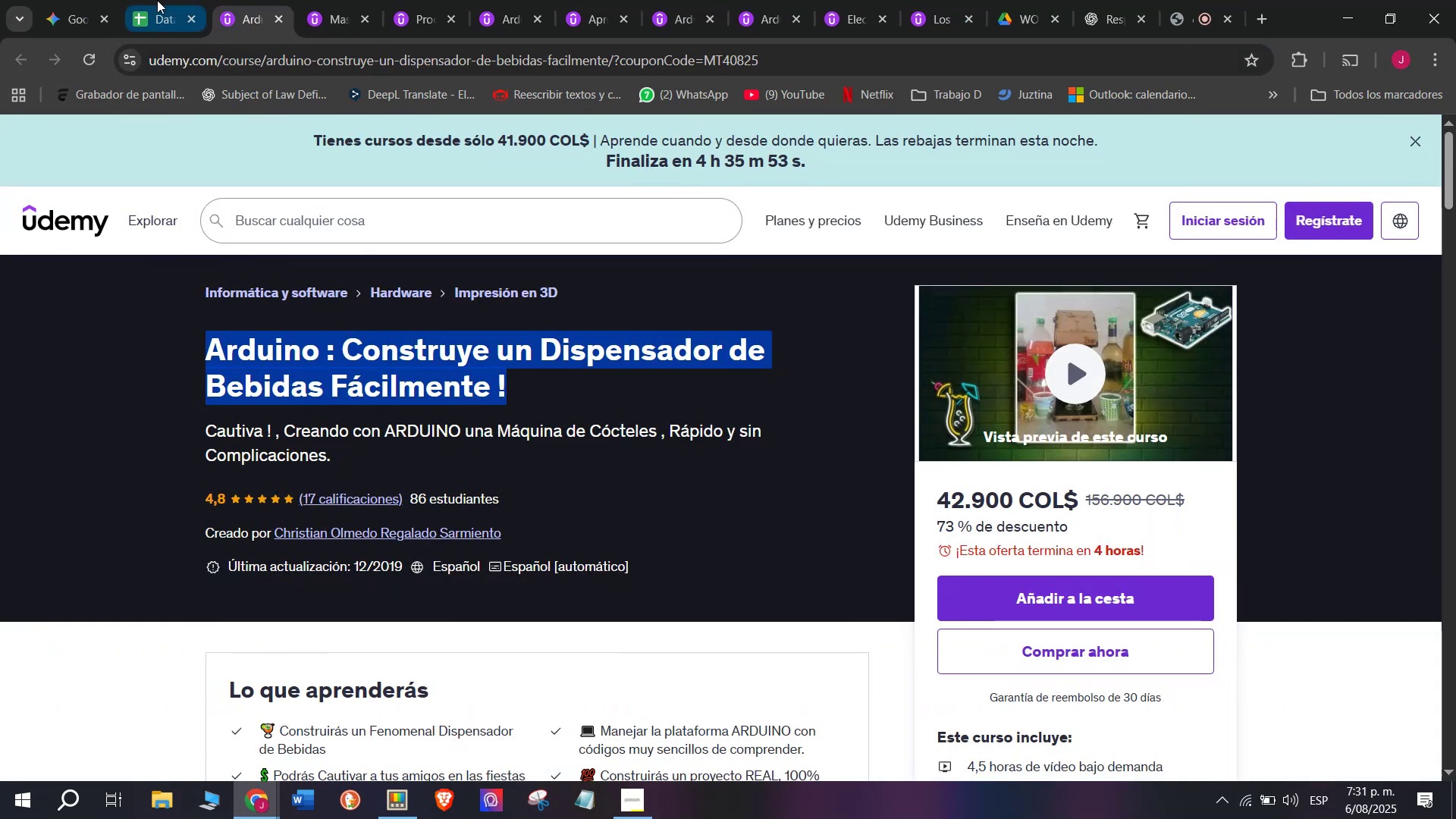 
key(Control+C)
 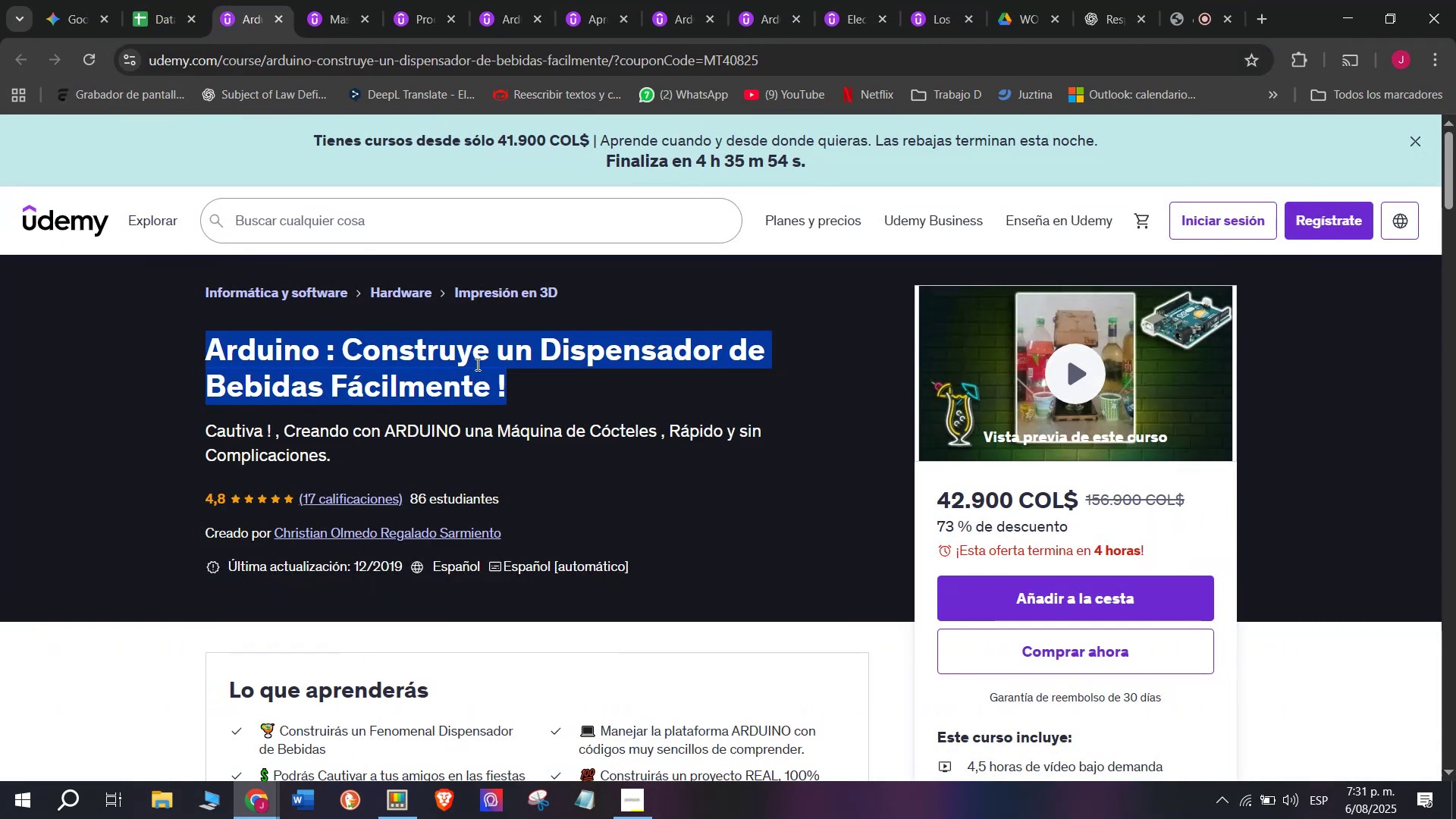 
key(Control+ControlLeft)
 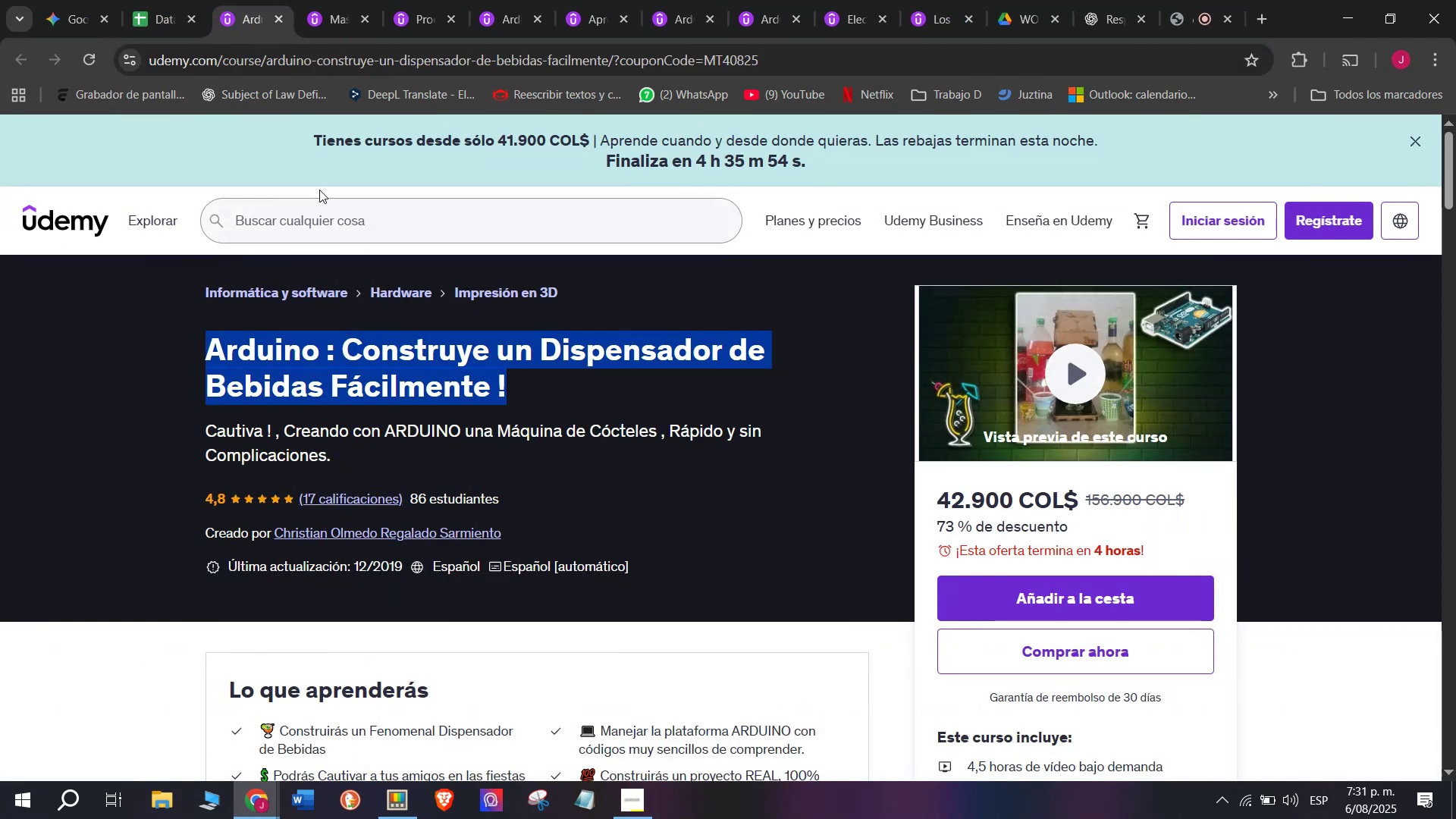 
key(Break)
 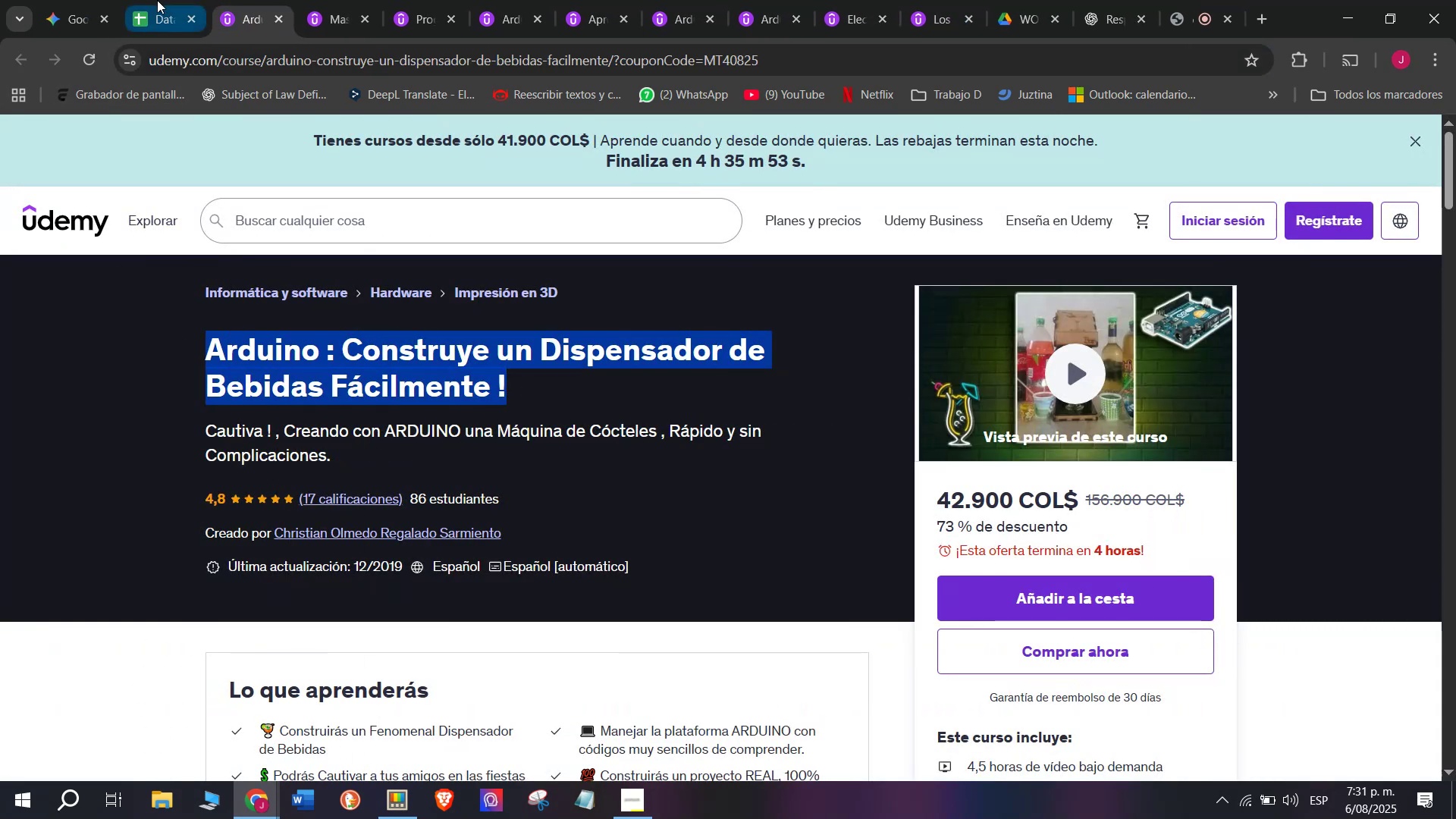 
key(Control+C)
 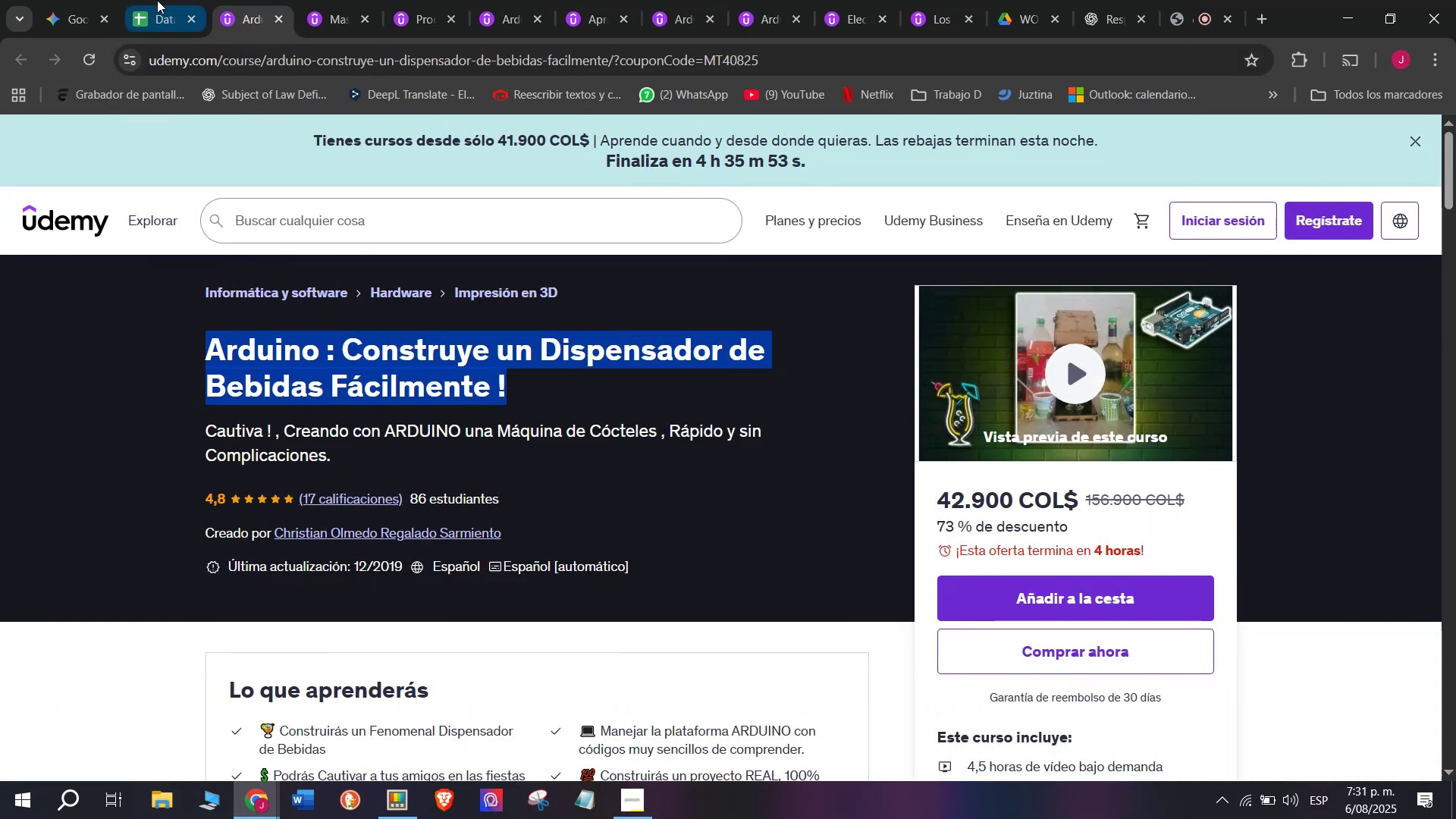 
left_click([157, 0])
 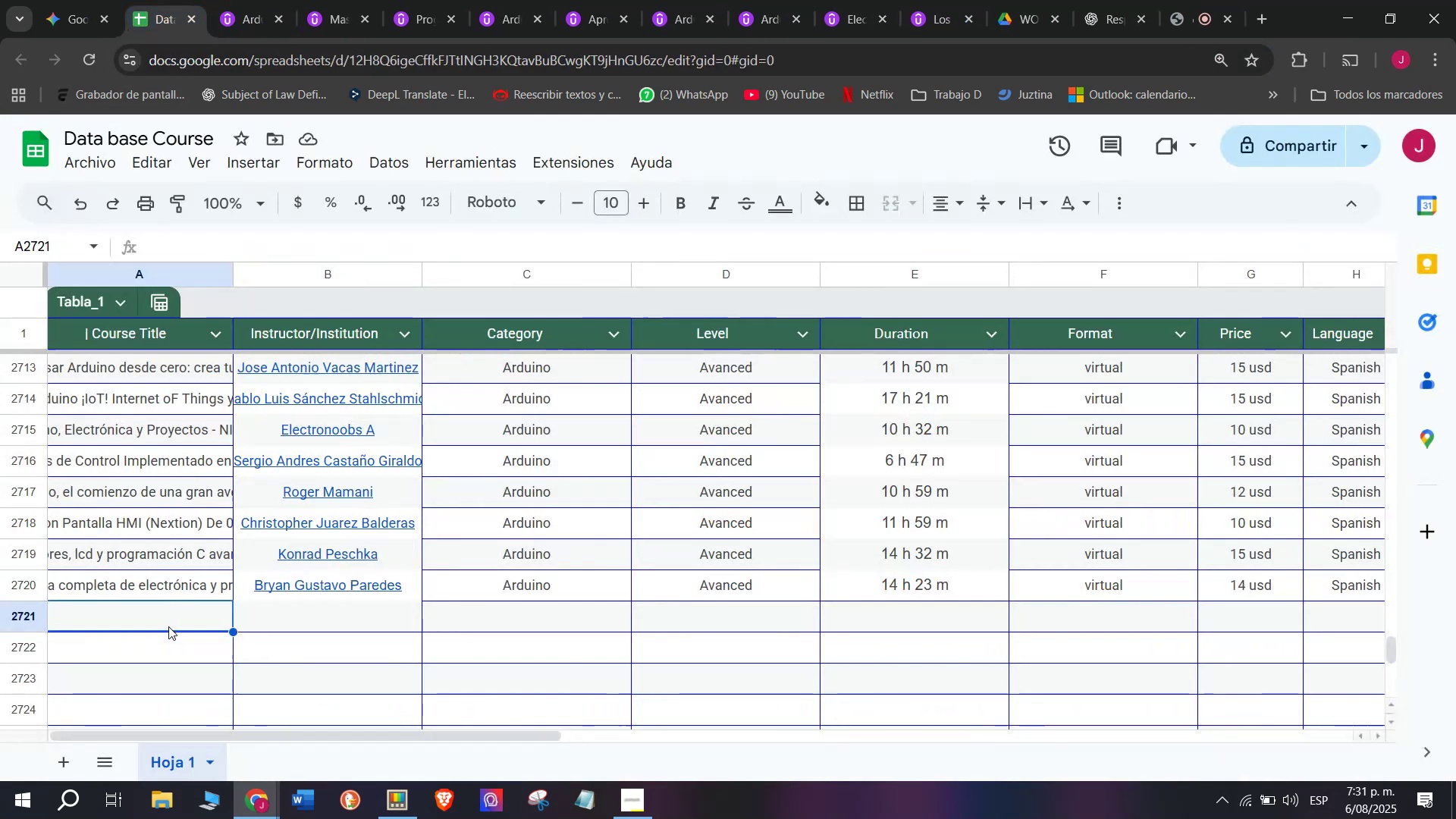 
key(Z)
 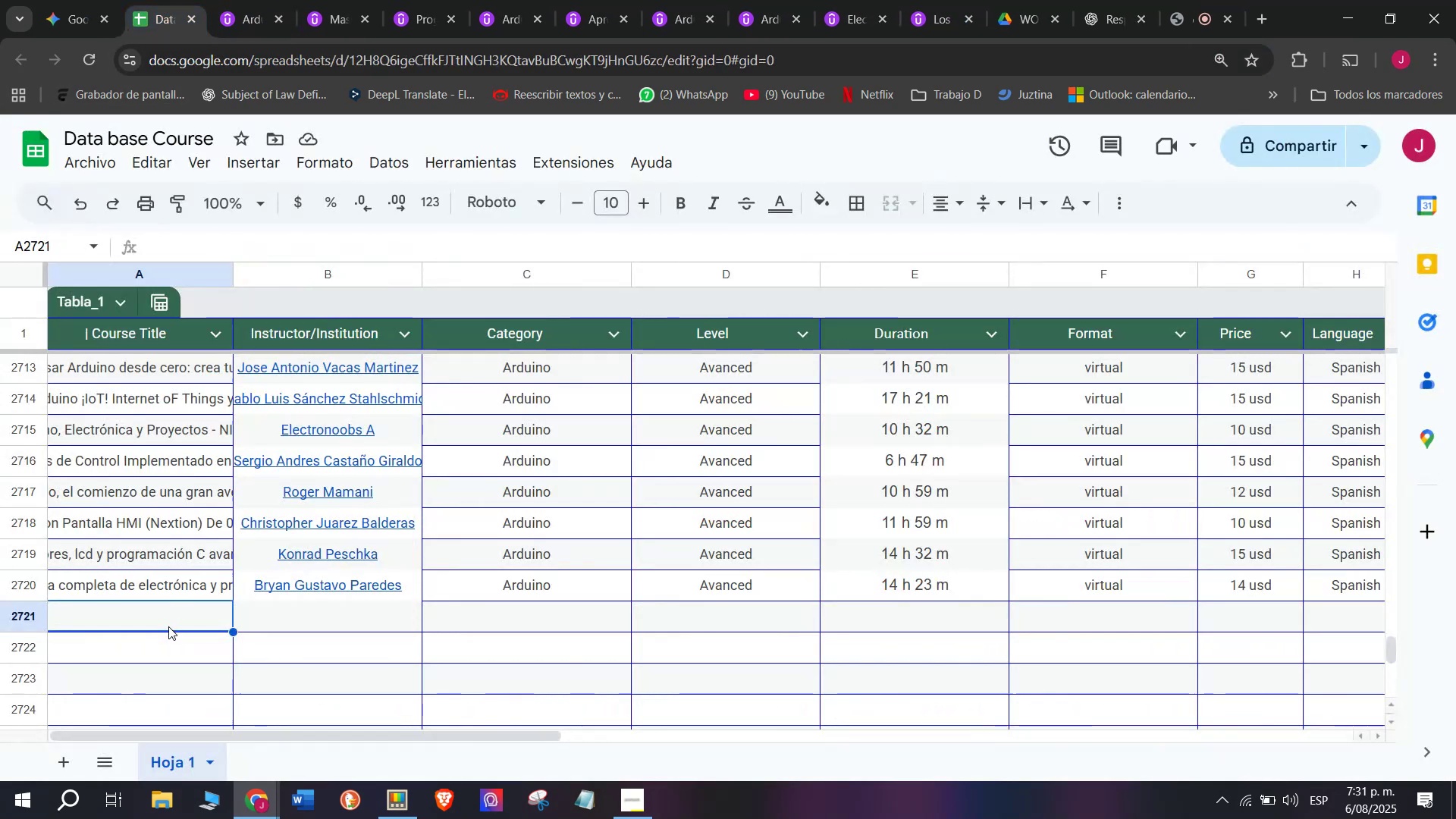 
key(Control+ControlLeft)
 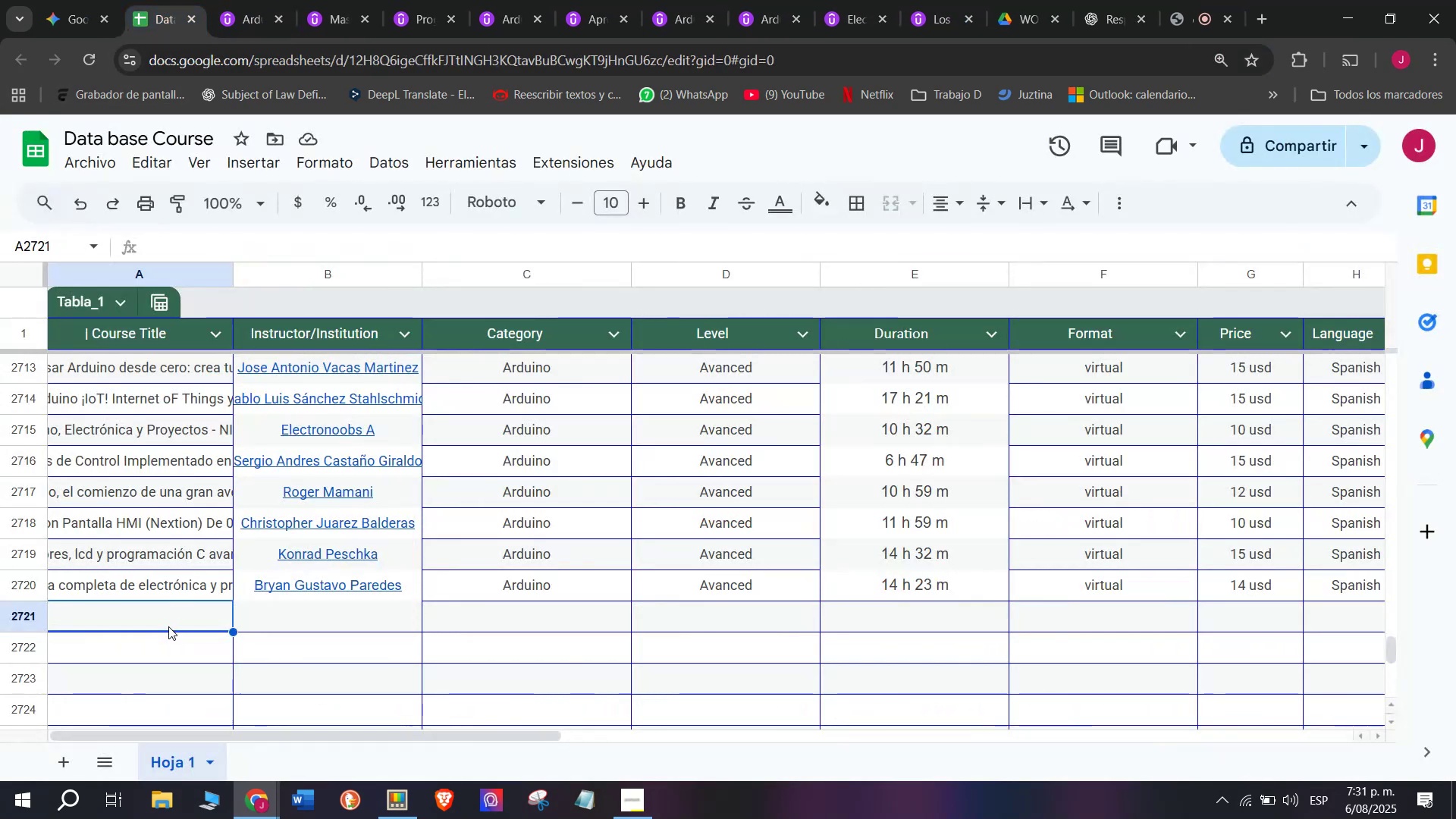 
key(Control+V)
 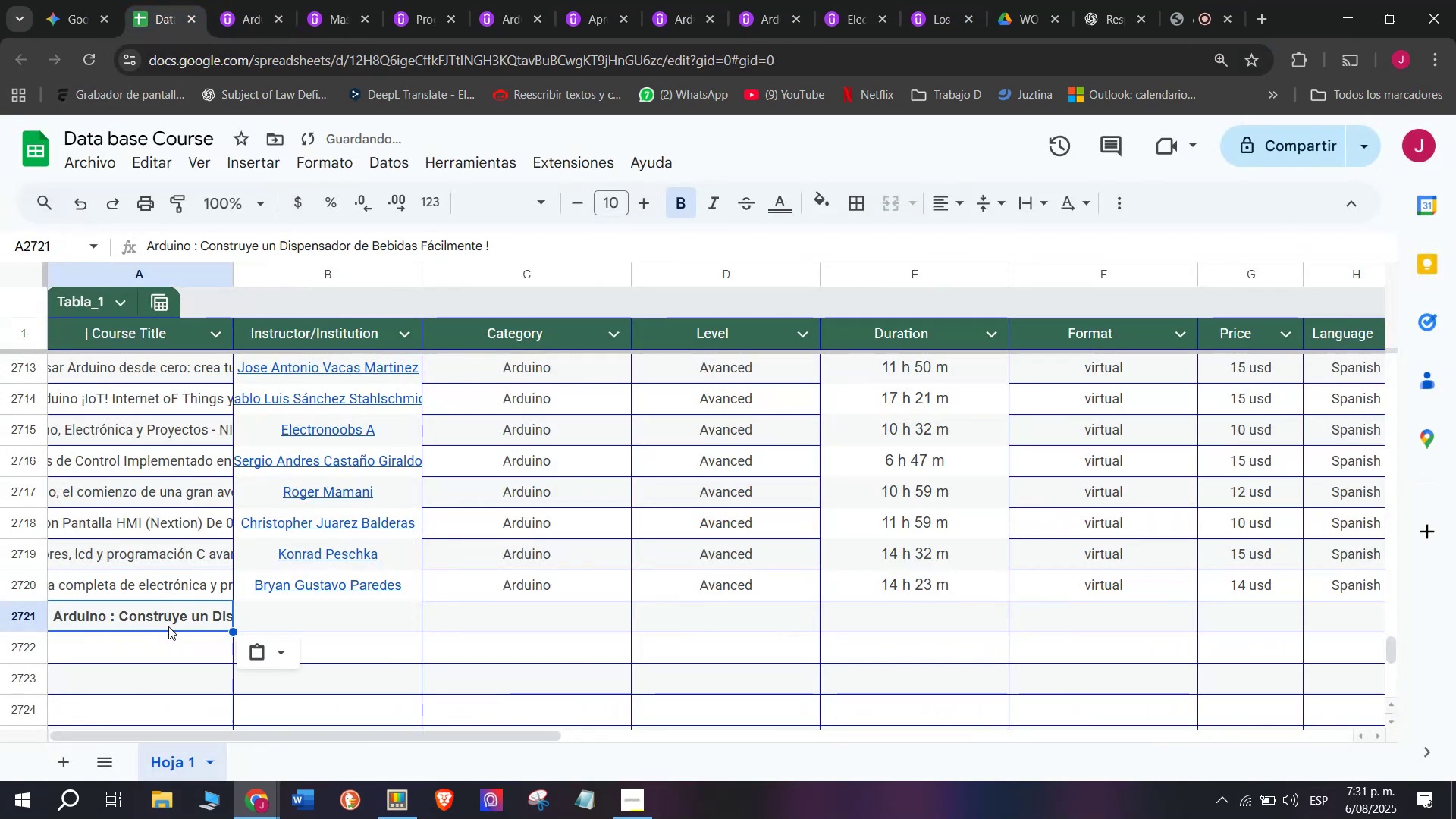 
key(Shift+ShiftLeft)
 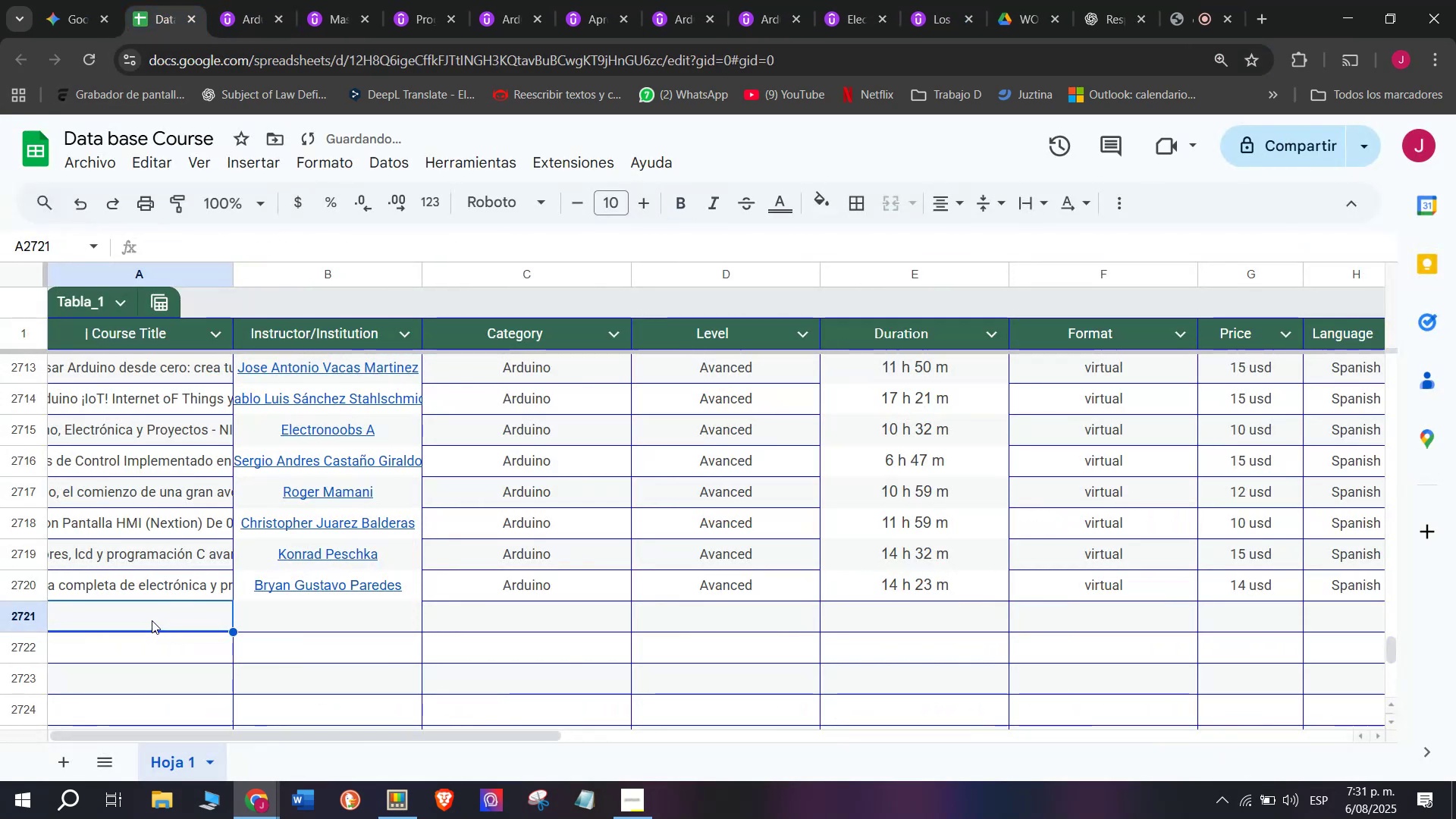 
key(Control+Shift+ControlLeft)
 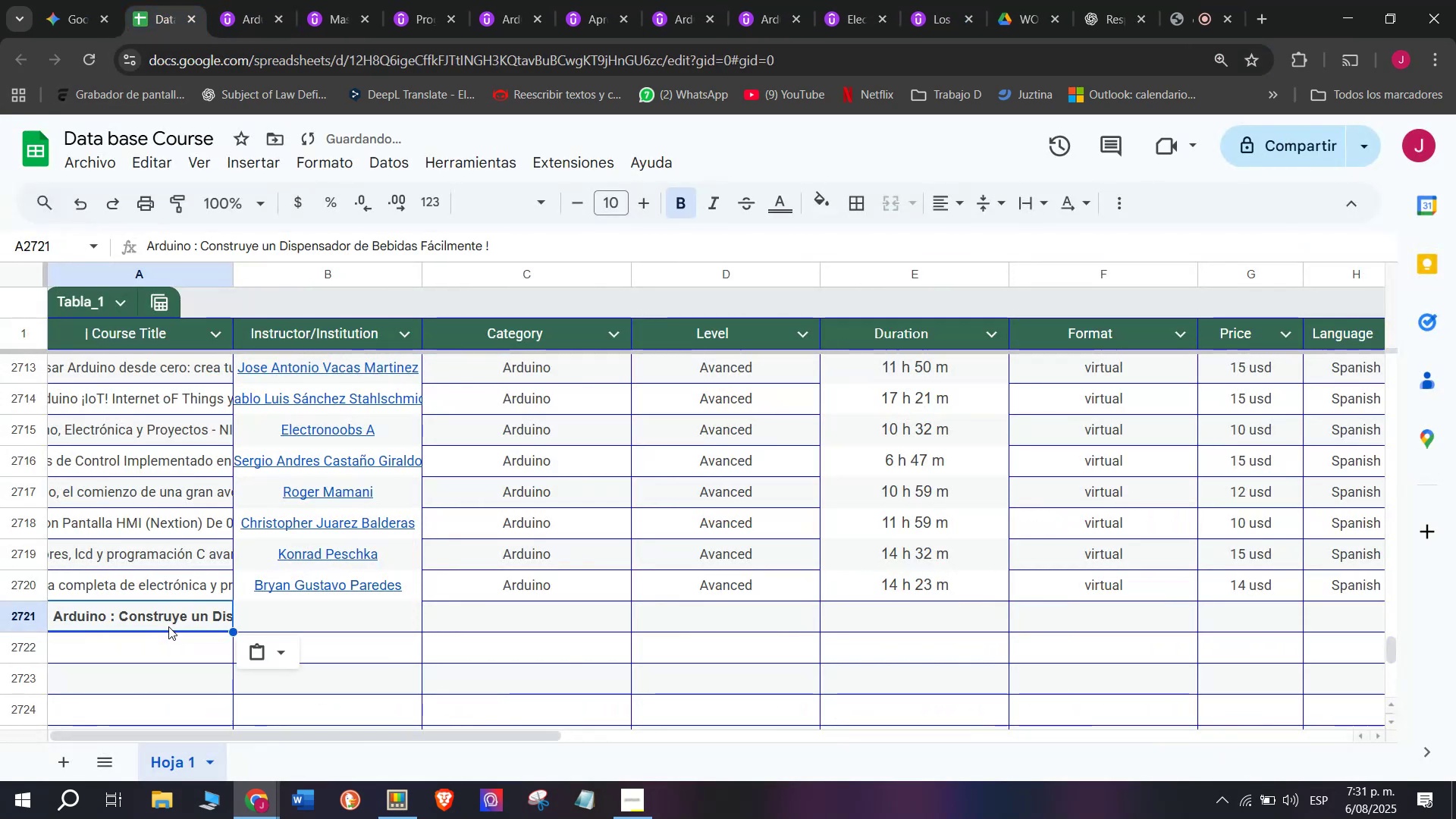 
key(Control+Shift+Z)
 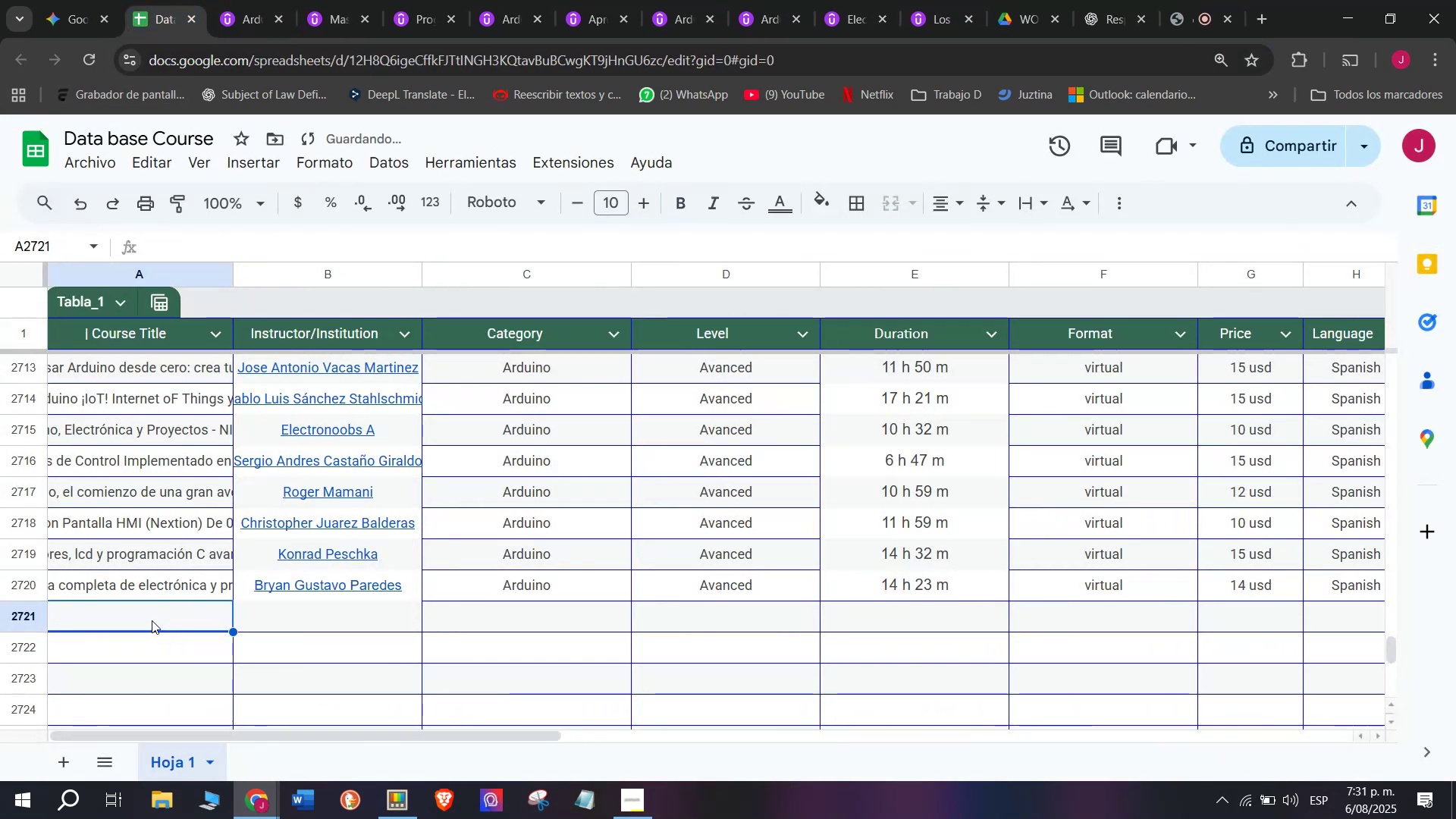 
double_click([152, 620])
 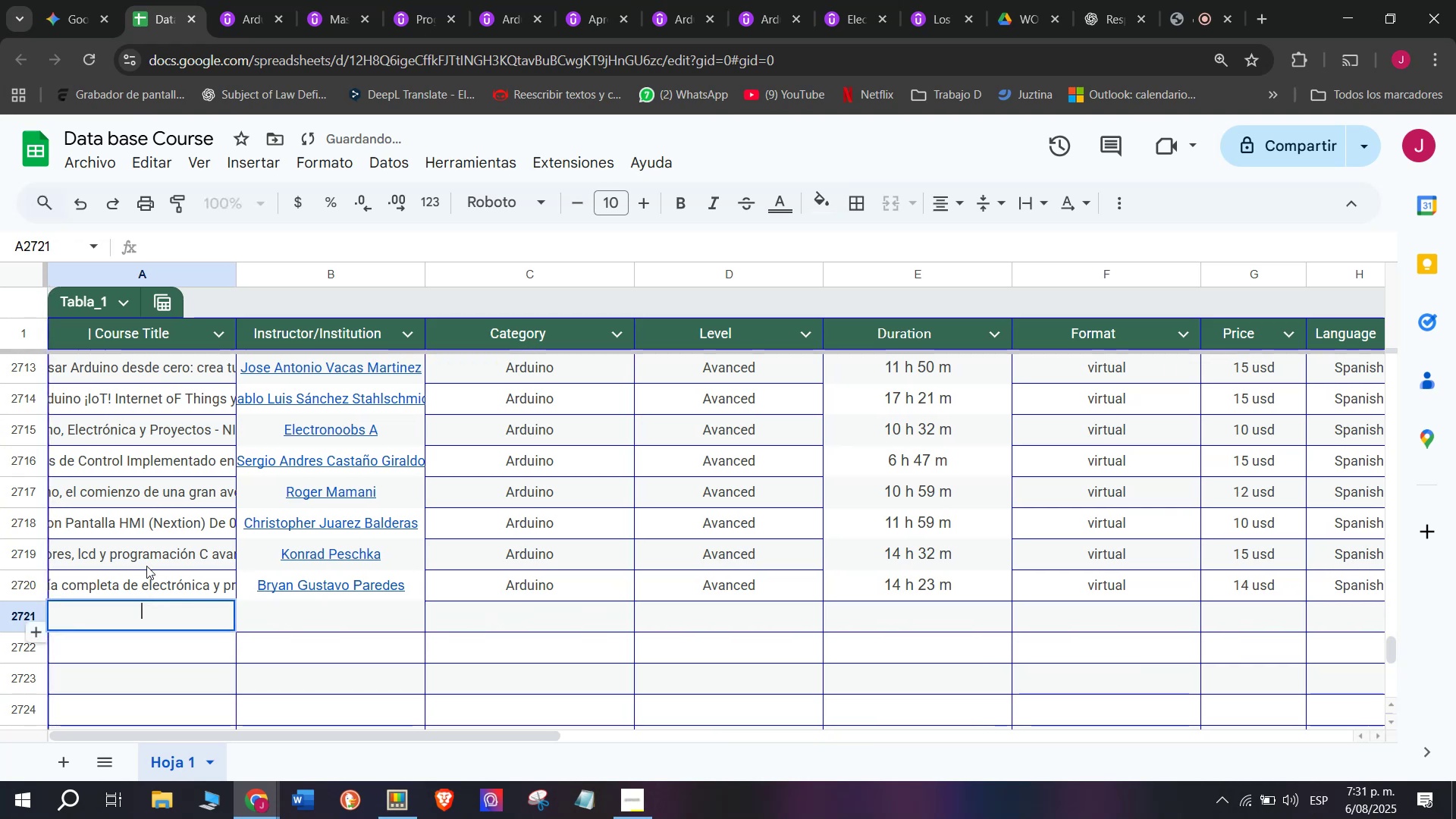 
key(Z)
 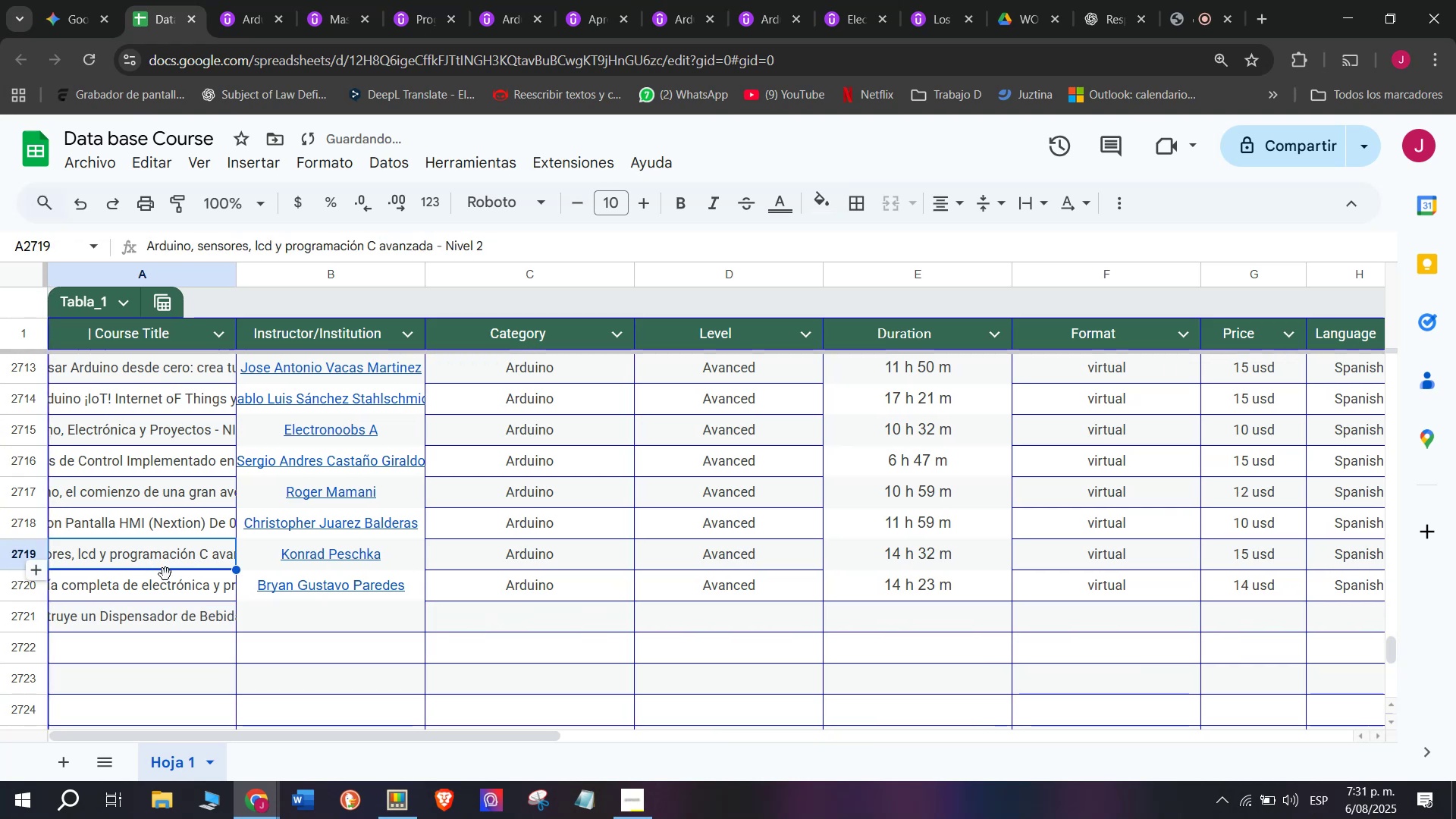 
key(Control+ControlLeft)
 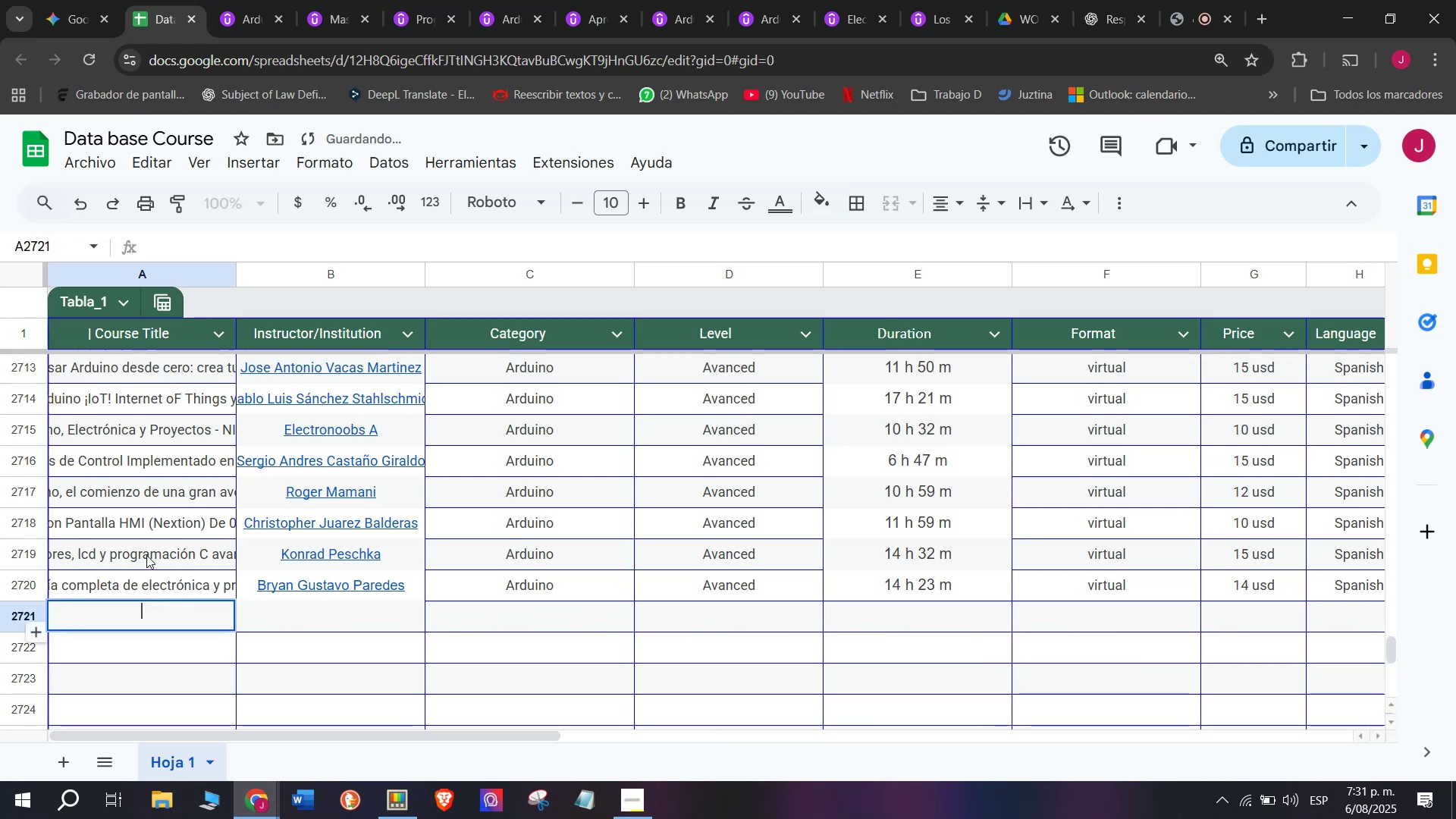 
key(Control+V)
 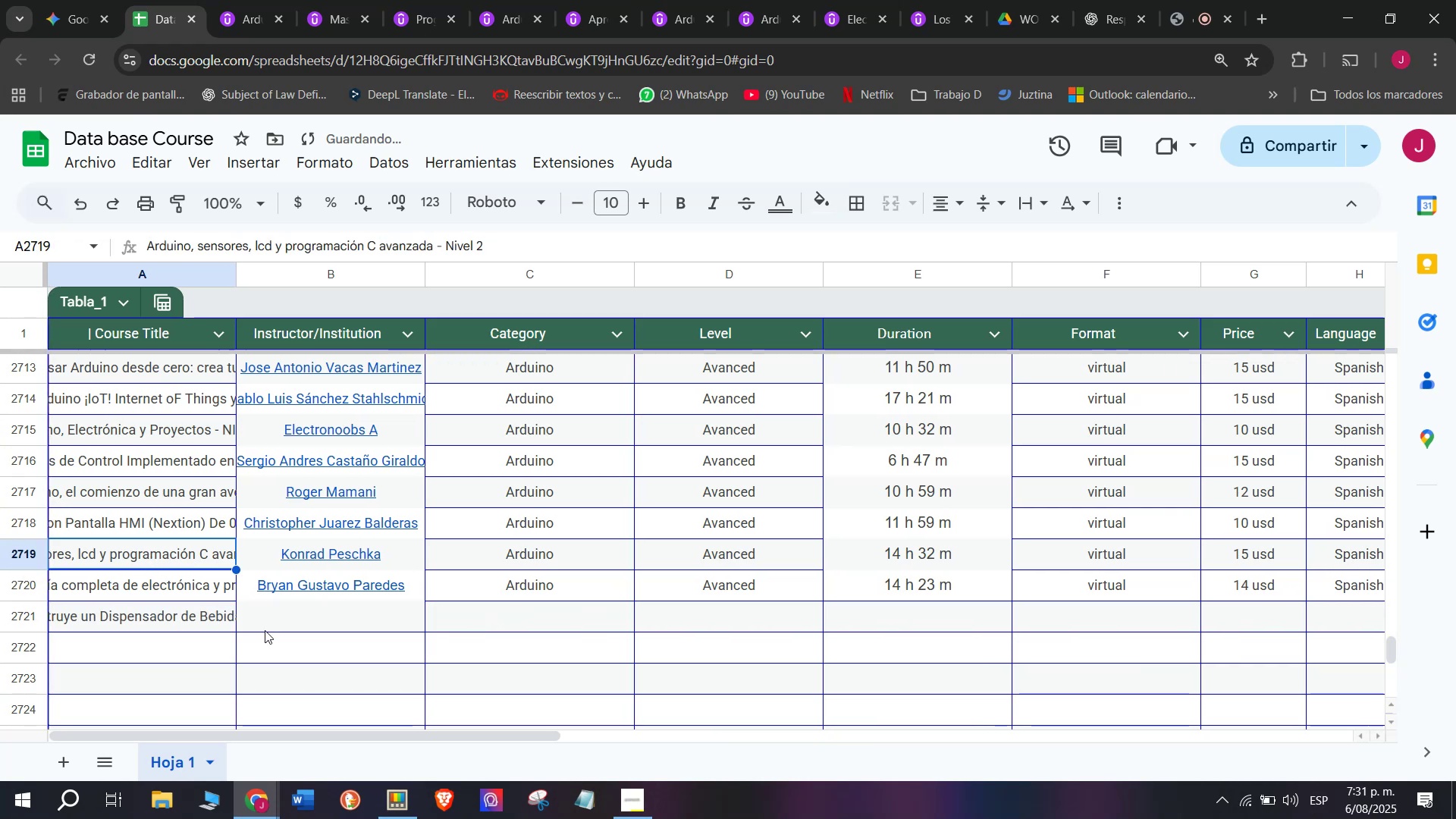 
left_click([303, 617])
 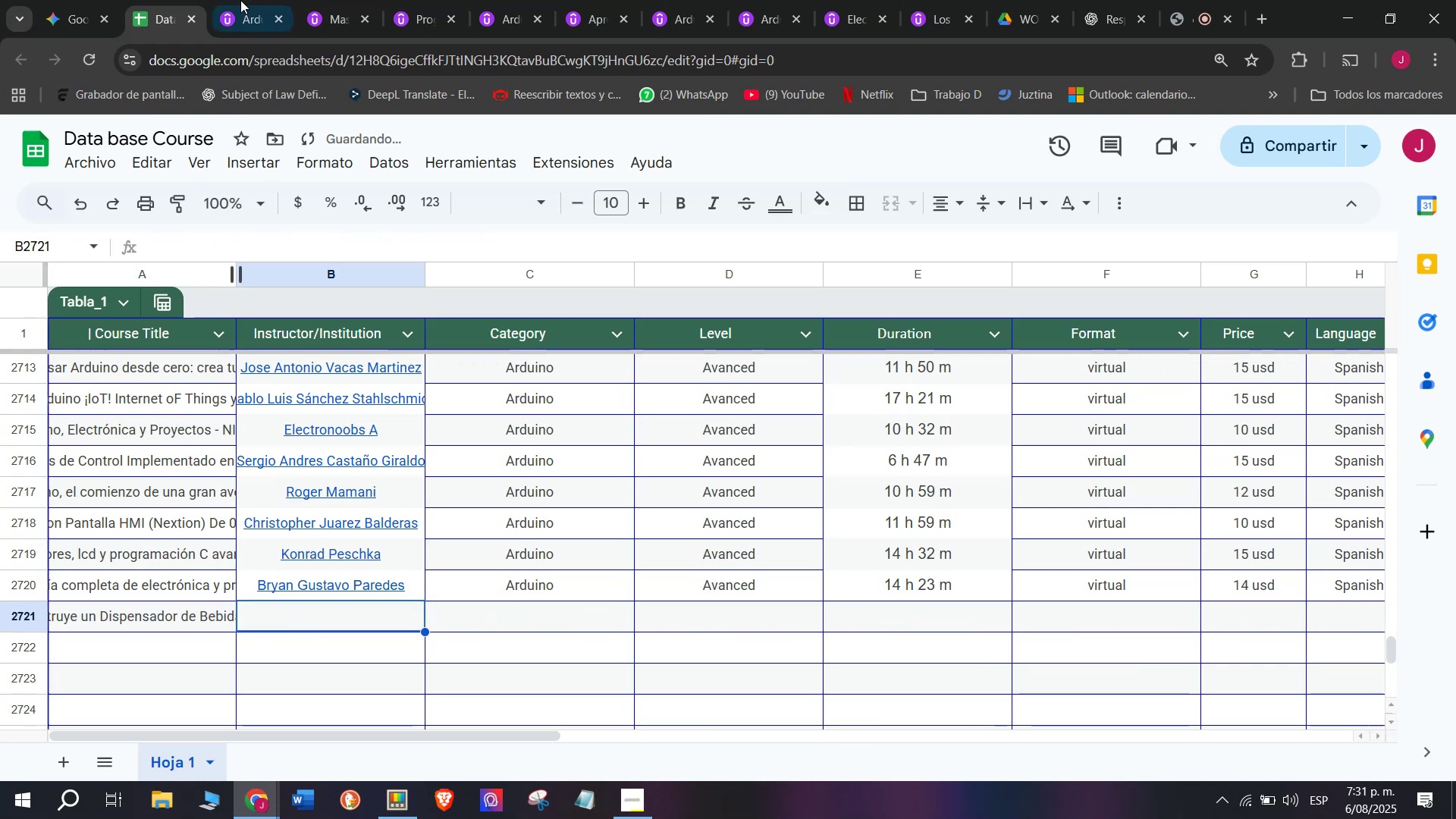 
left_click([240, 0])
 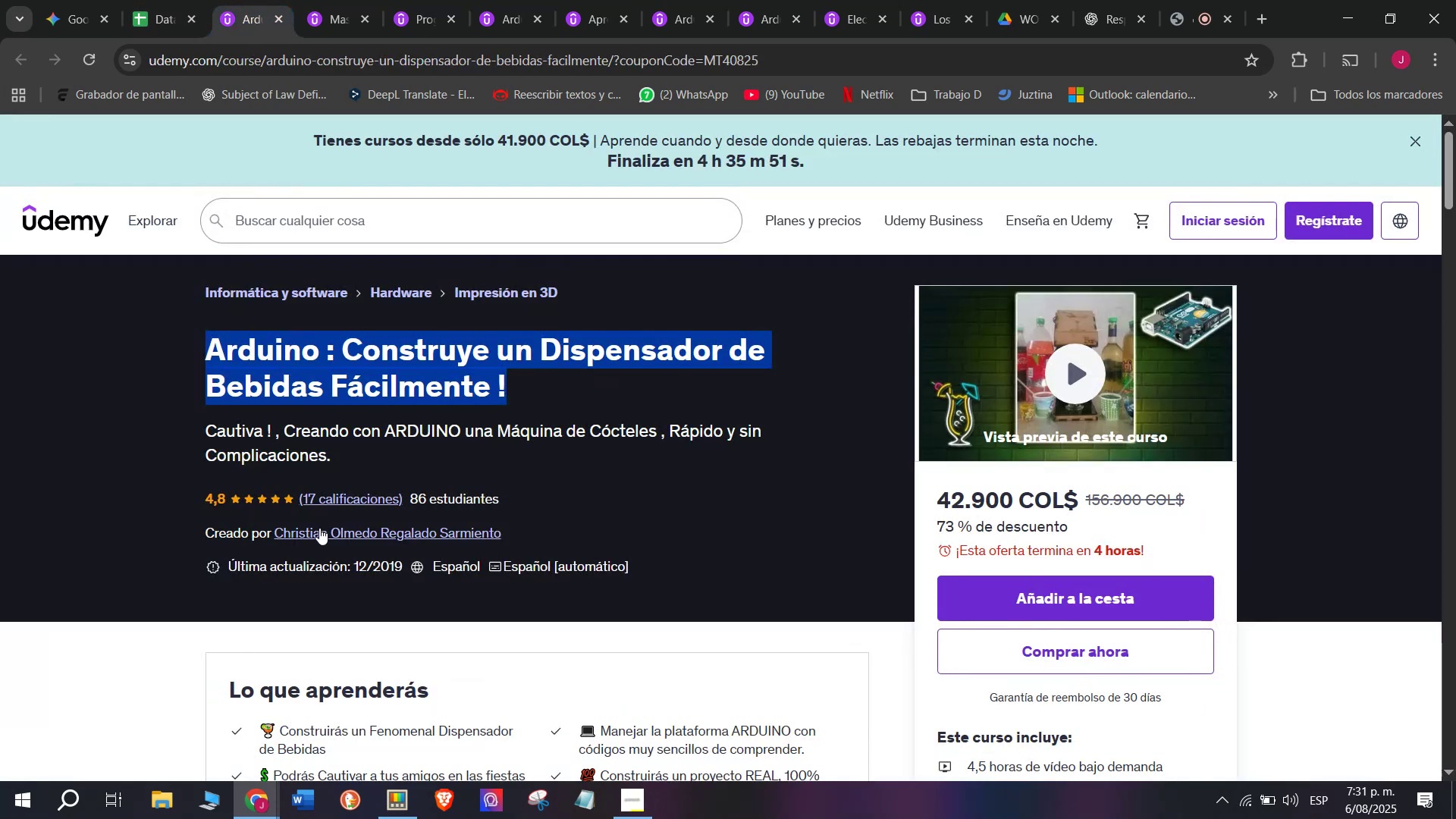 
left_click([315, 530])
 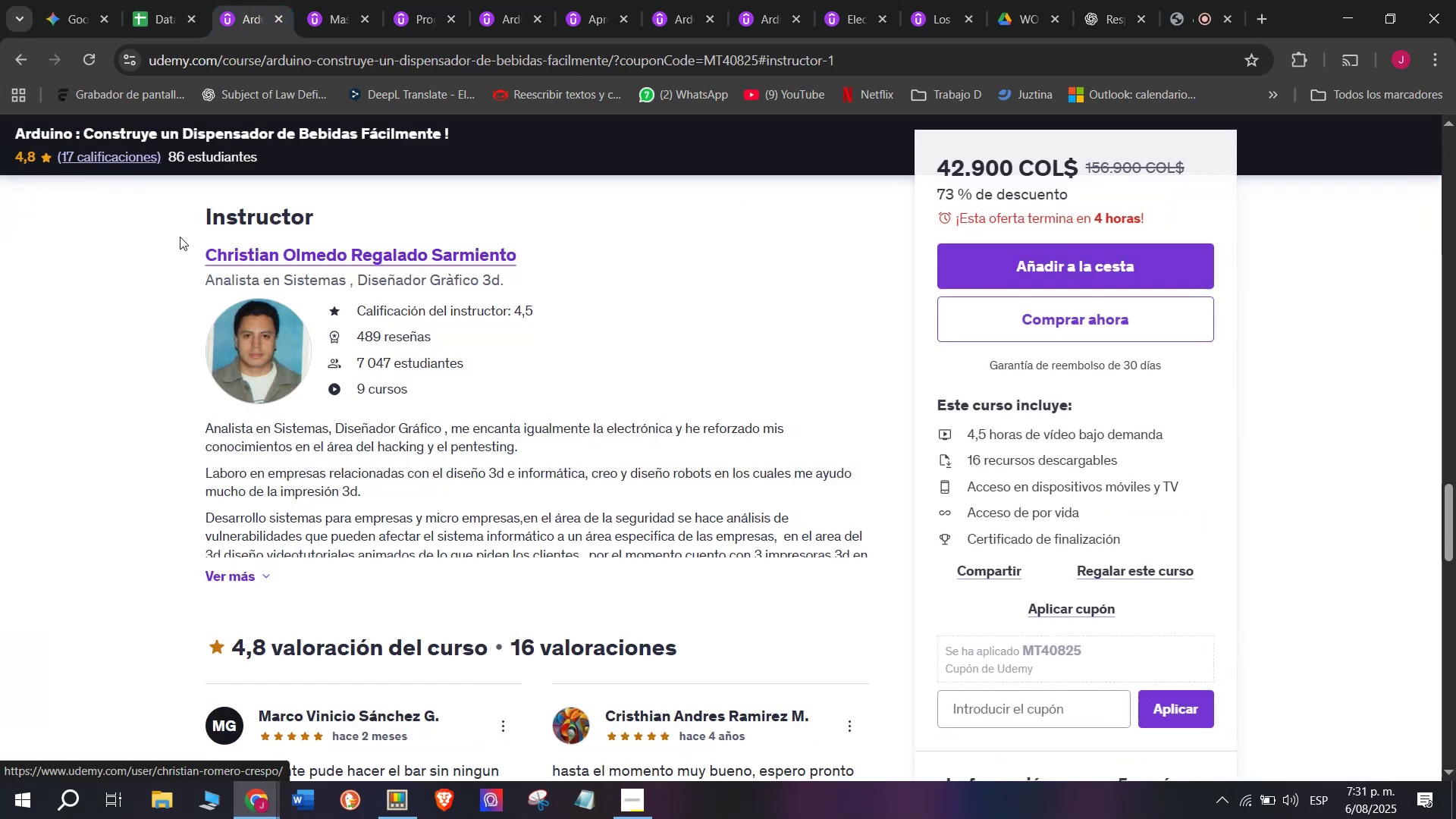 
left_click_drag(start_coordinate=[184, 254], to_coordinate=[565, 246])
 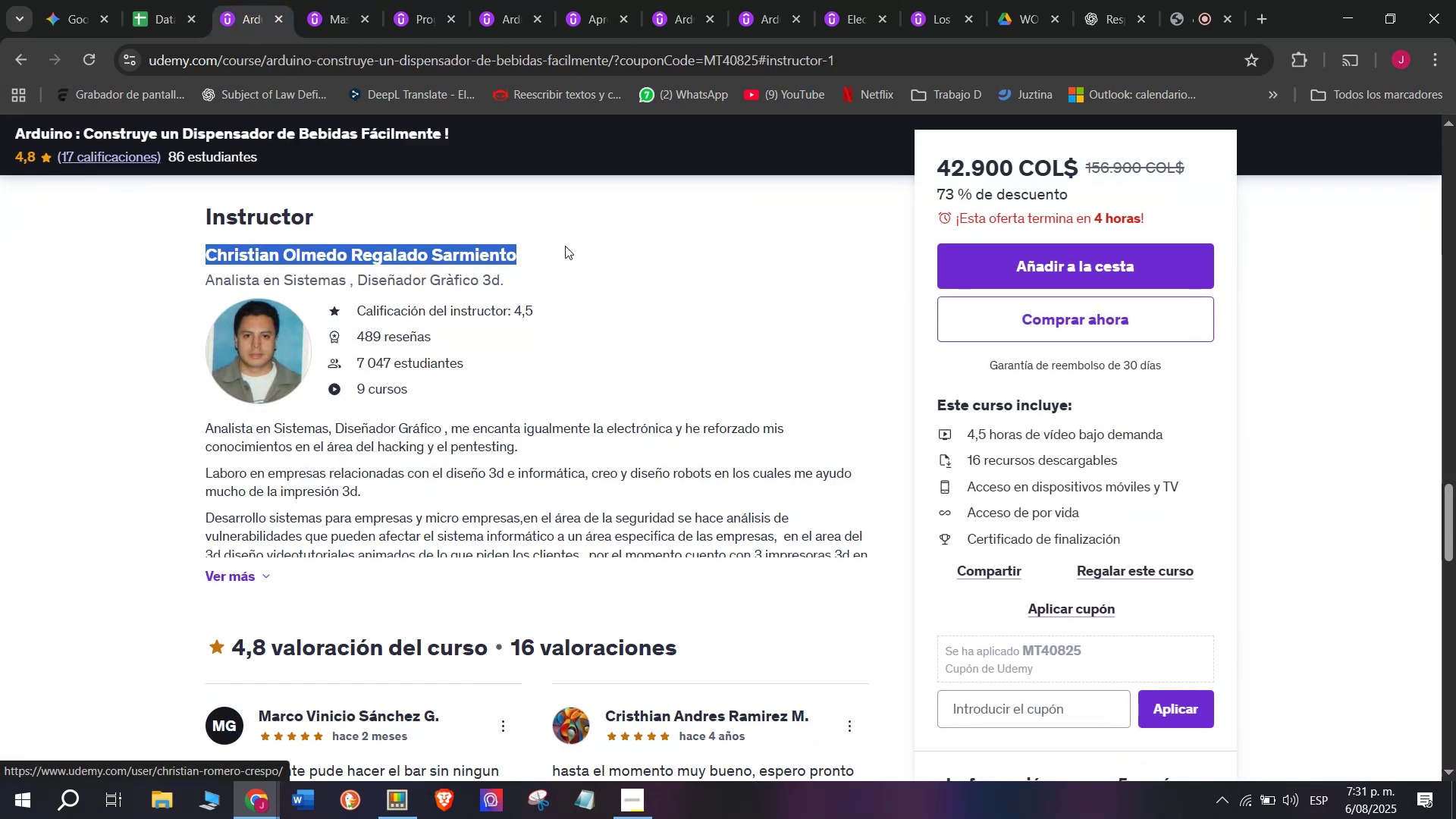 
key(Control+ControlLeft)
 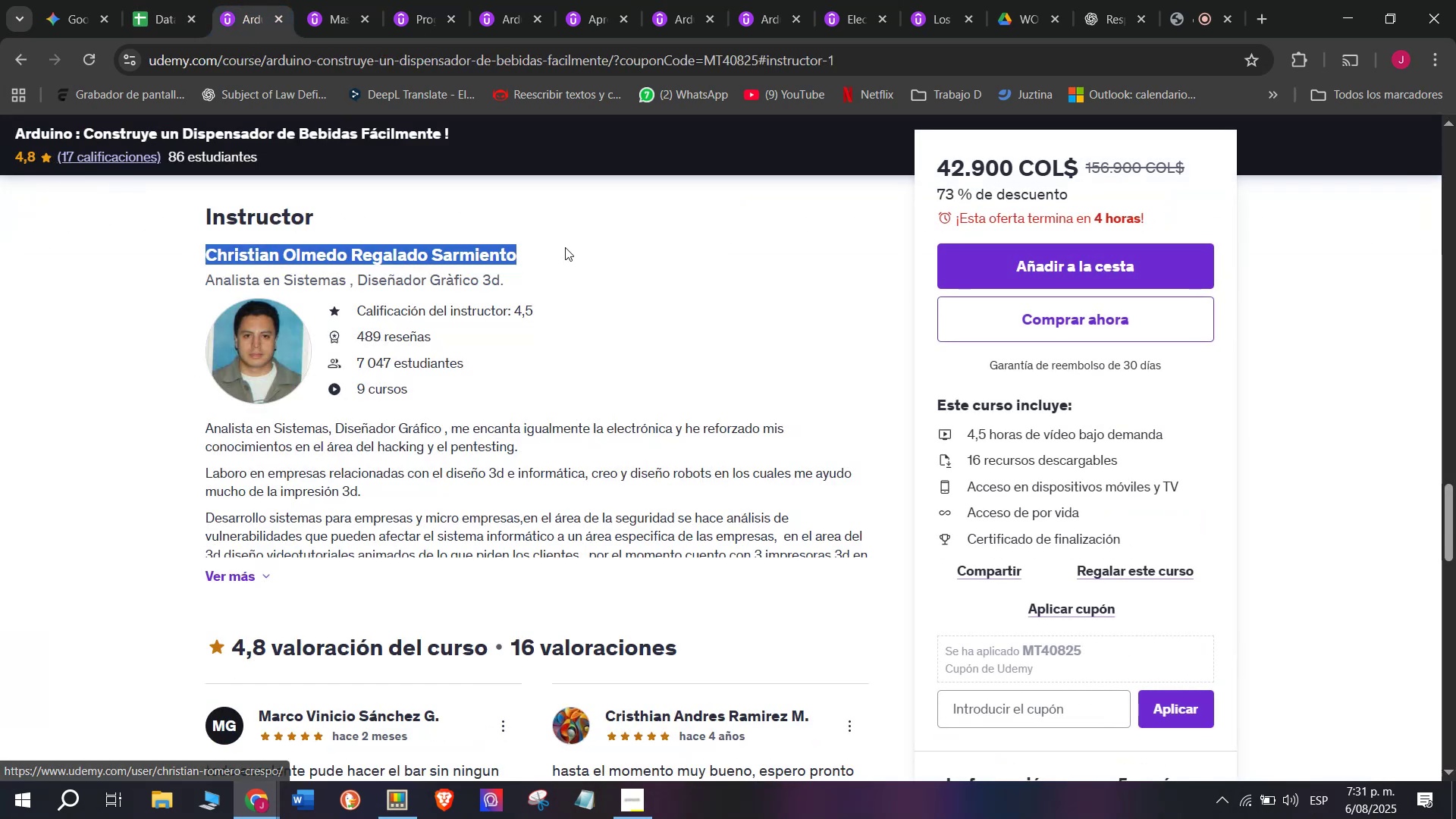 
key(Break)
 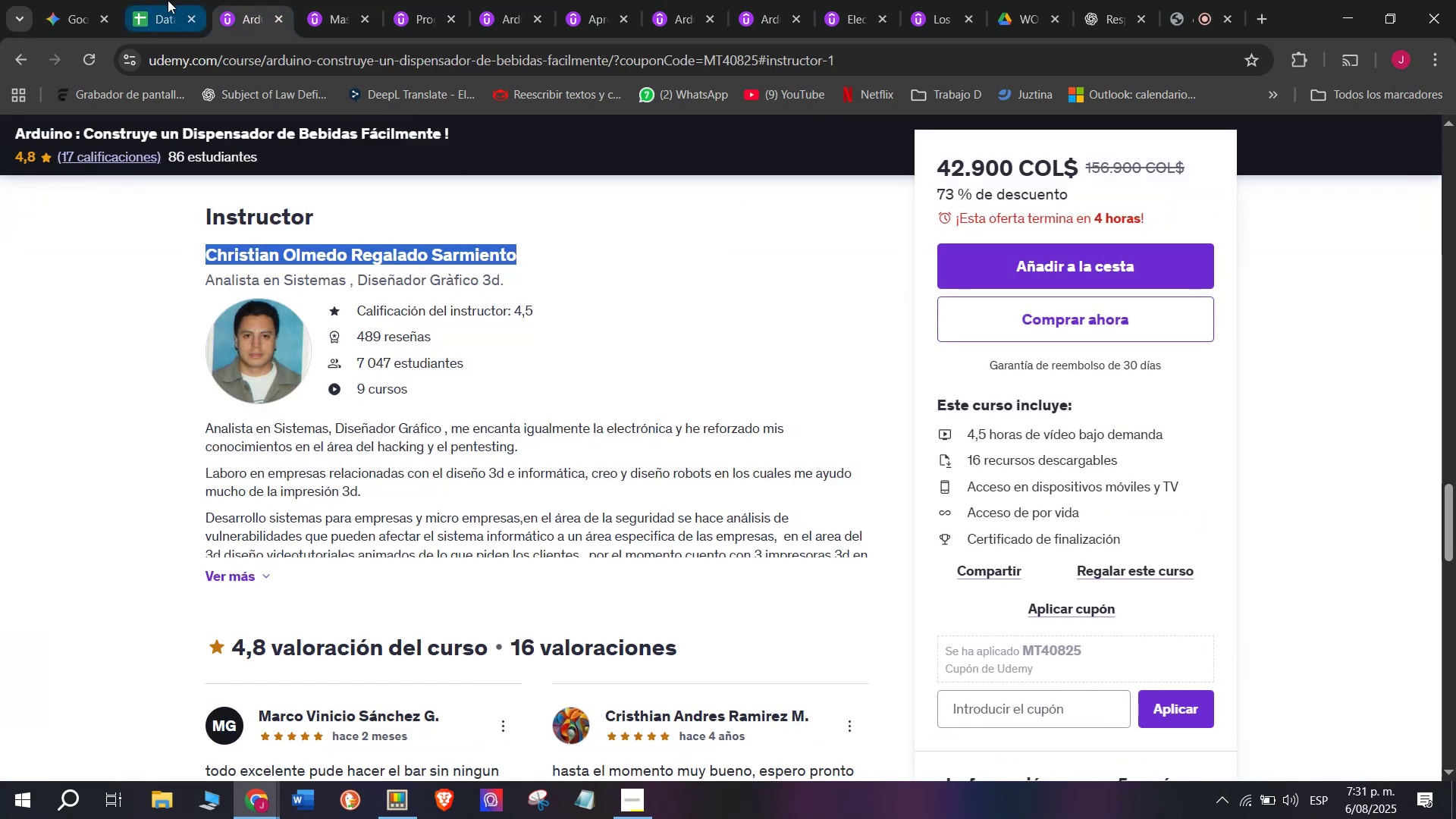 
key(Control+C)
 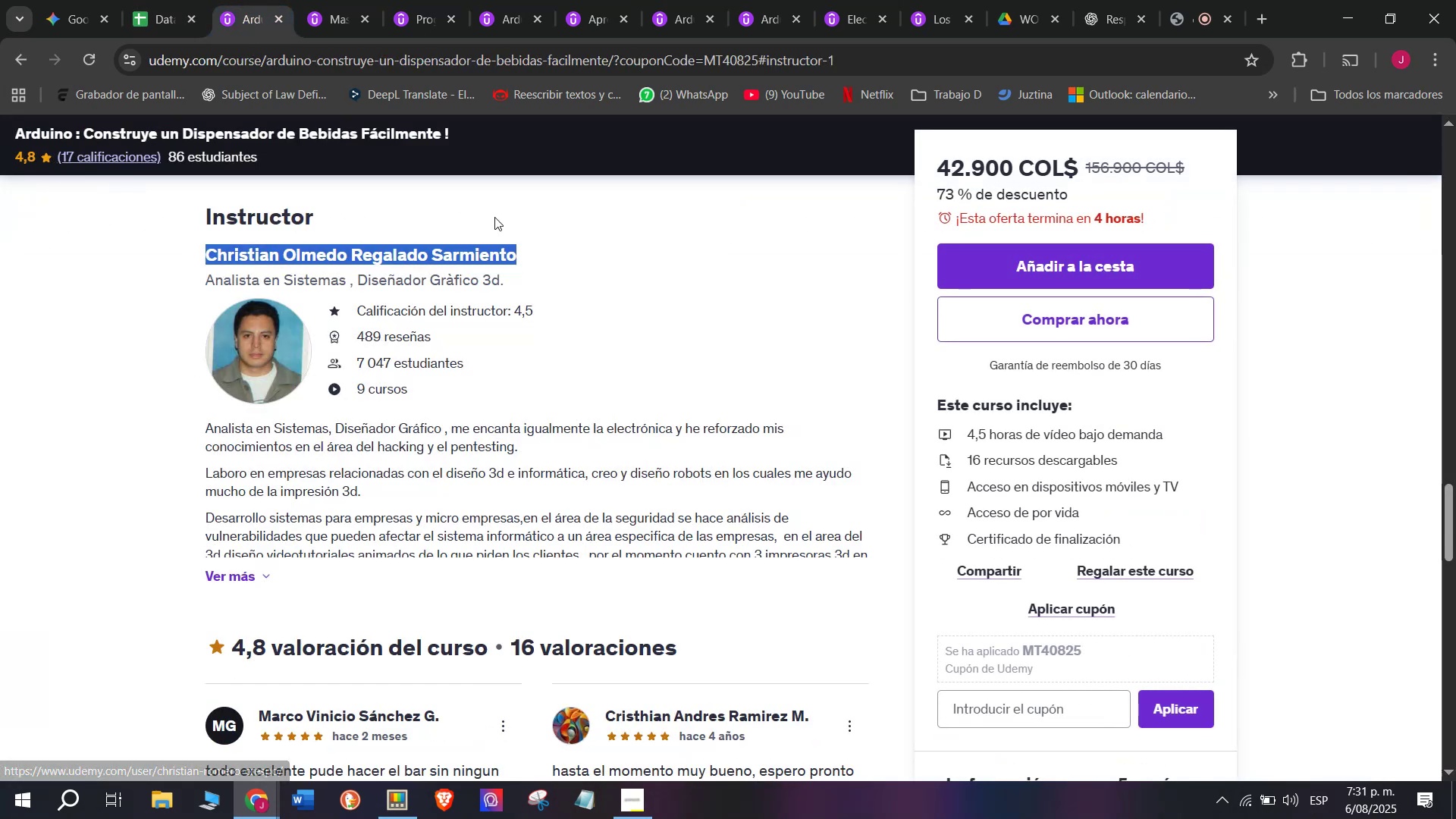 
key(Control+ControlLeft)
 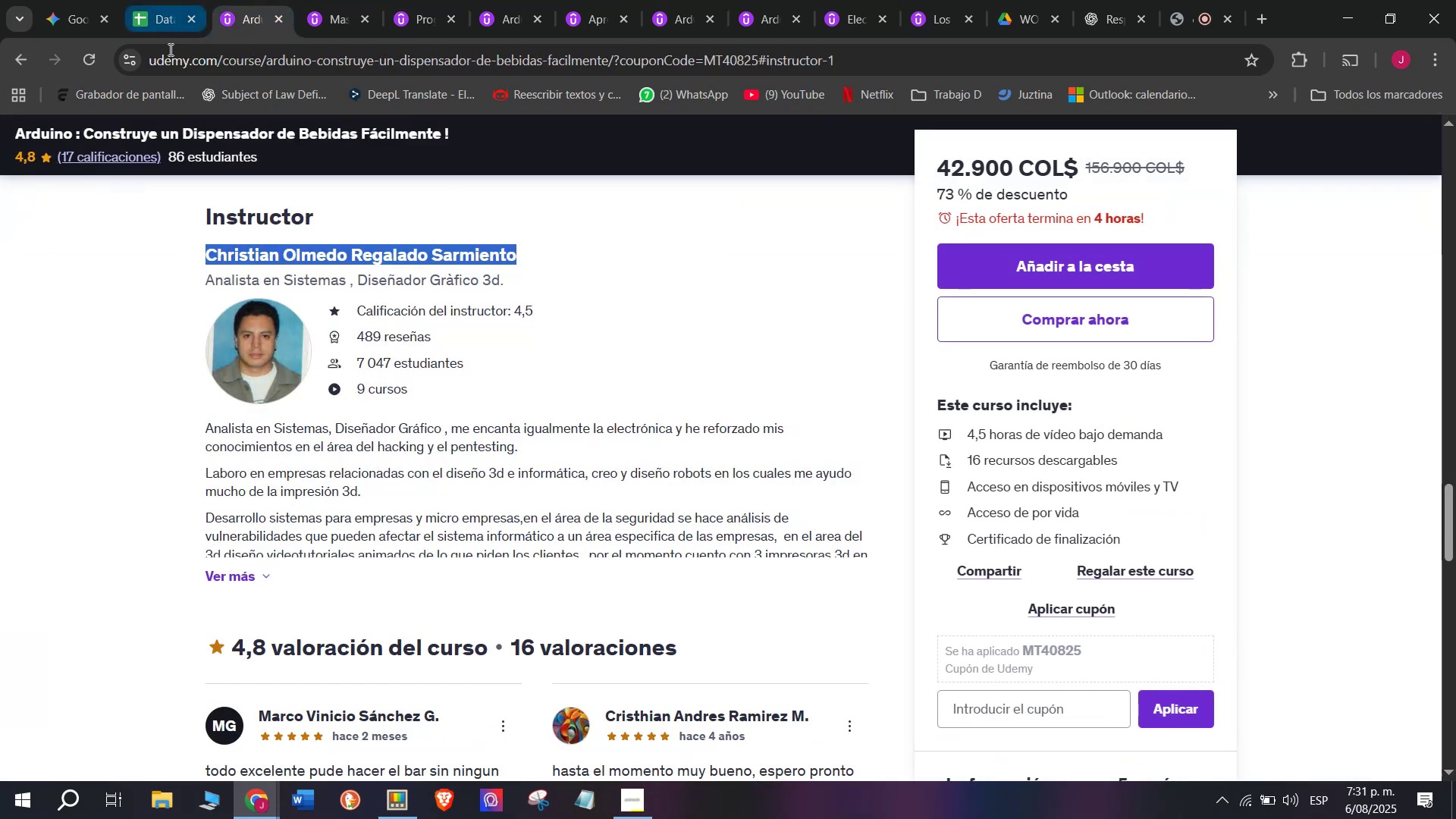 
key(Control+C)
 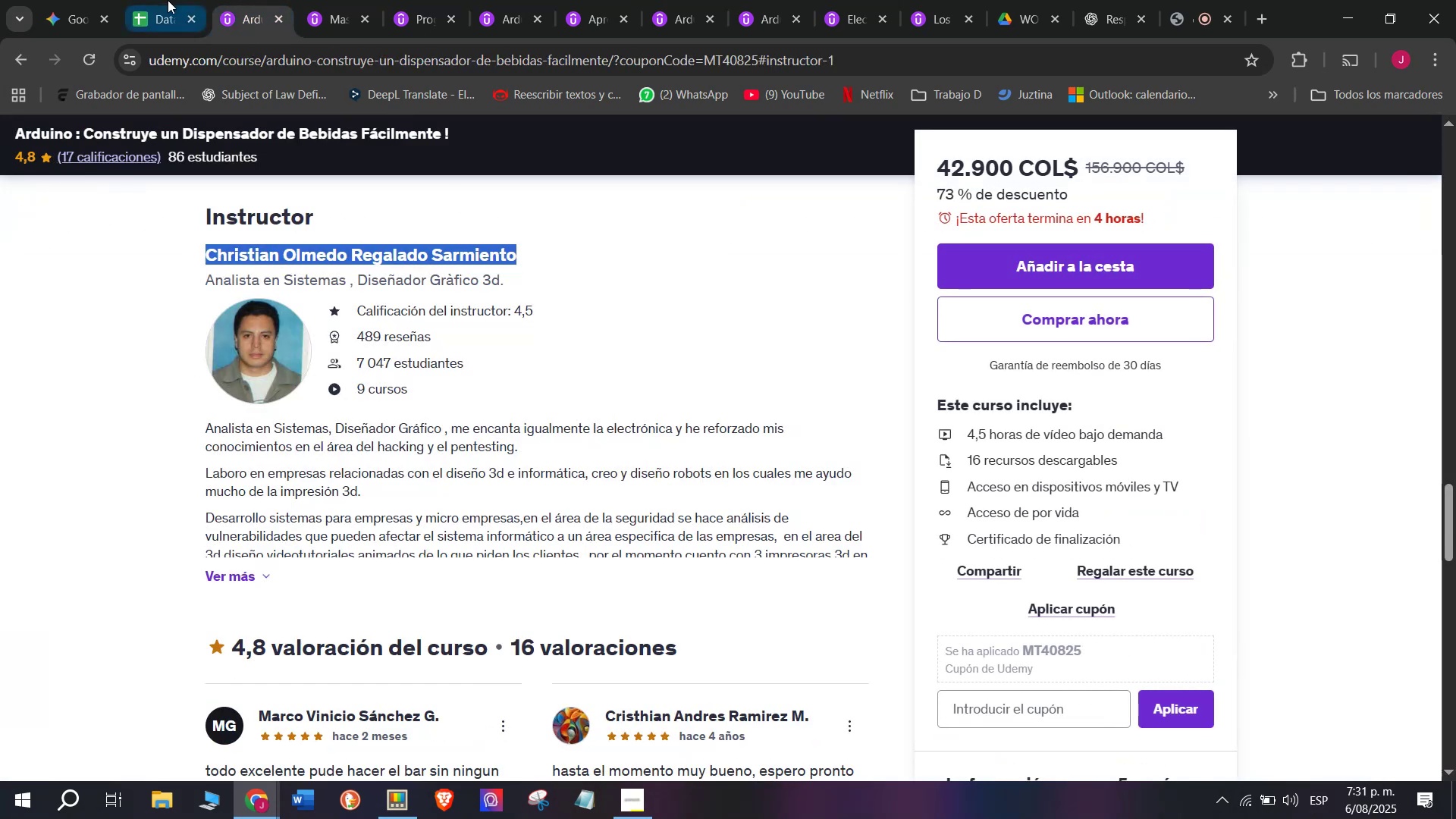 
key(Break)
 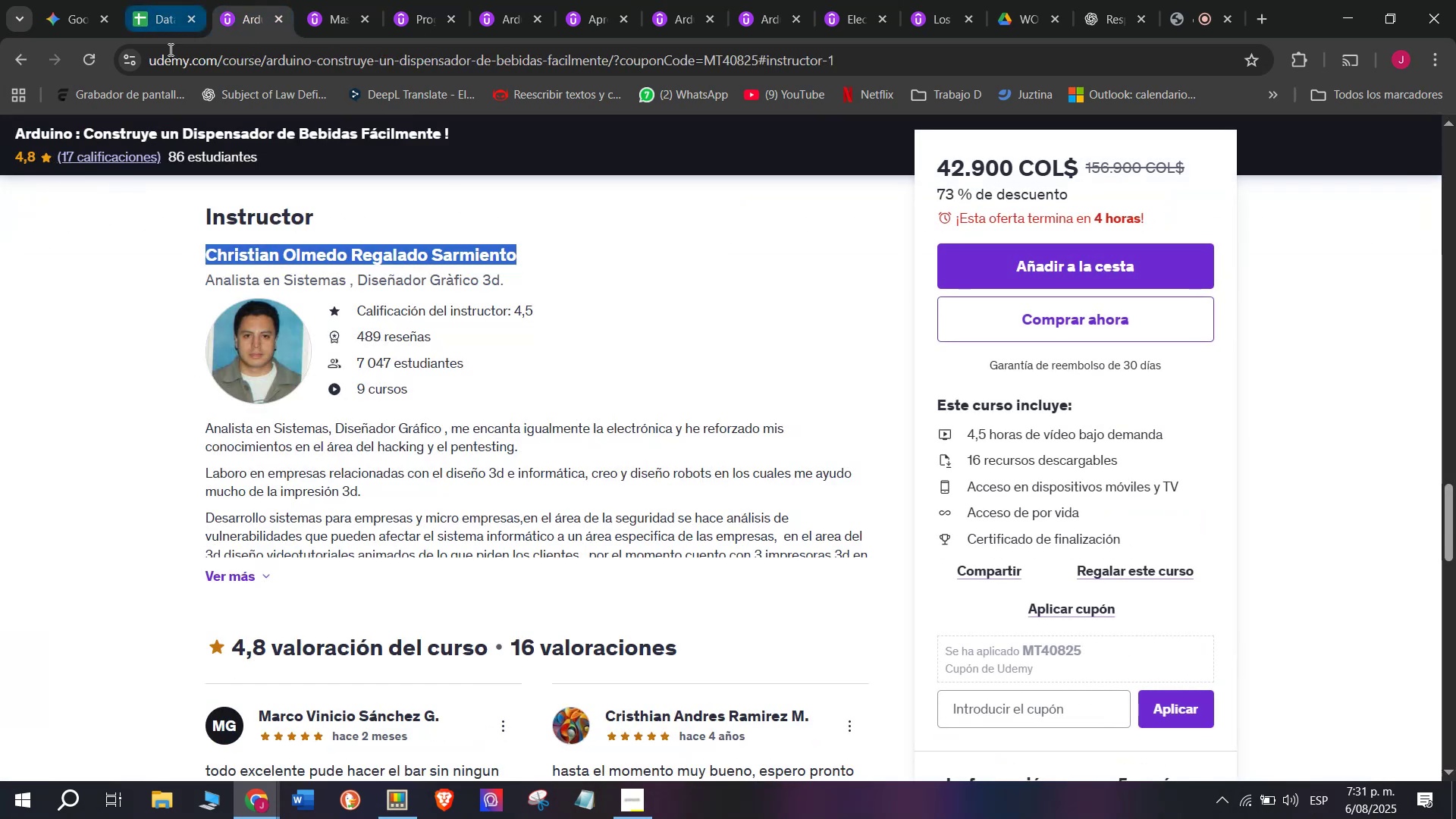 
left_click([168, 0])
 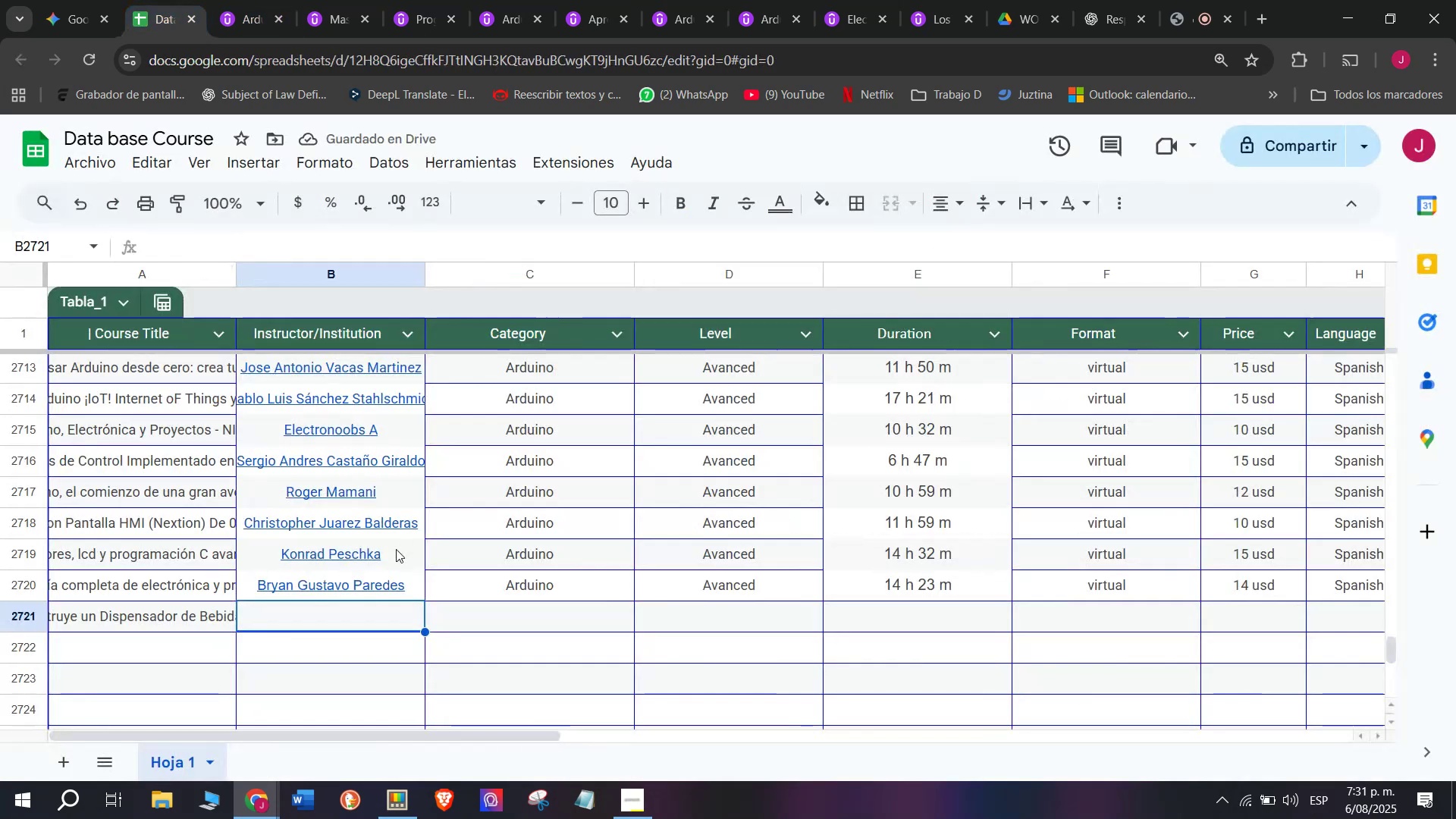 
key(Z)
 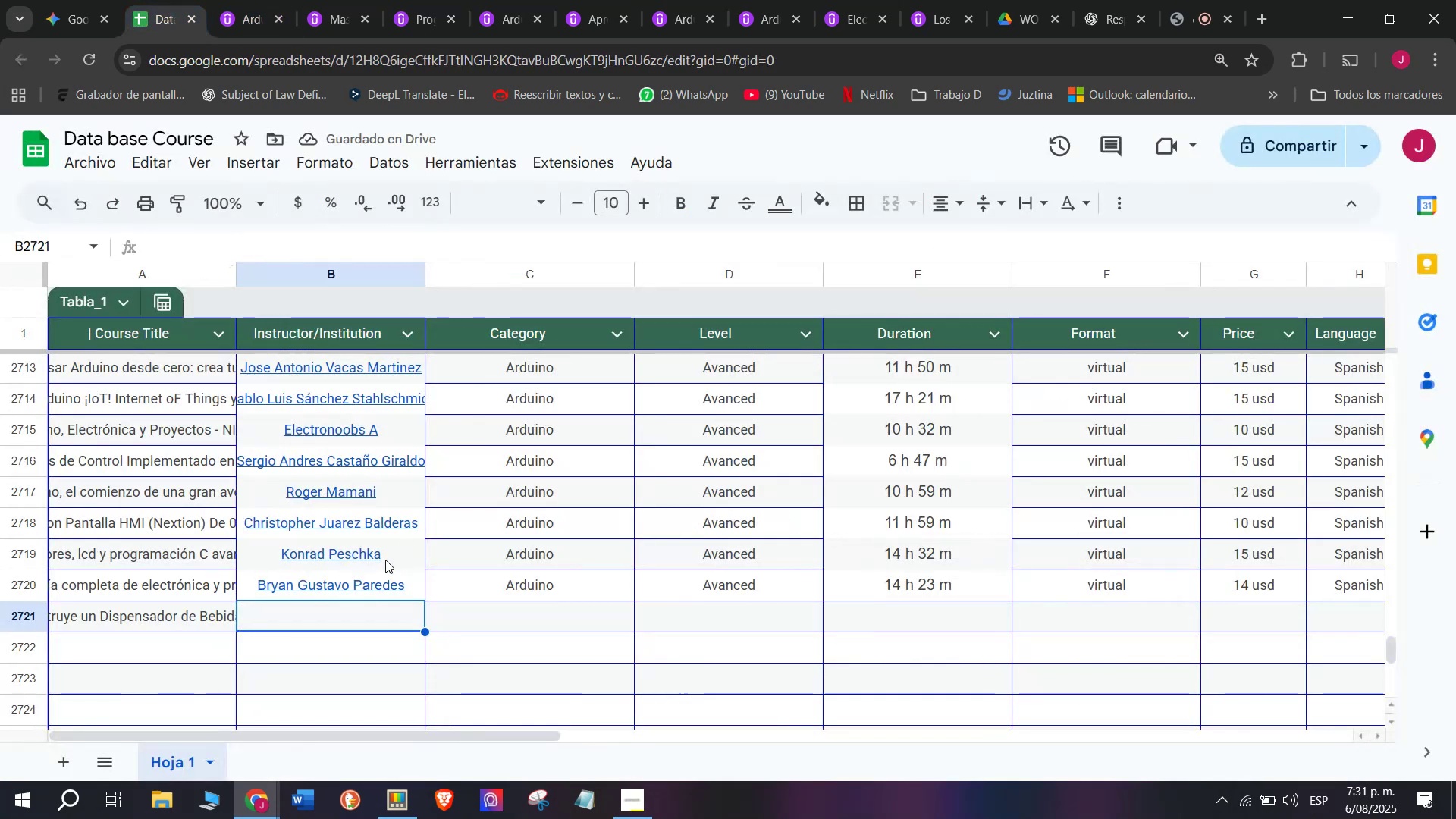 
key(Control+ControlLeft)
 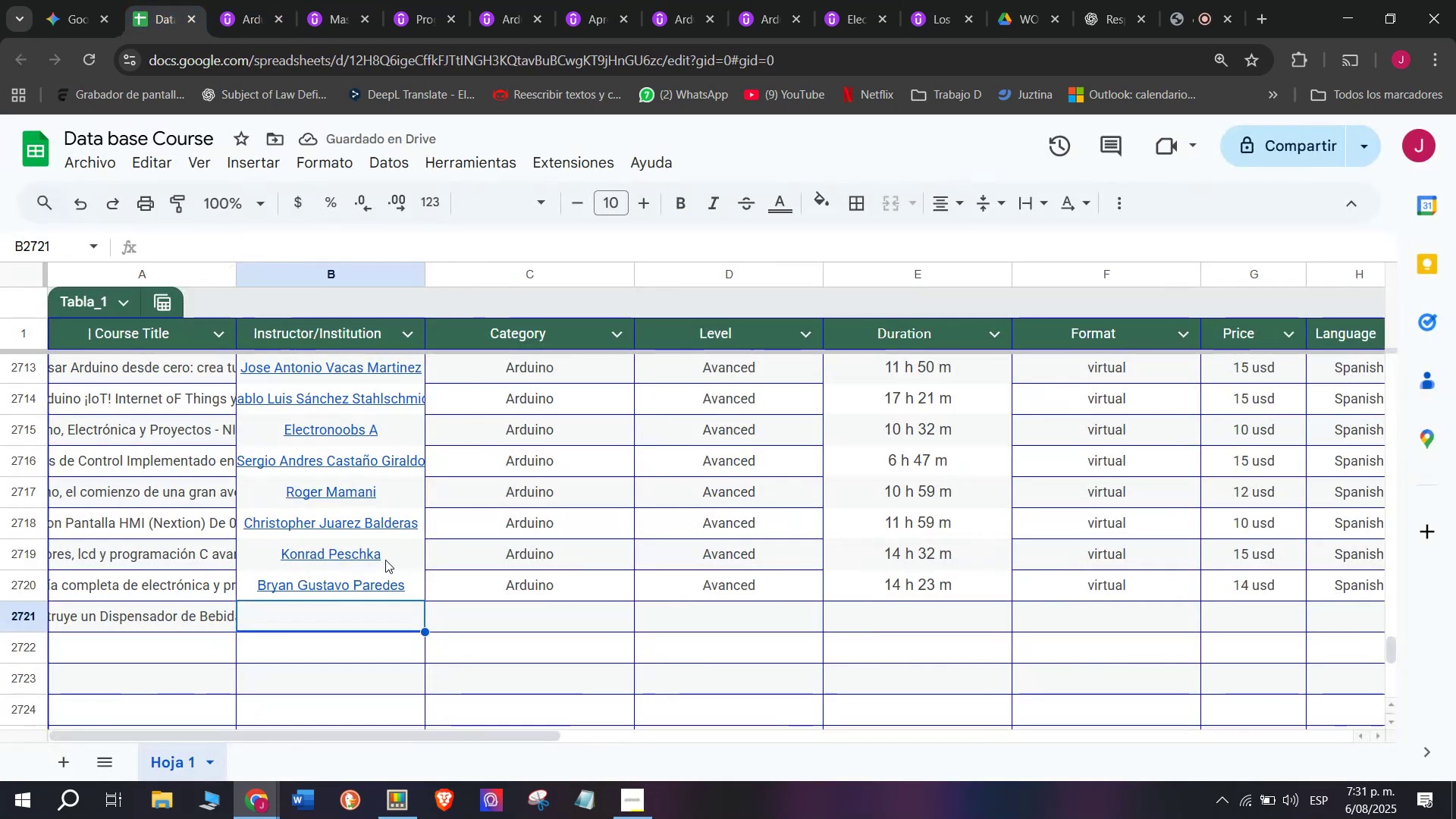 
key(Control+V)
 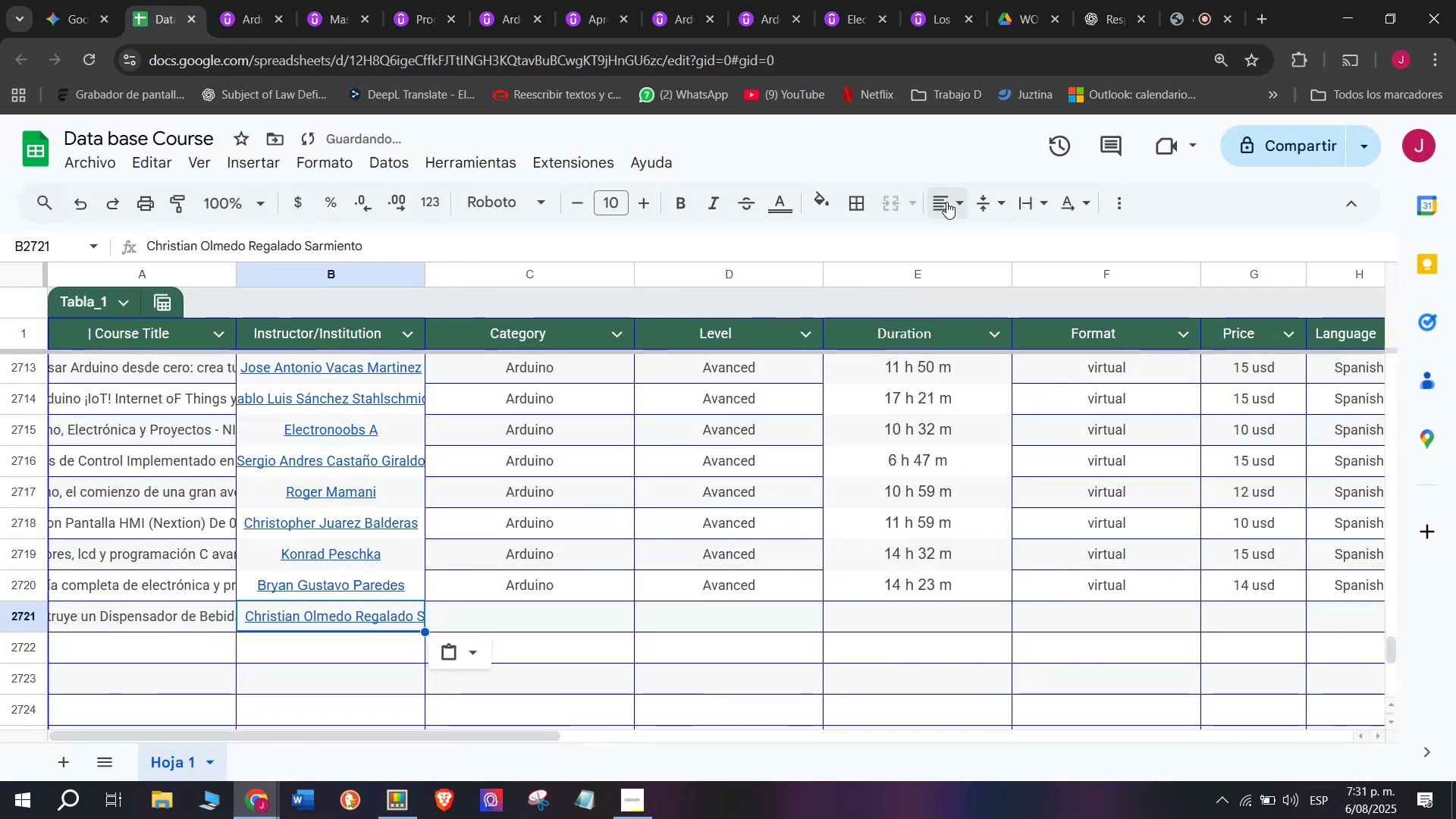 
double_click([983, 235])
 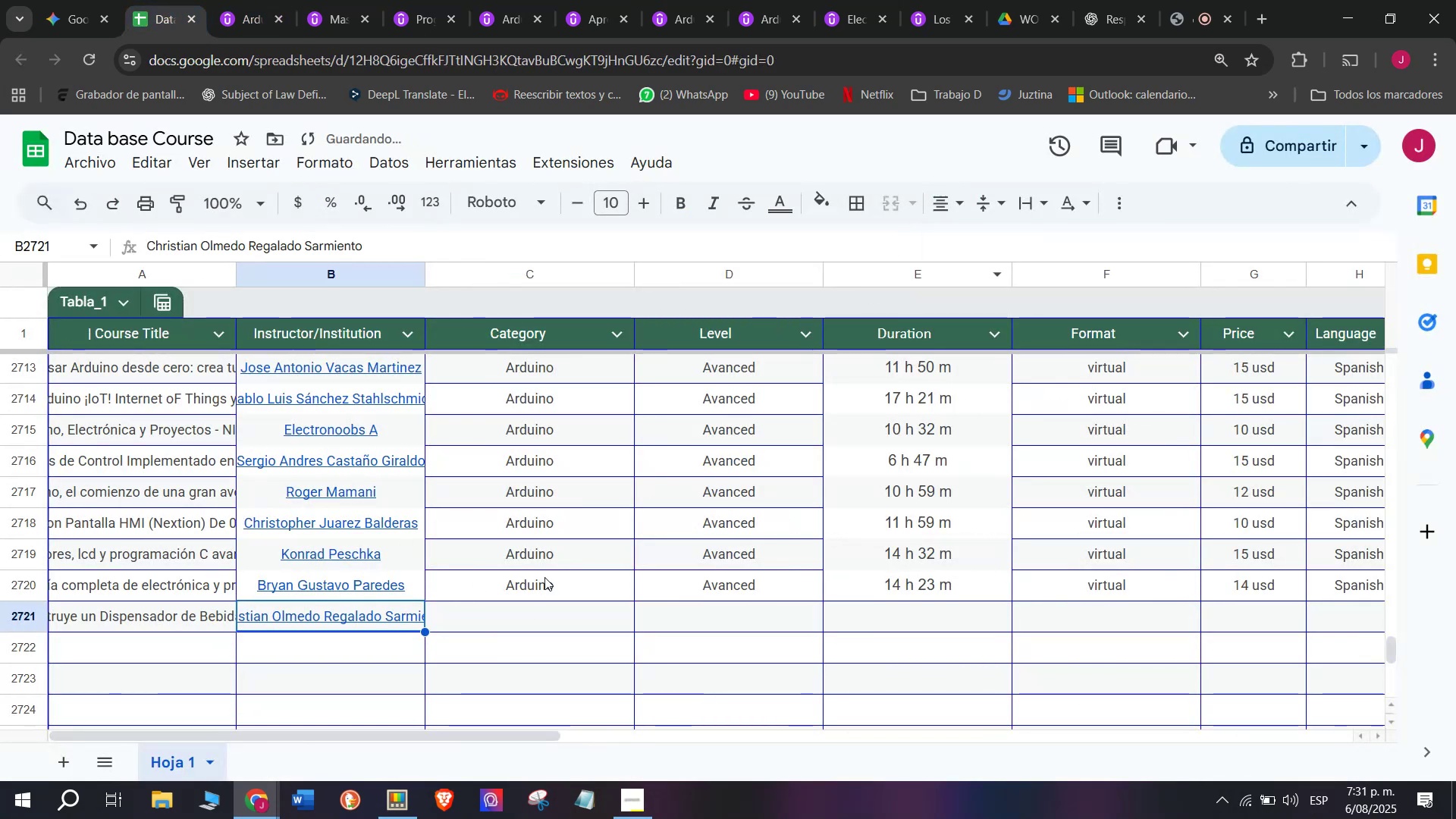 
key(Break)
 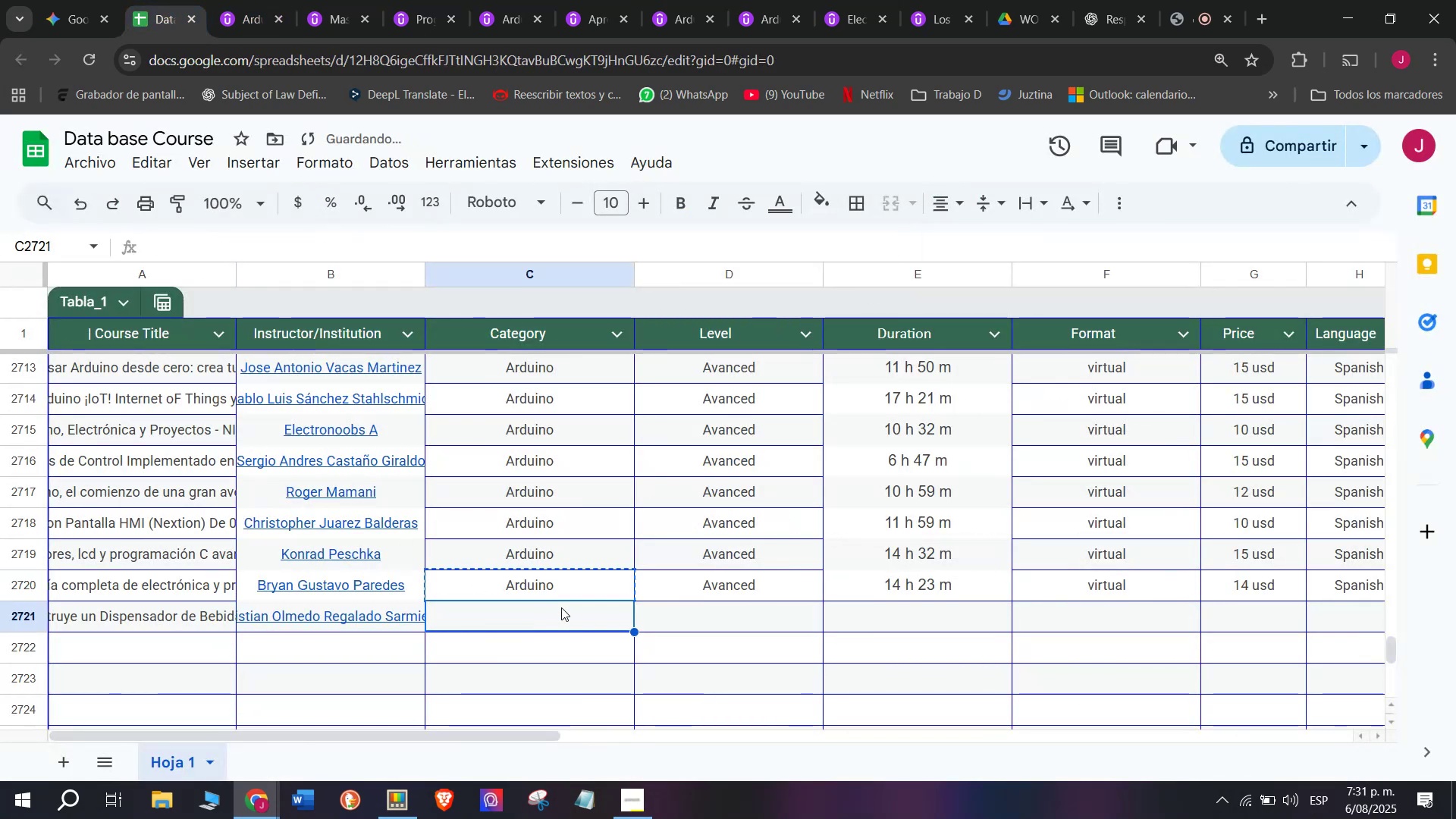 
key(Control+ControlLeft)
 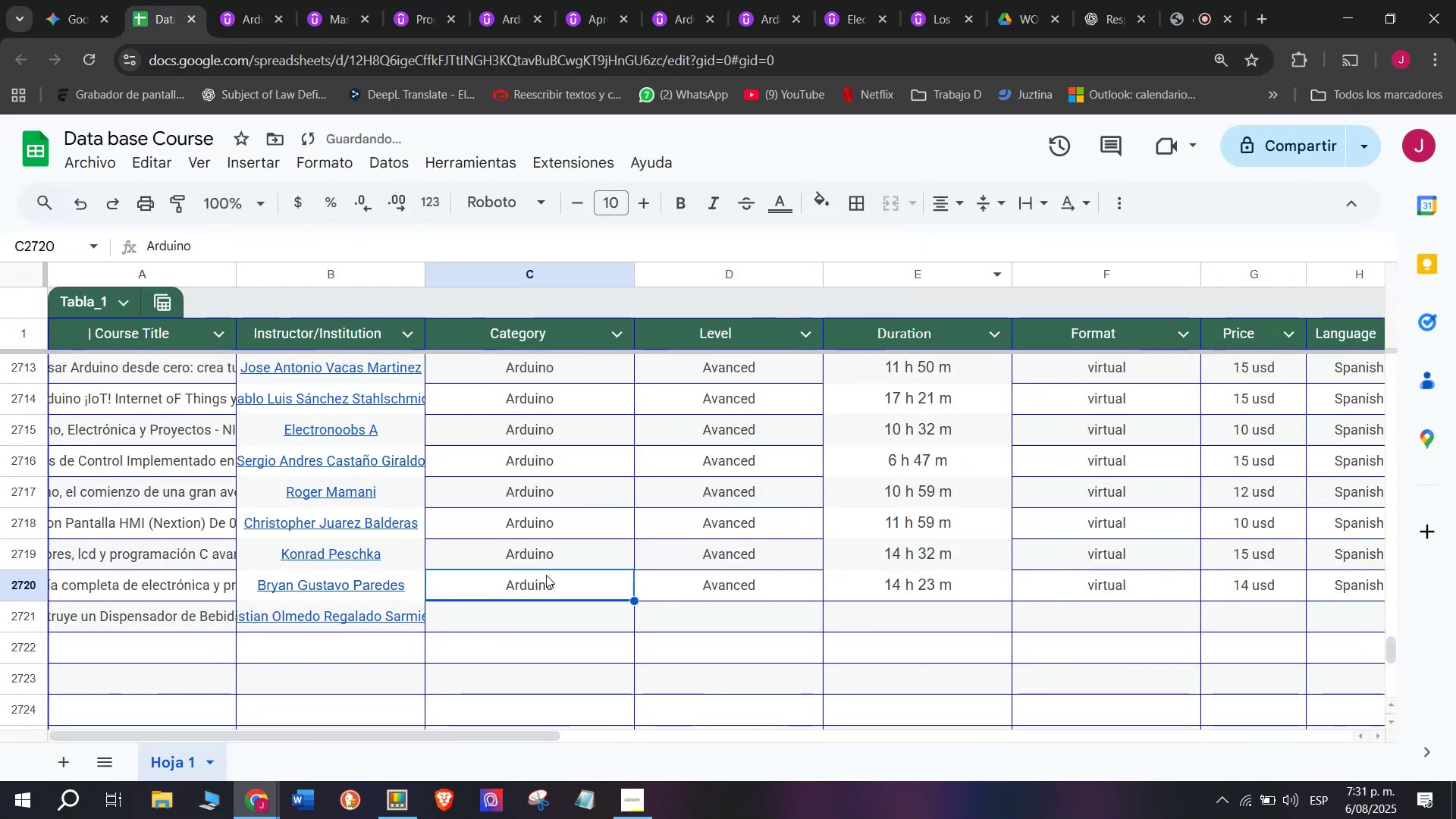 
key(Control+C)
 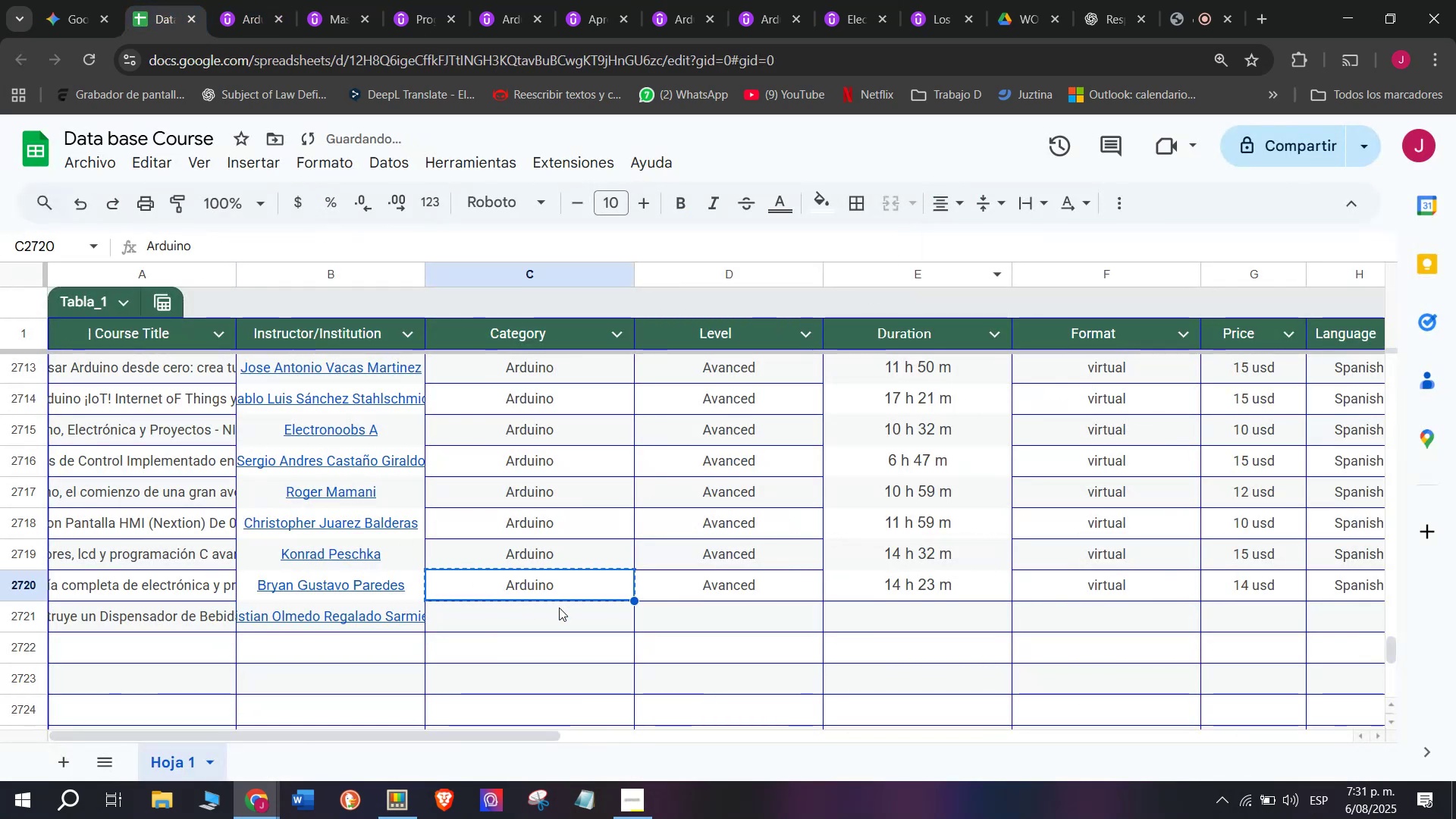 
key(Z)
 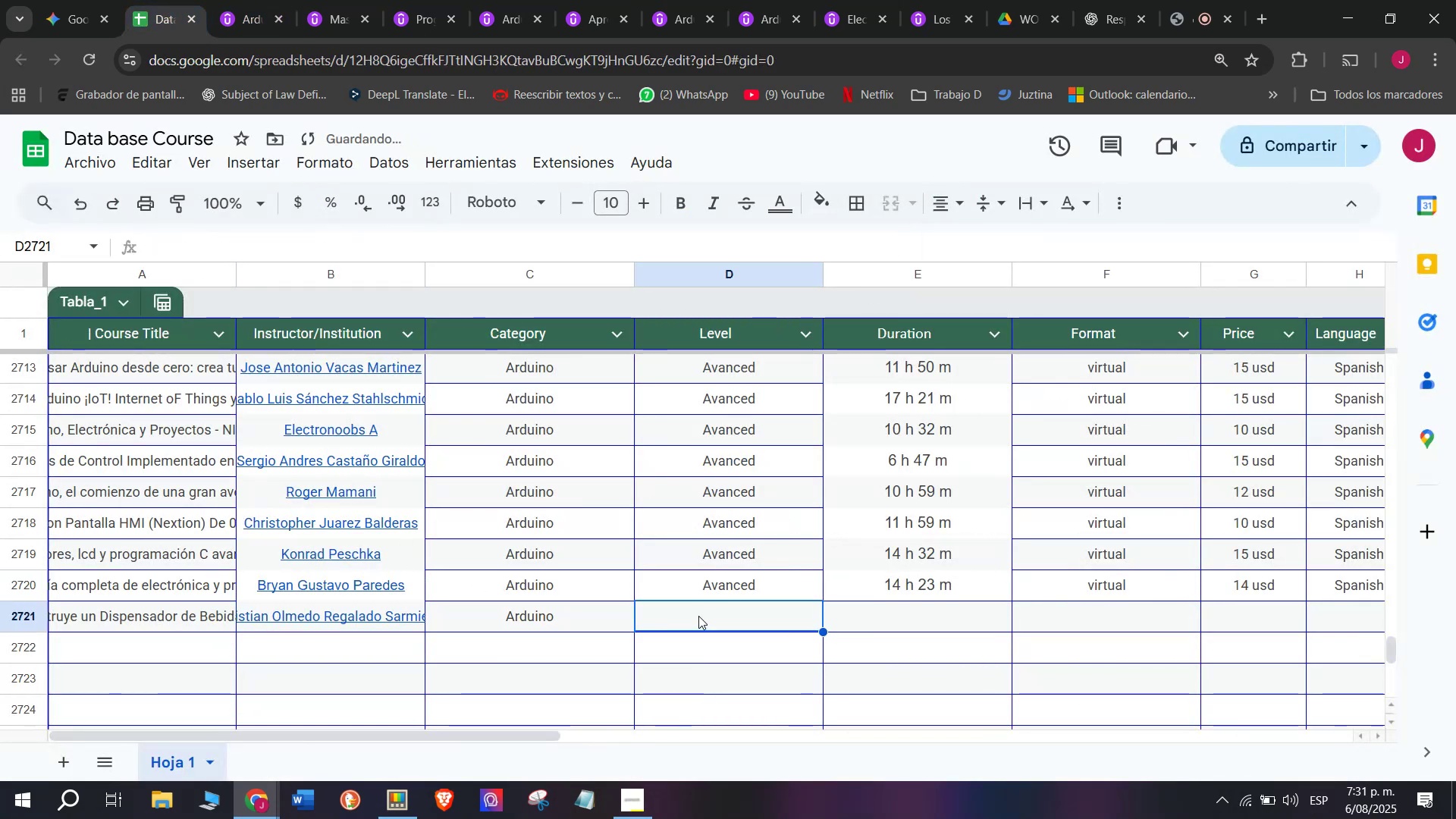 
key(Control+ControlLeft)
 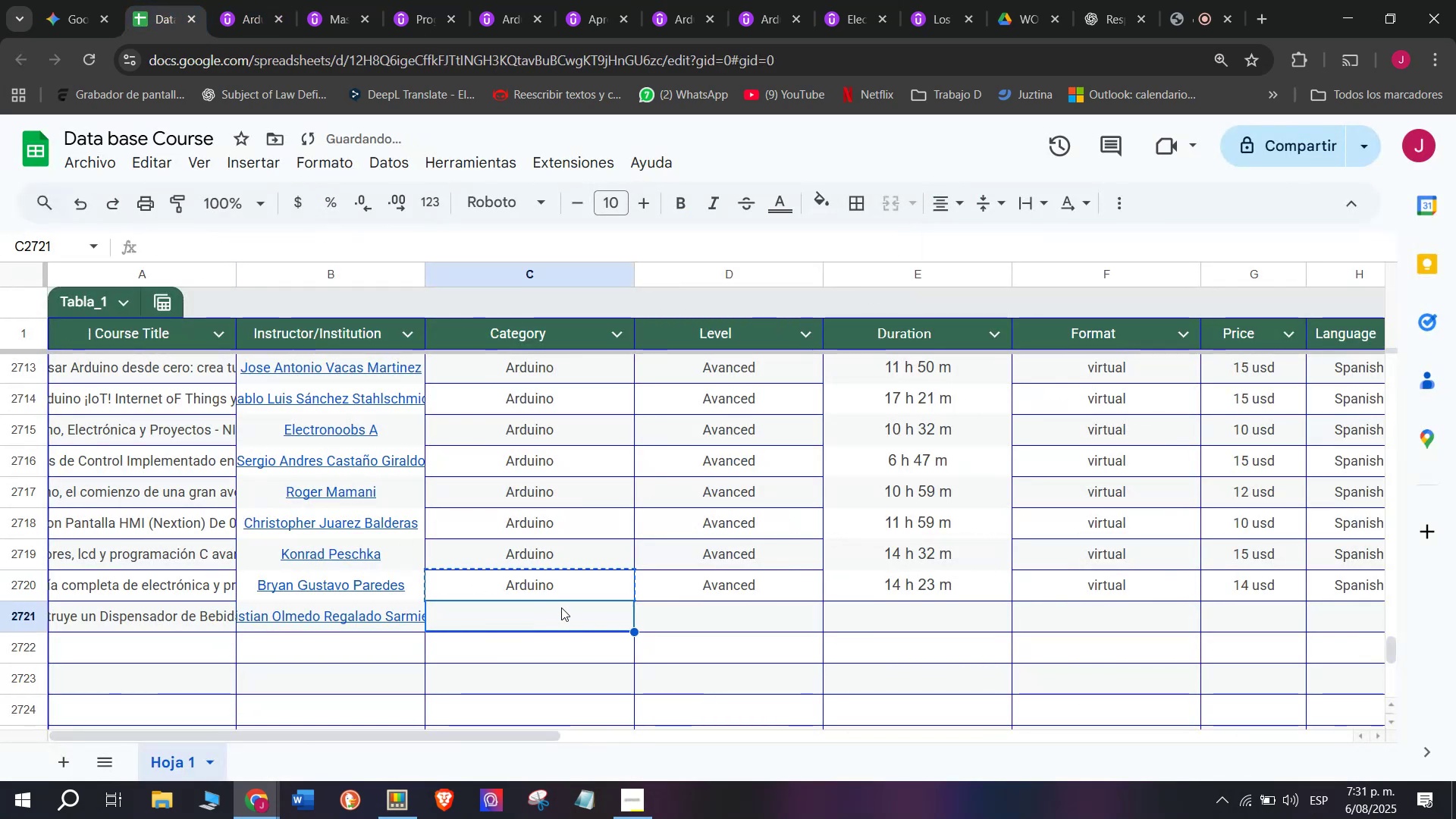 
key(Control+V)
 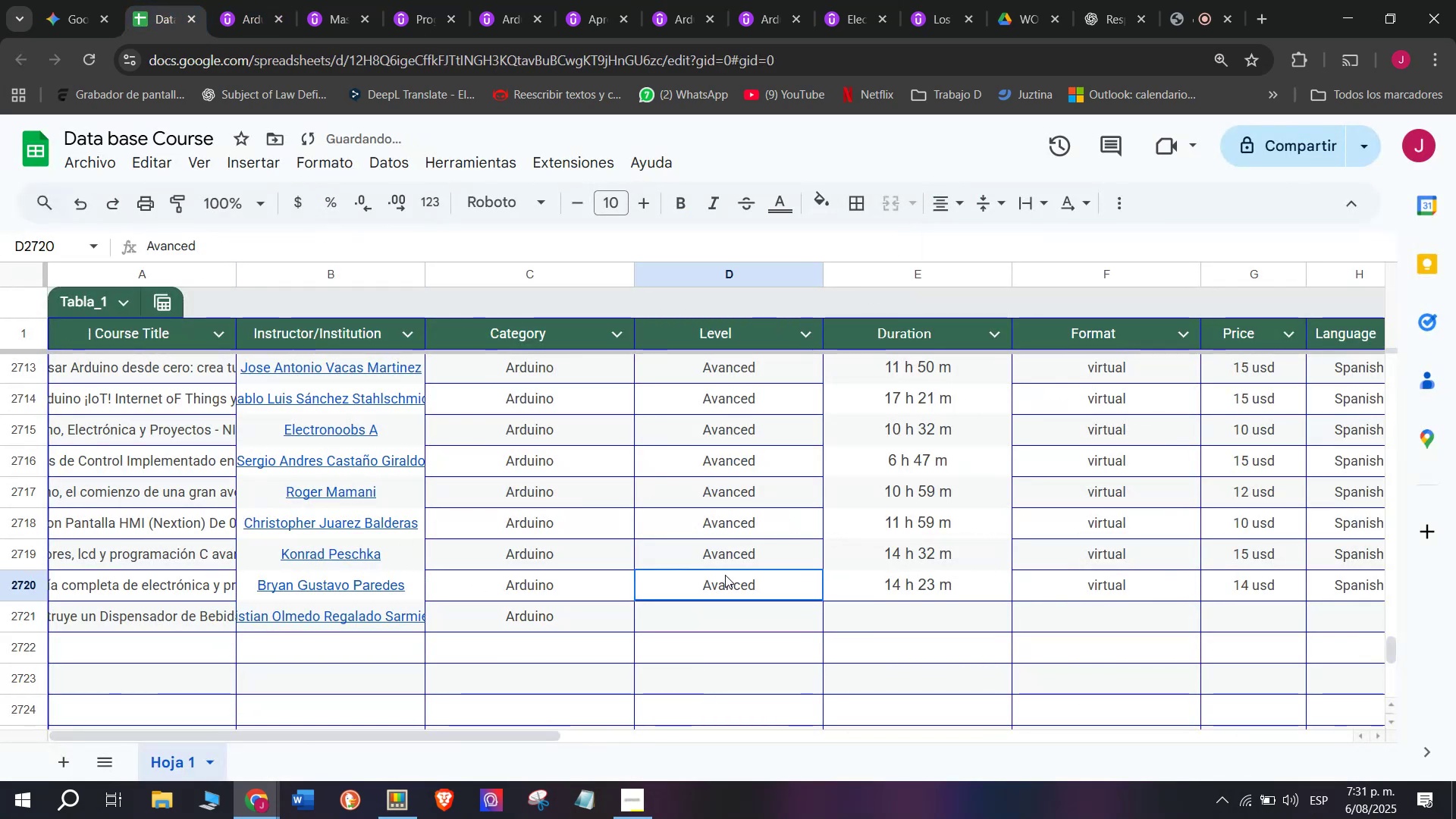 
key(Control+ControlLeft)
 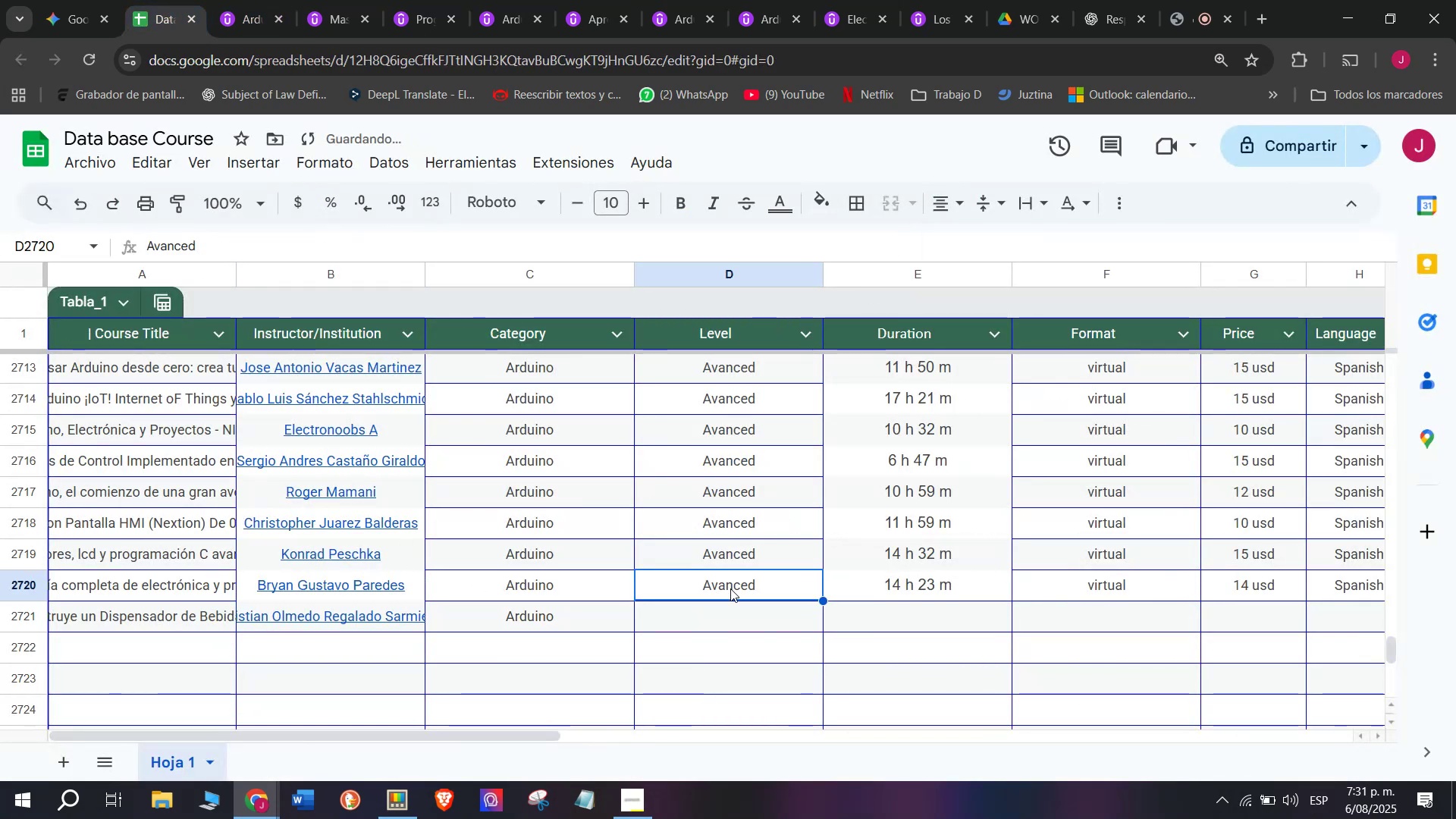 
key(Break)
 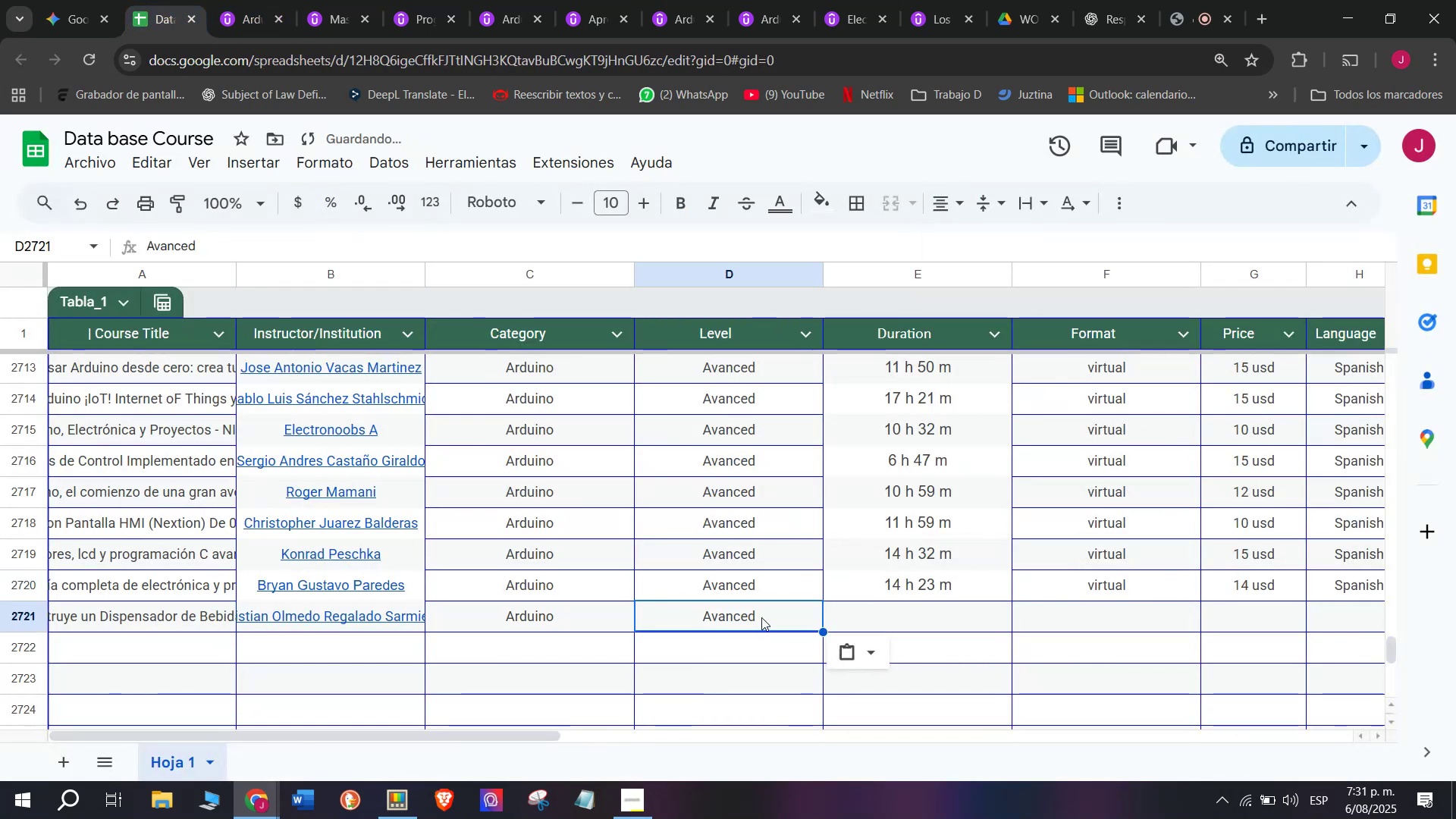 
key(Control+C)
 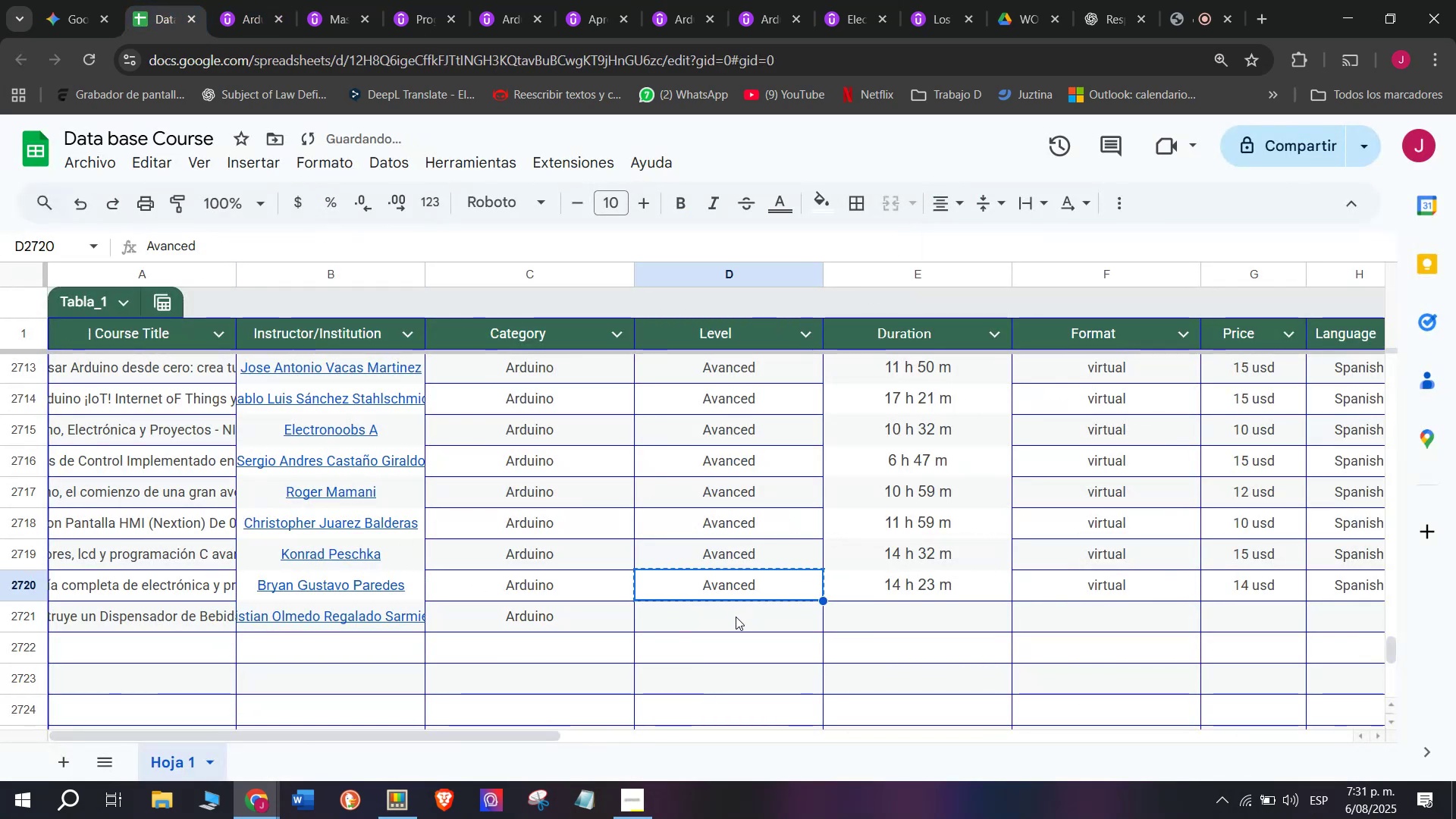 
triple_click([736, 617])
 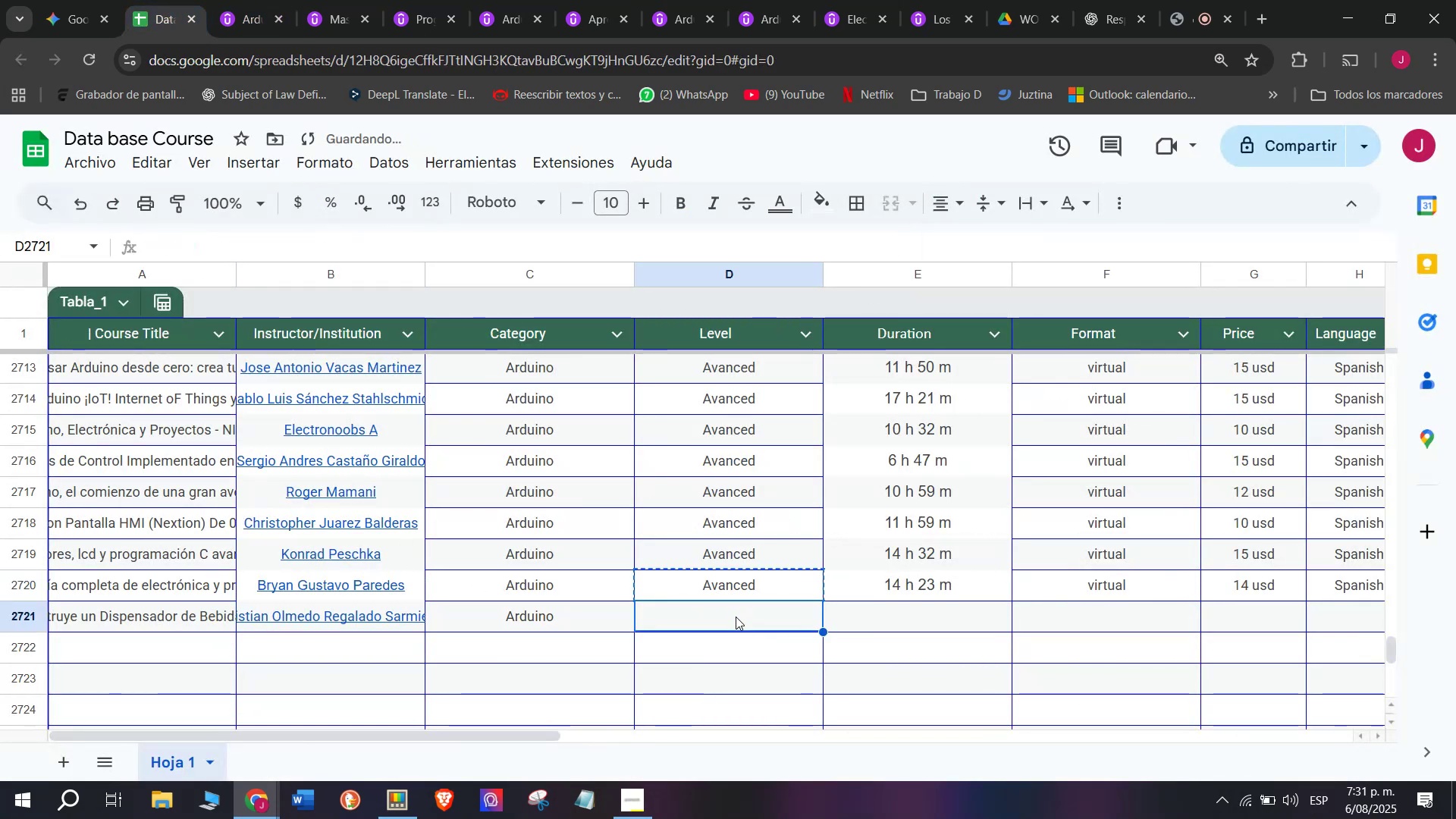 
key(Z)
 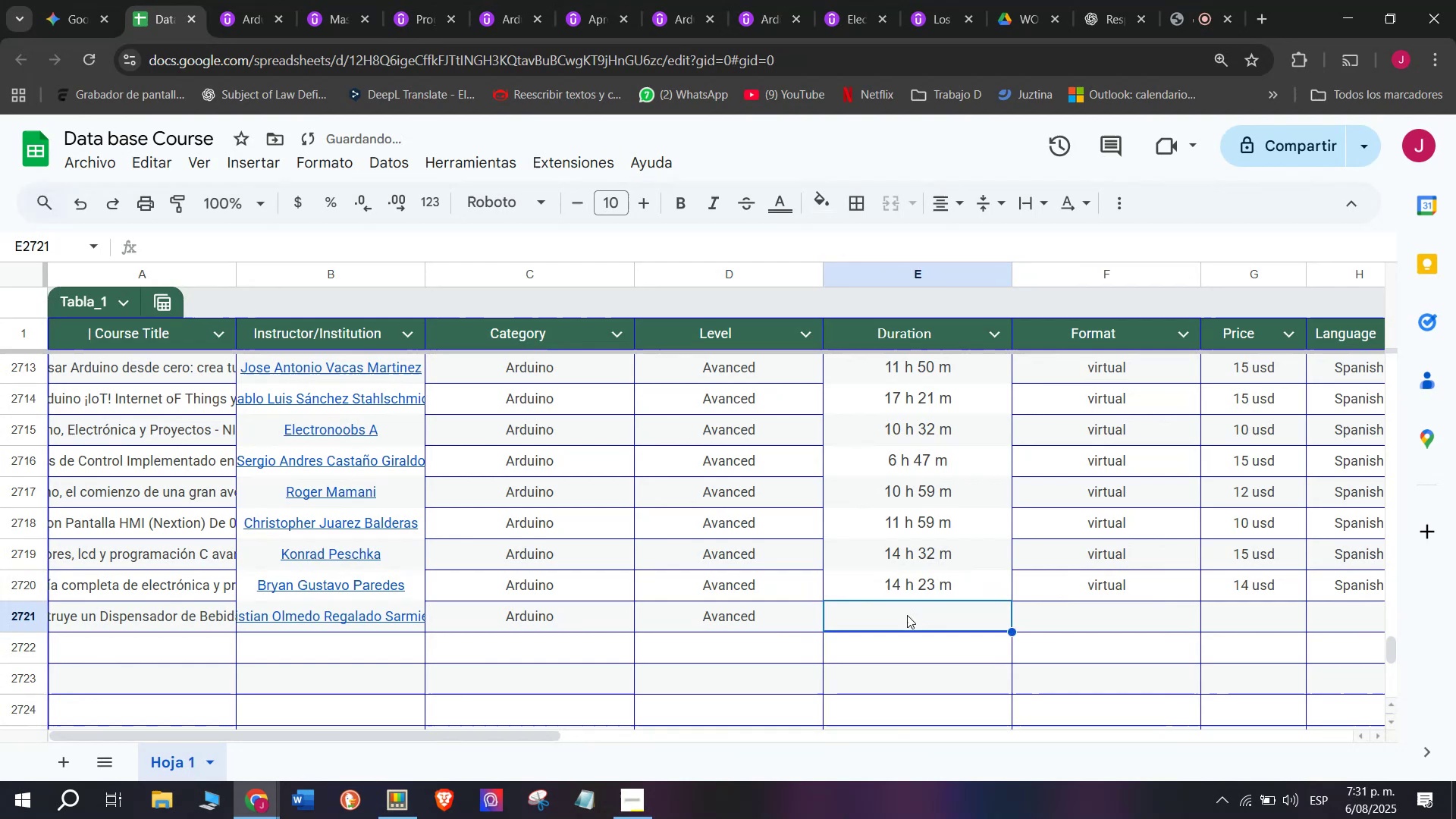 
key(Control+ControlLeft)
 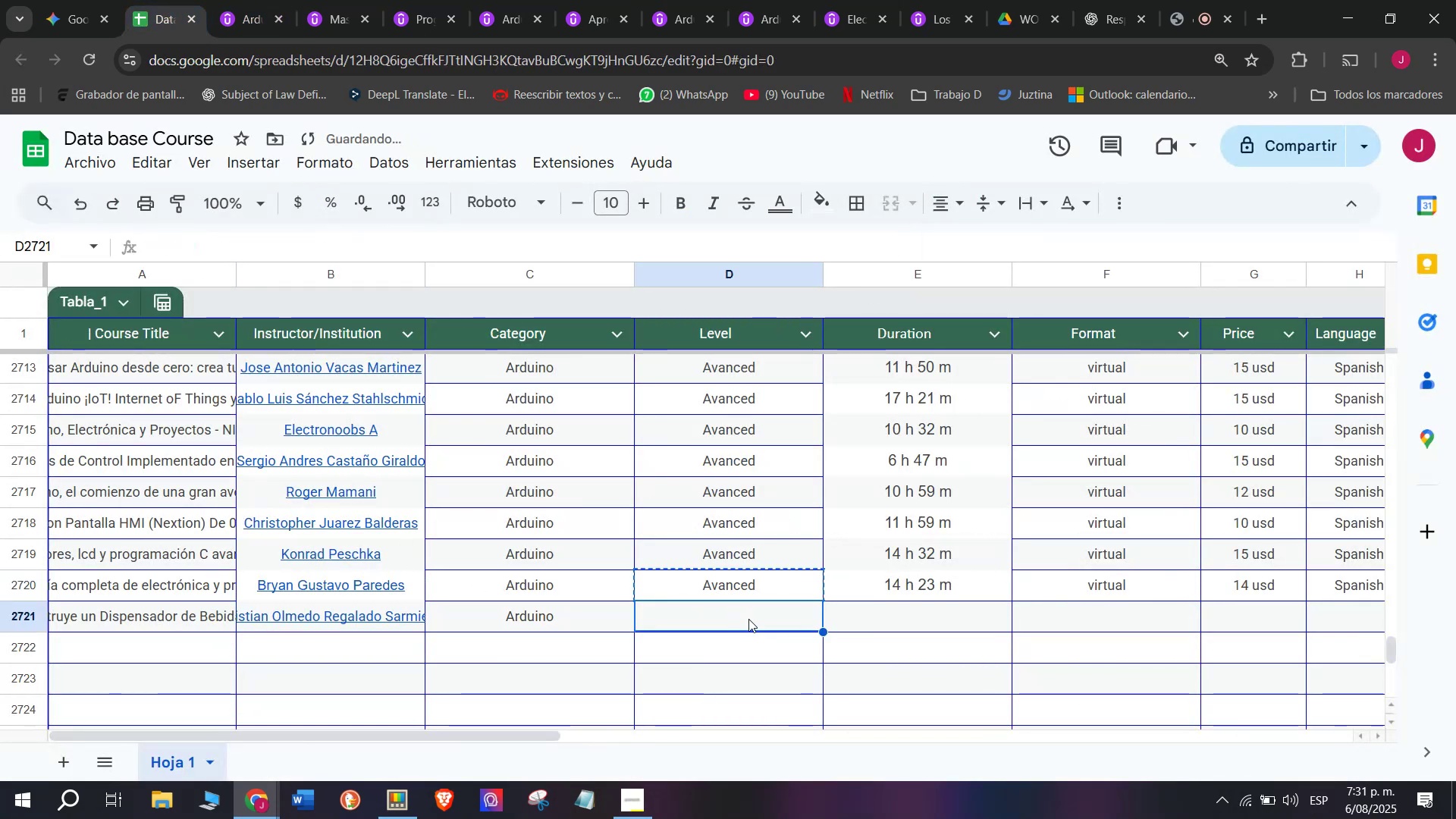 
key(Control+V)
 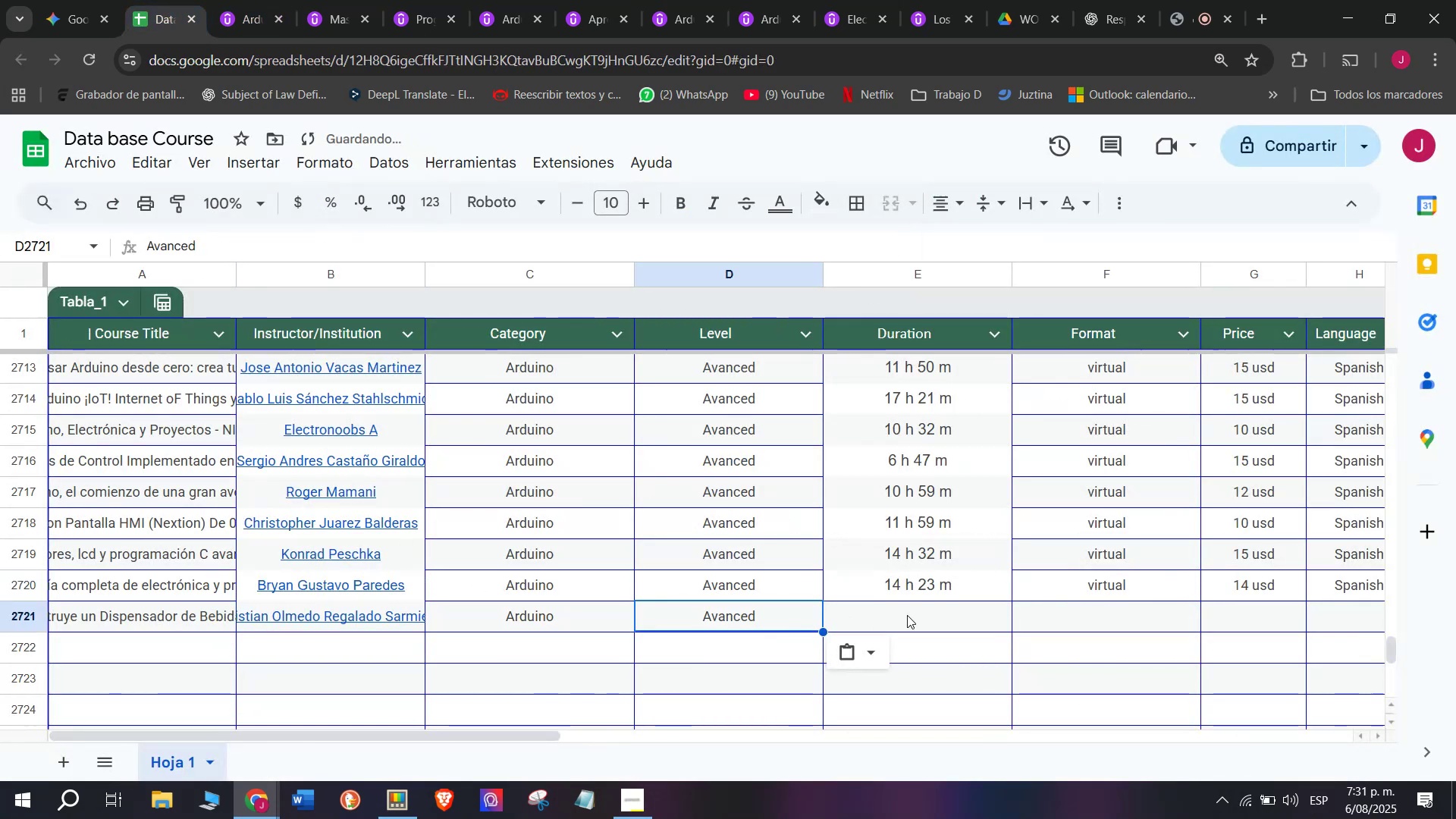 
triple_click([907, 615])
 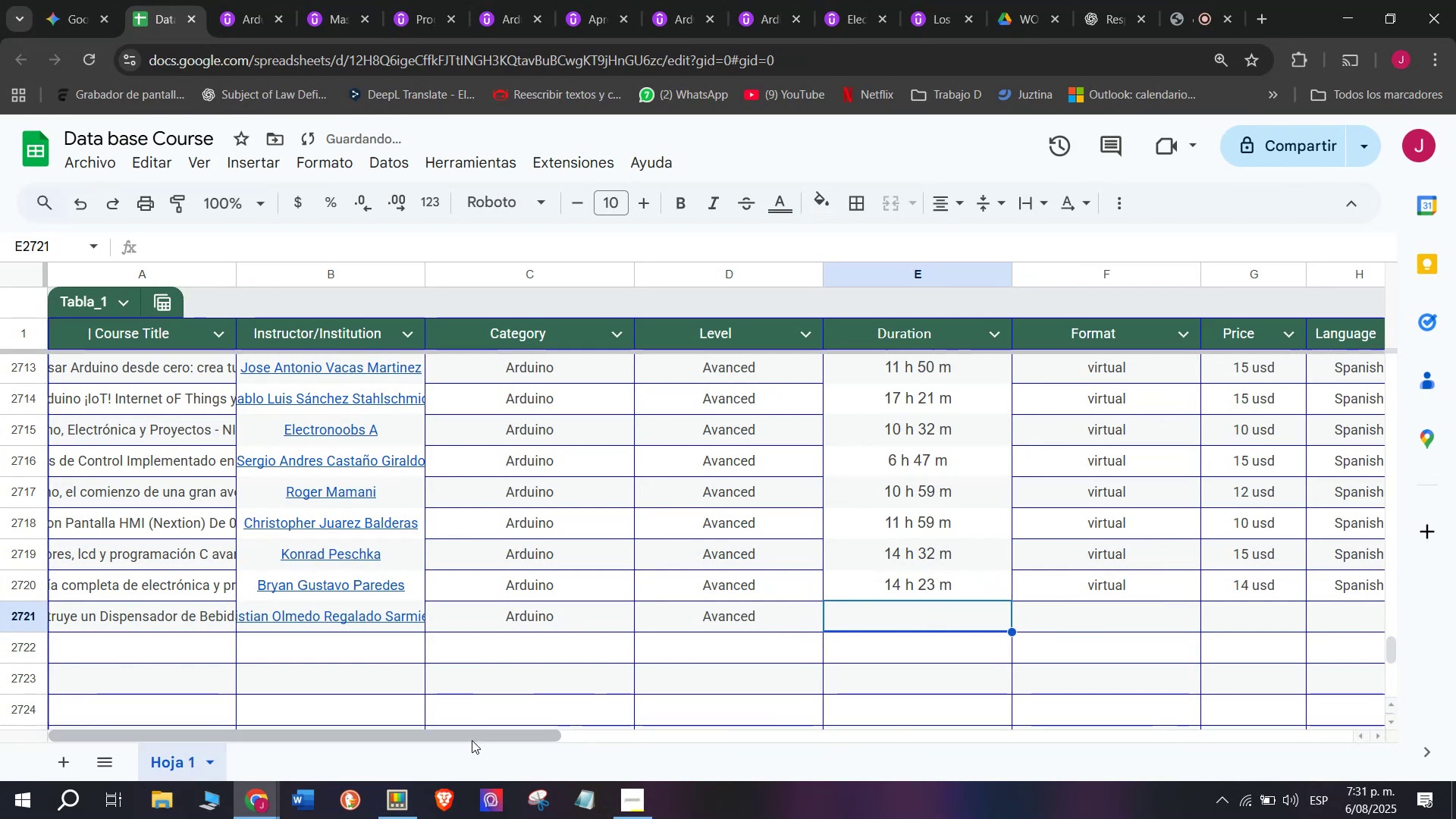 
left_click_drag(start_coordinate=[472, 740], to_coordinate=[626, 752])
 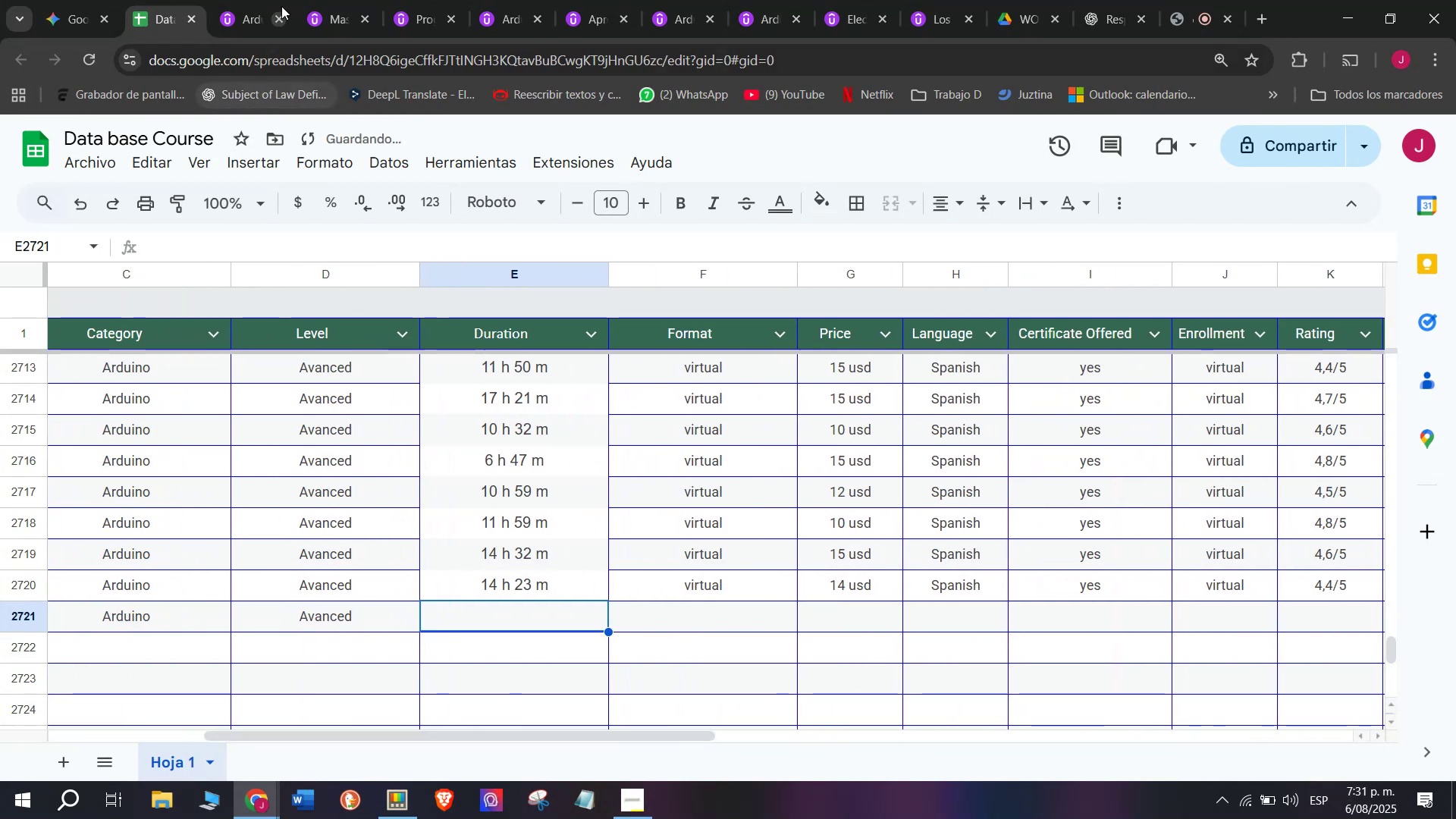 
left_click([275, 0])
 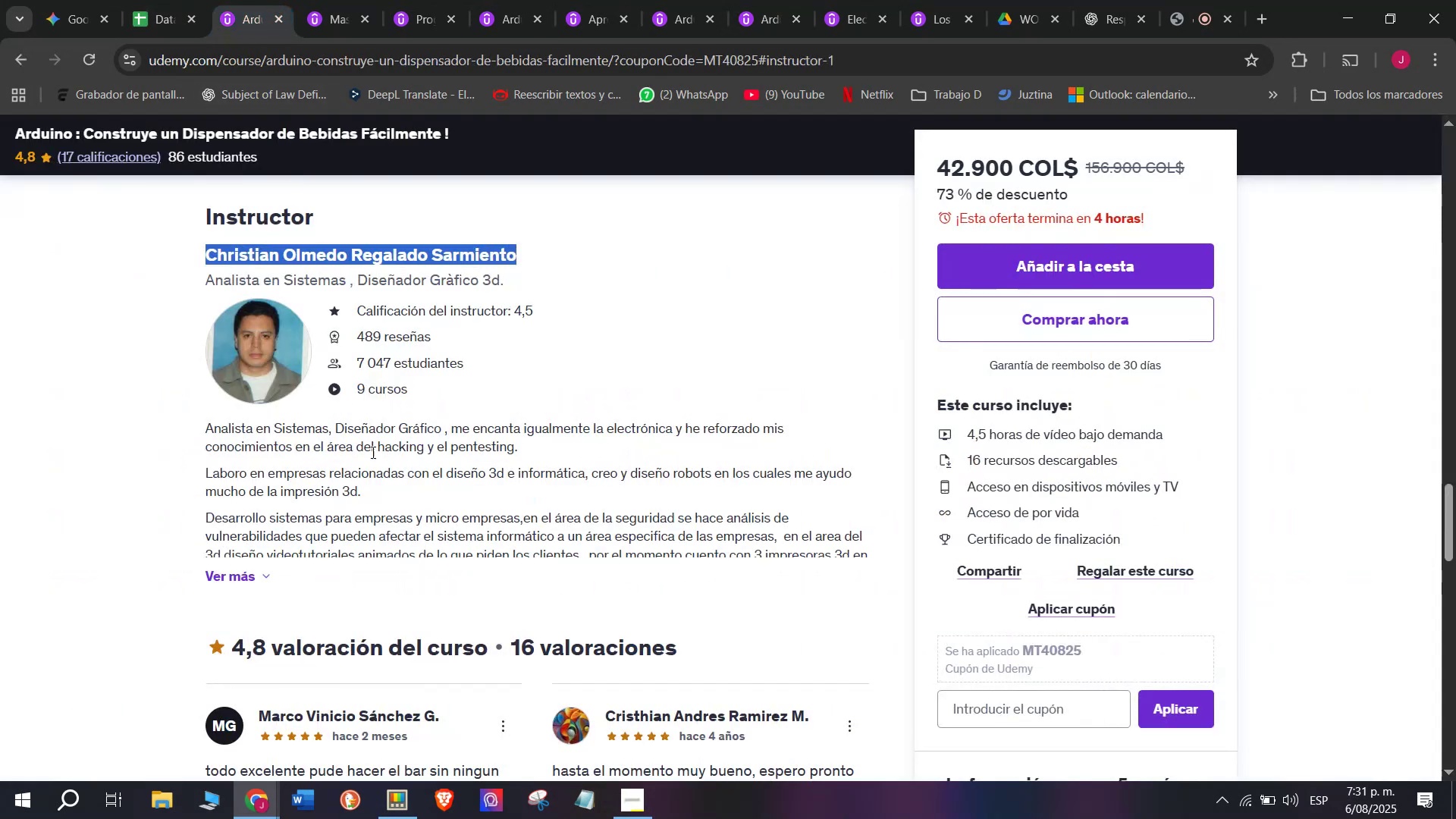 
scroll: coordinate [376, 576], scroll_direction: up, amount: 9.0
 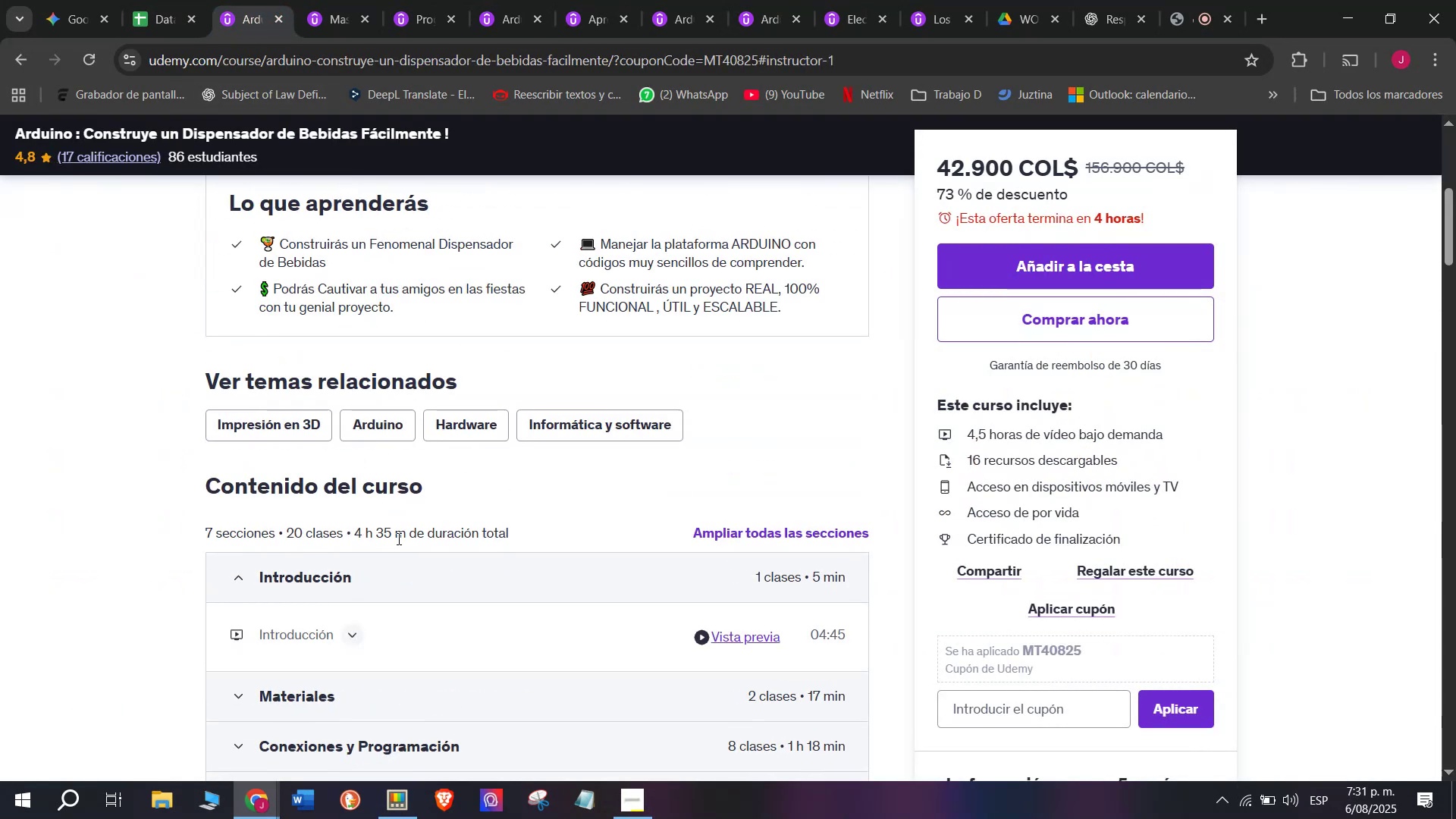 
left_click_drag(start_coordinate=[401, 535], to_coordinate=[356, 533])
 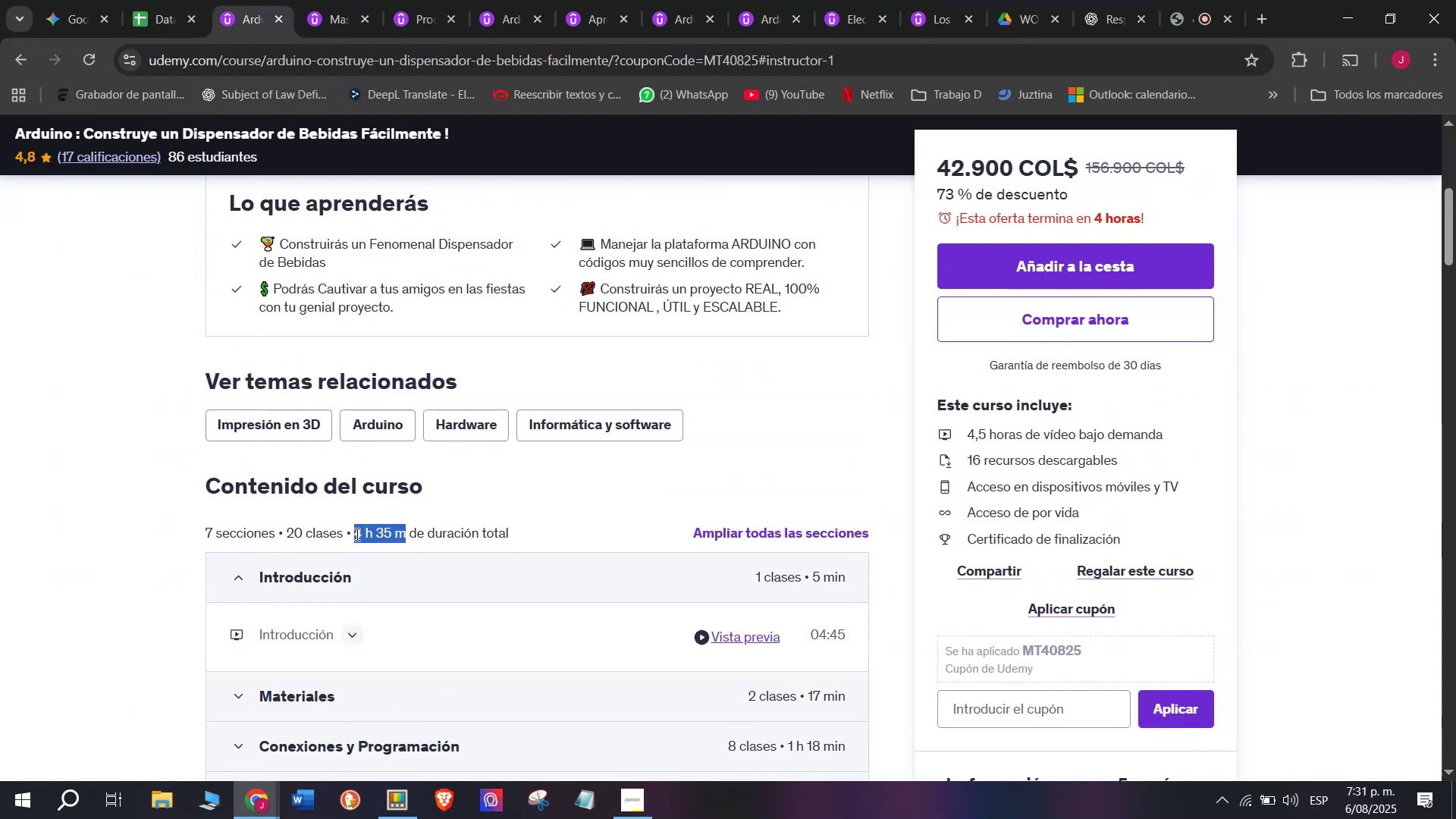 
key(Break)
 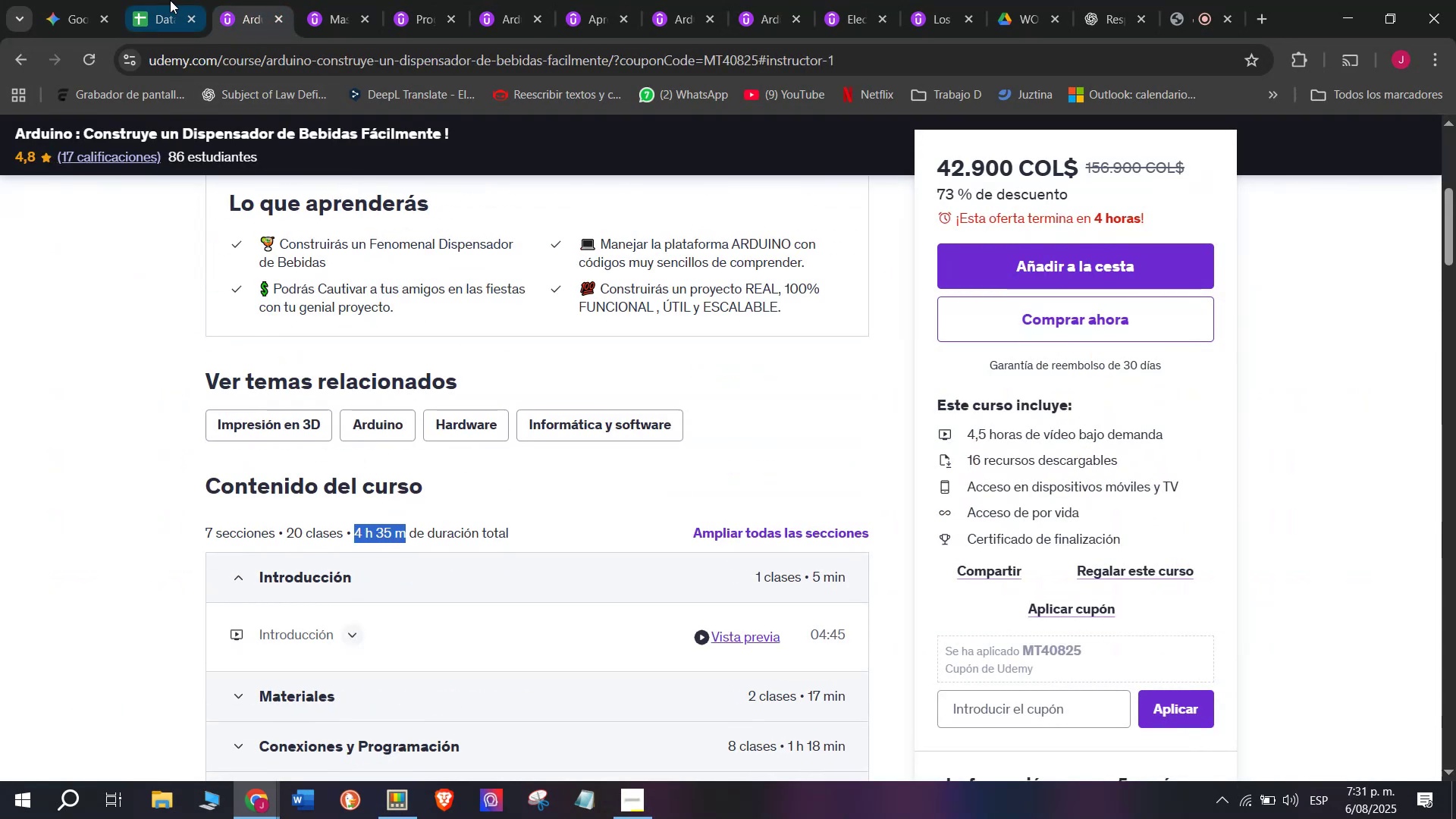 
key(Control+ControlLeft)
 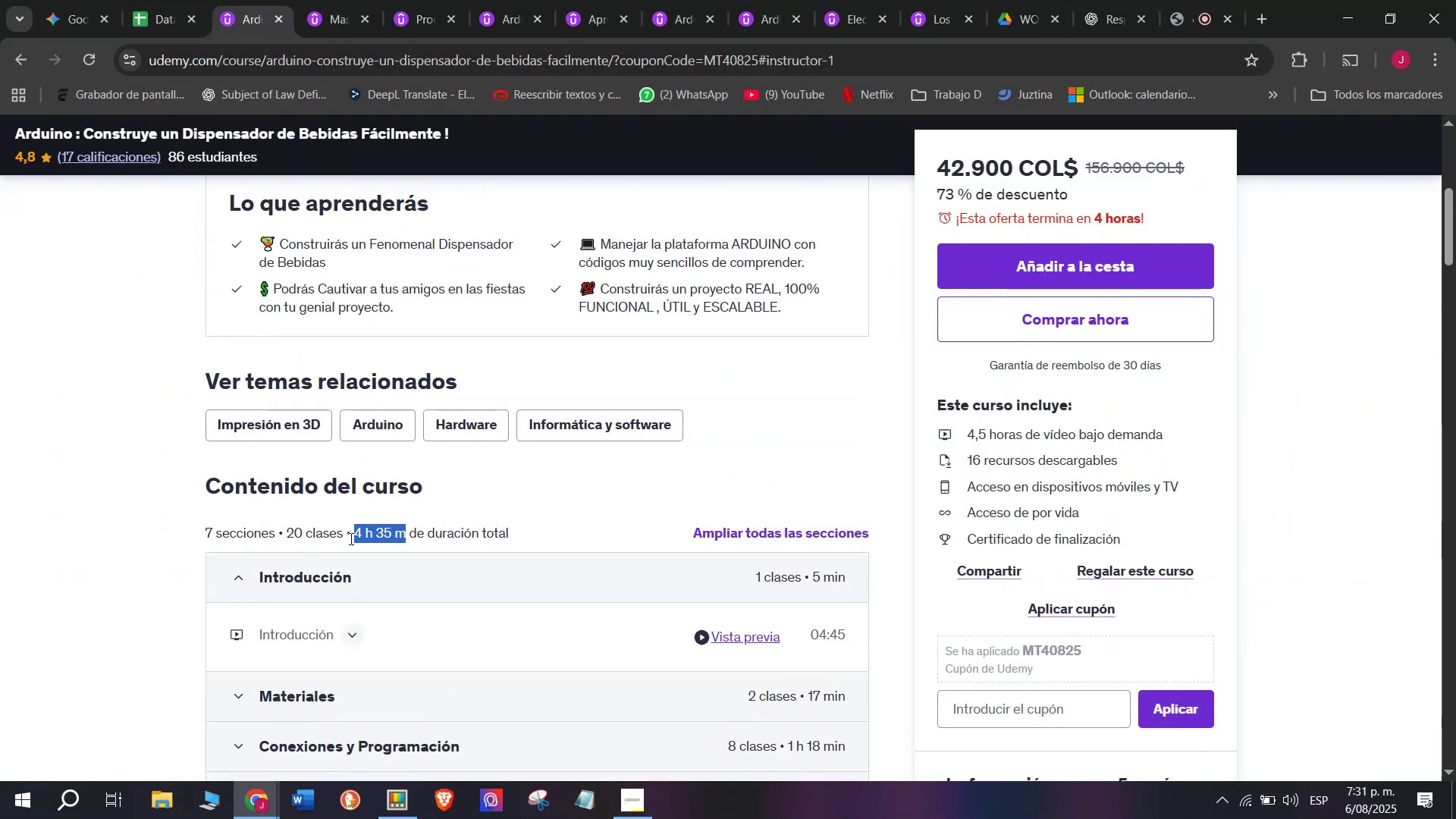 
key(Control+C)
 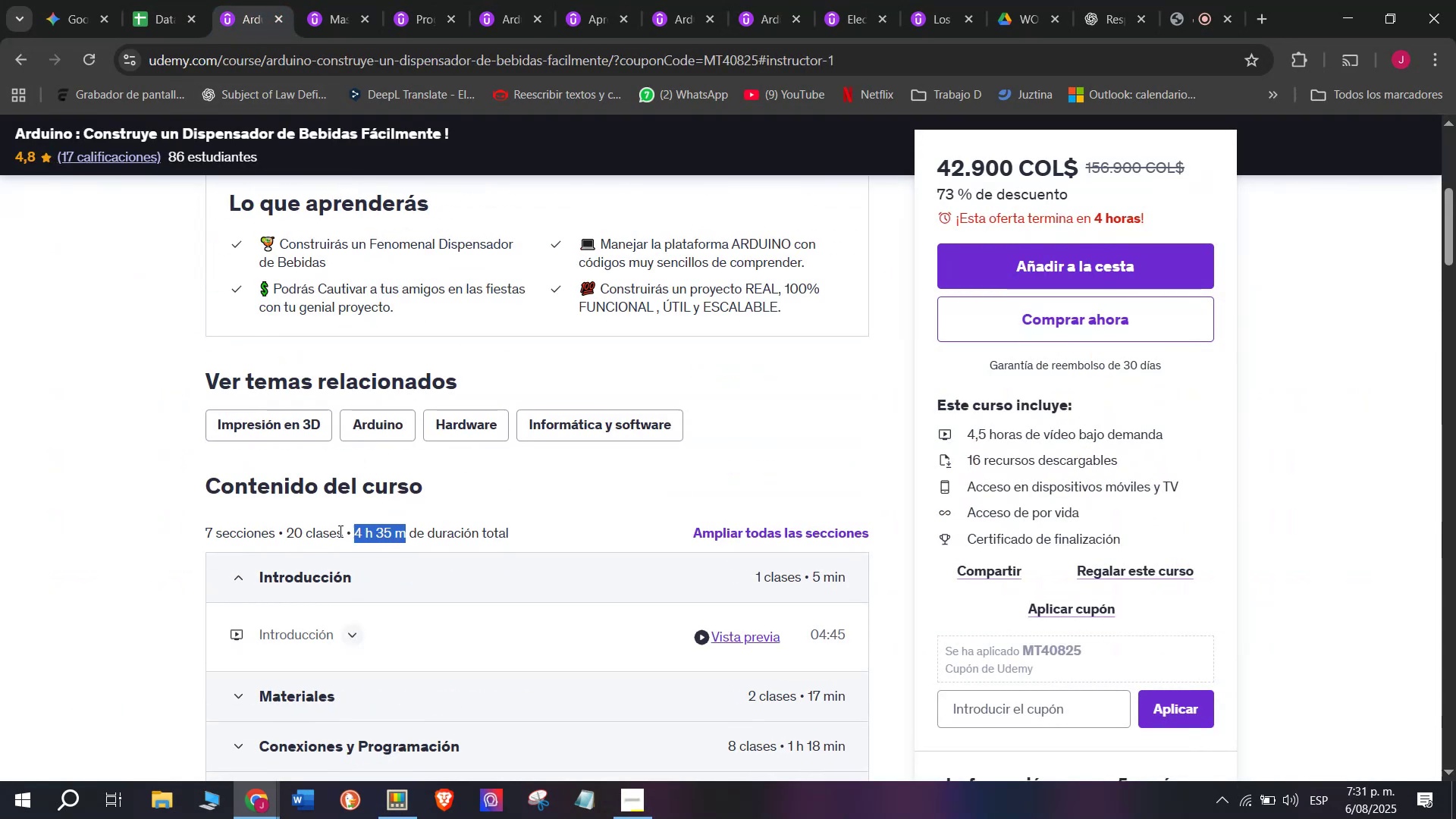 
key(Break)
 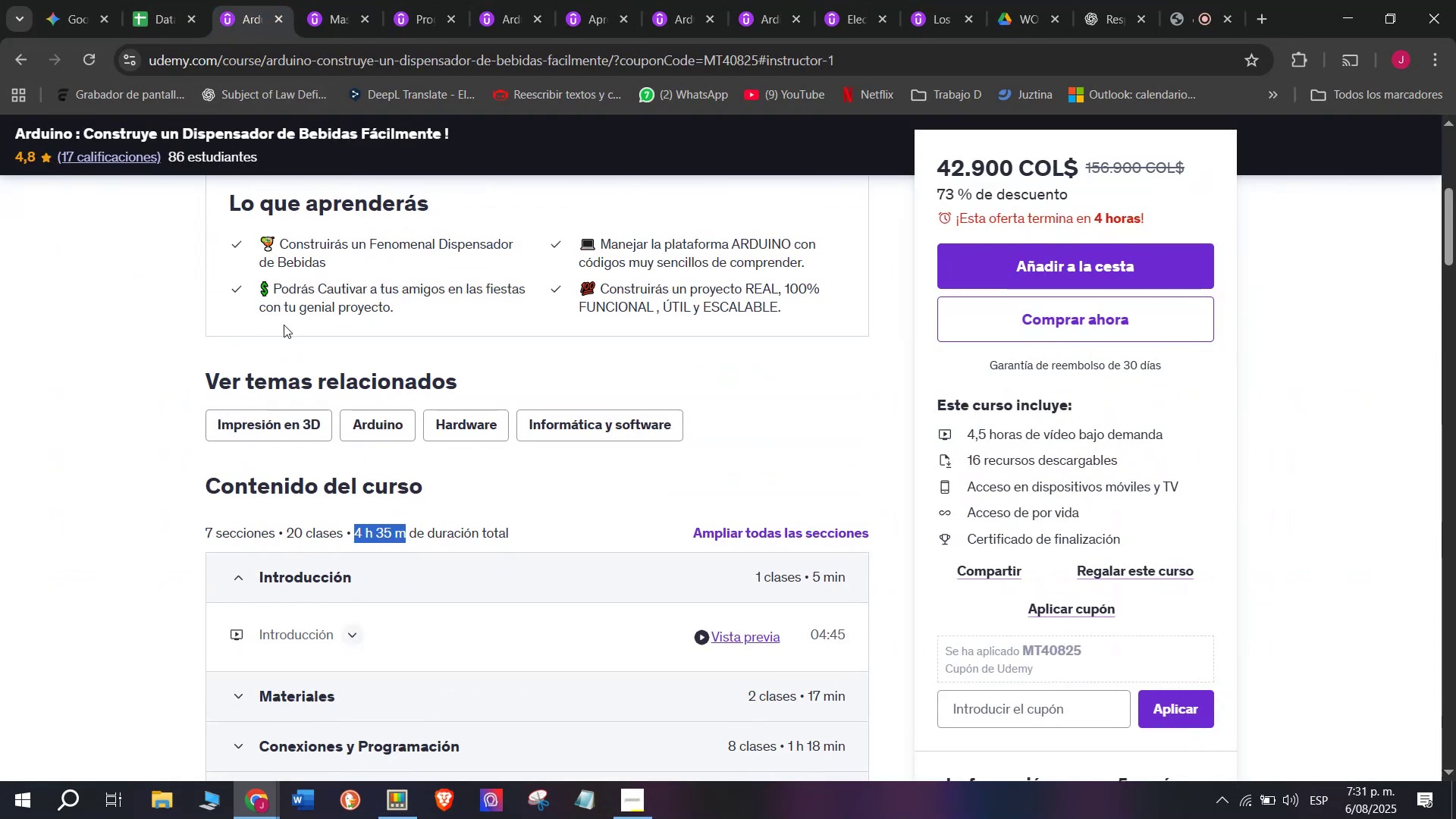 
key(Control+ControlLeft)
 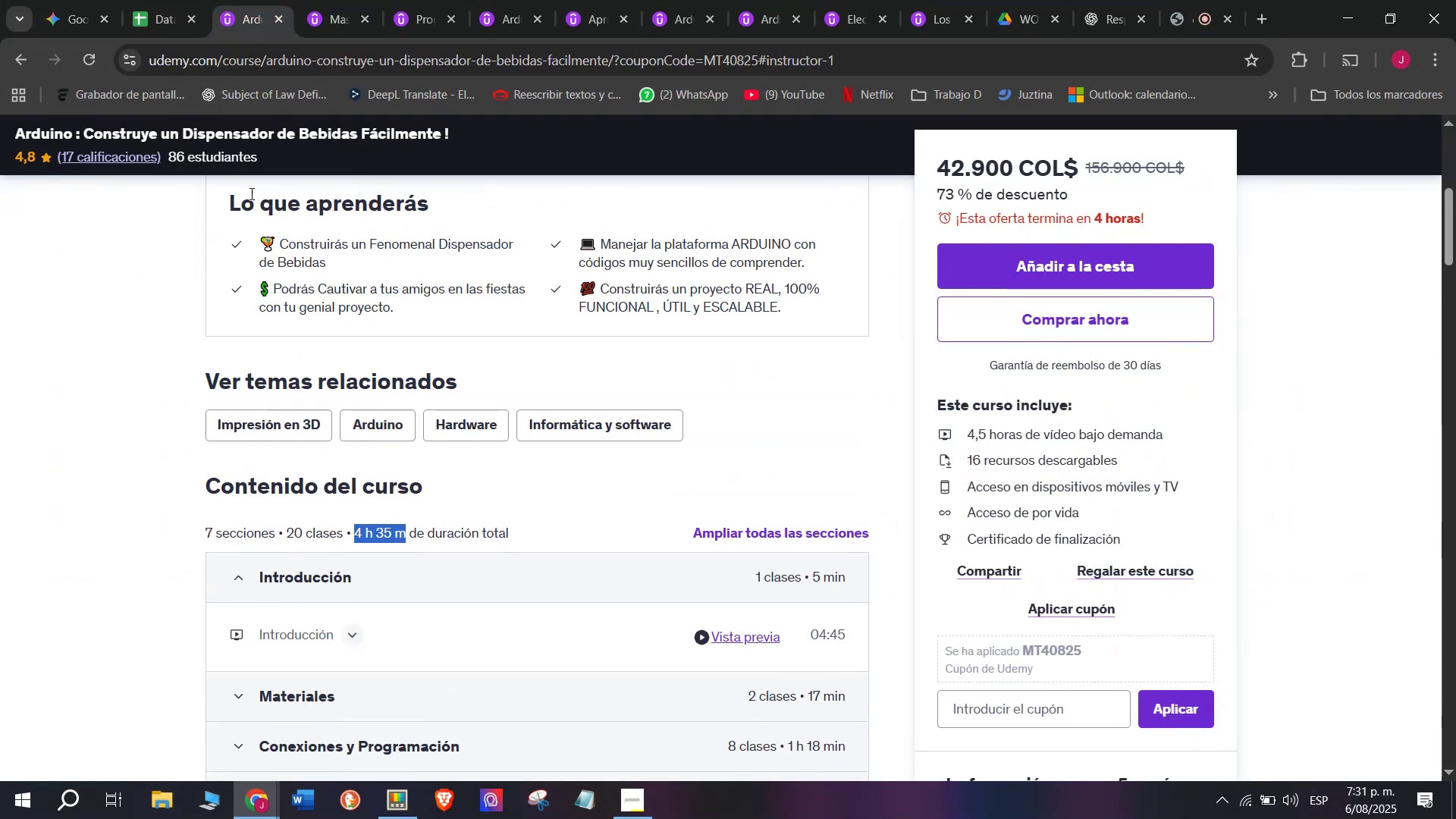 
key(Control+C)
 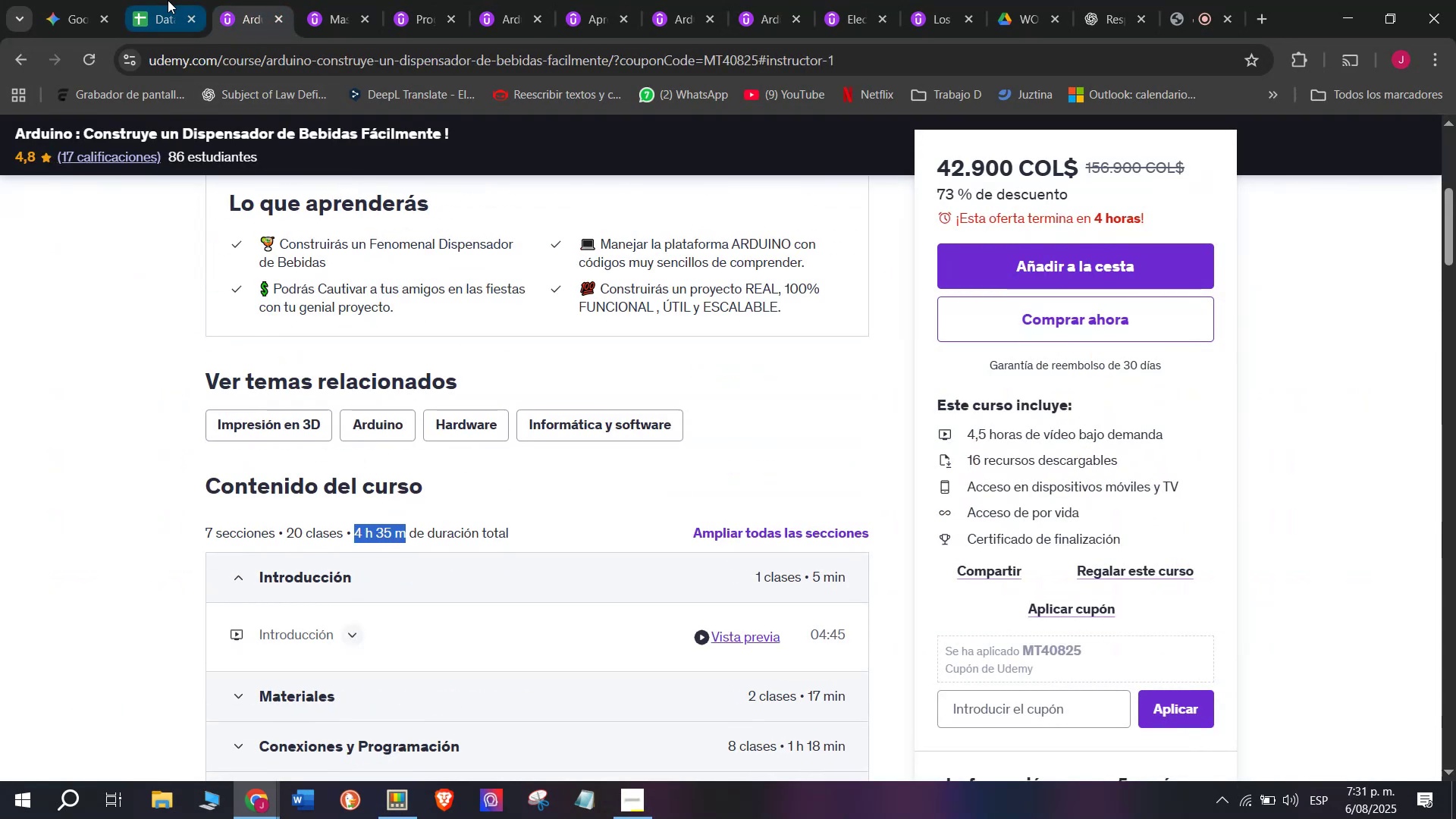 
left_click([168, 0])
 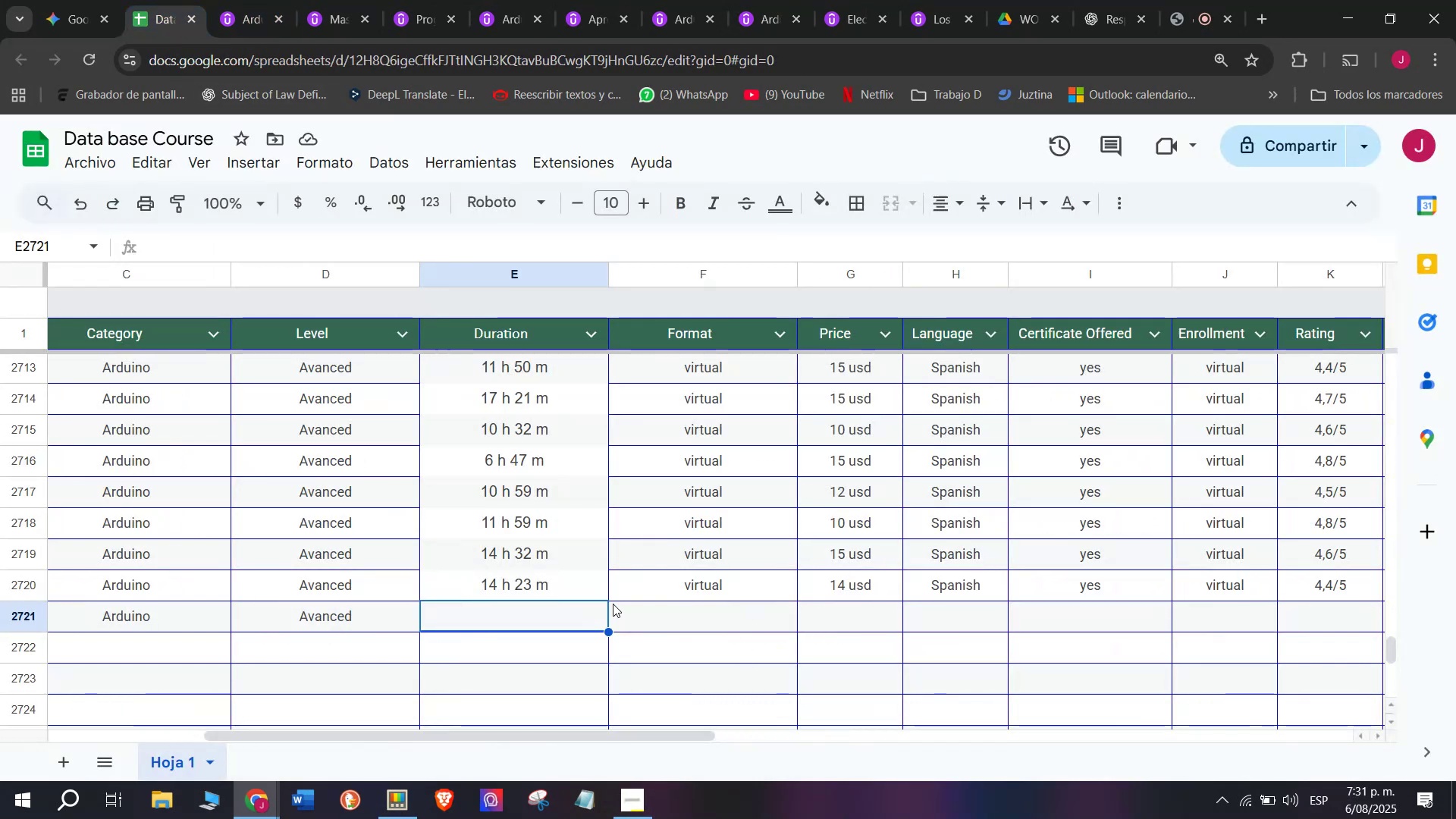 
key(Z)
 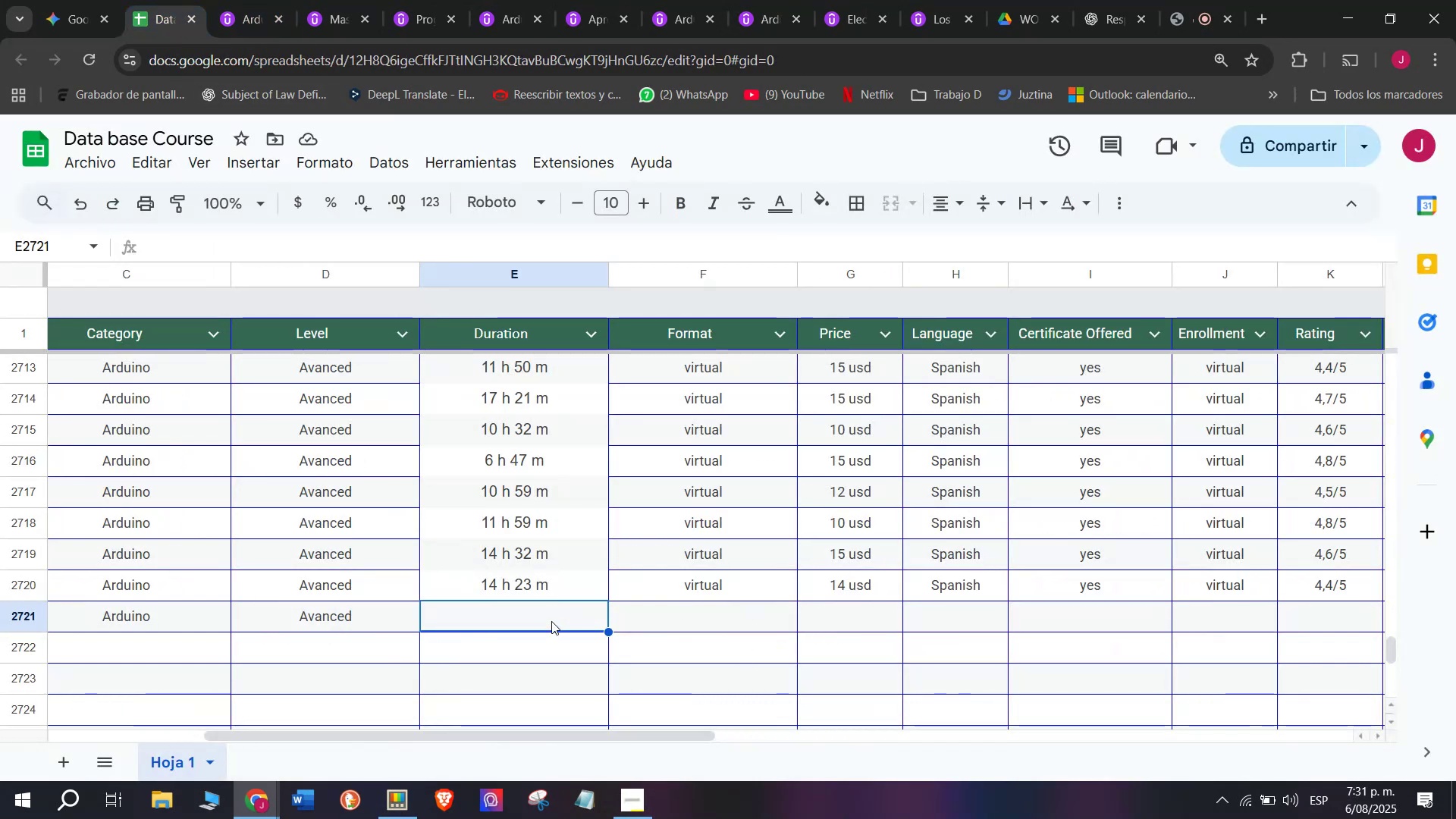 
key(Control+ControlLeft)
 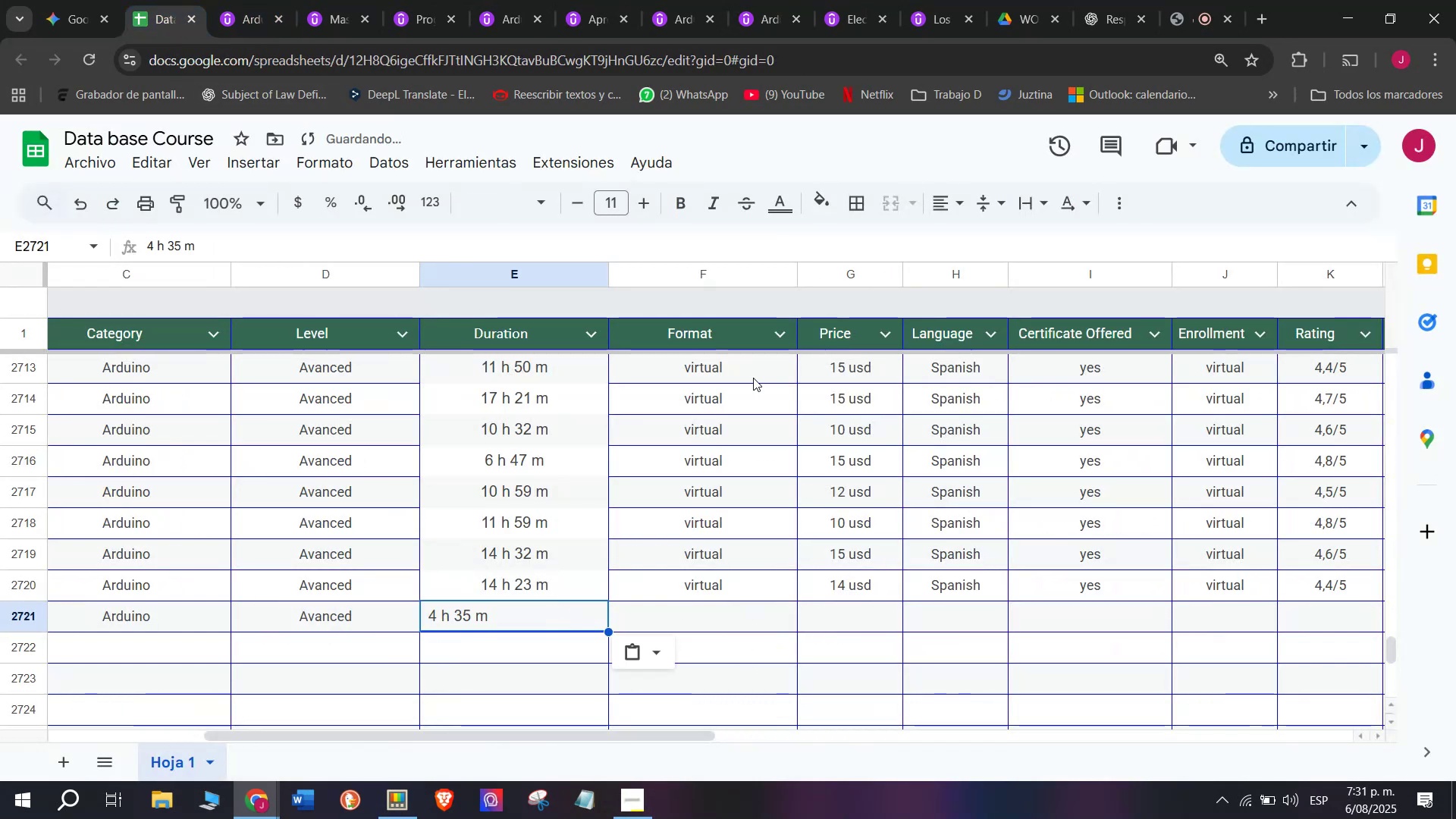 
key(Control+V)
 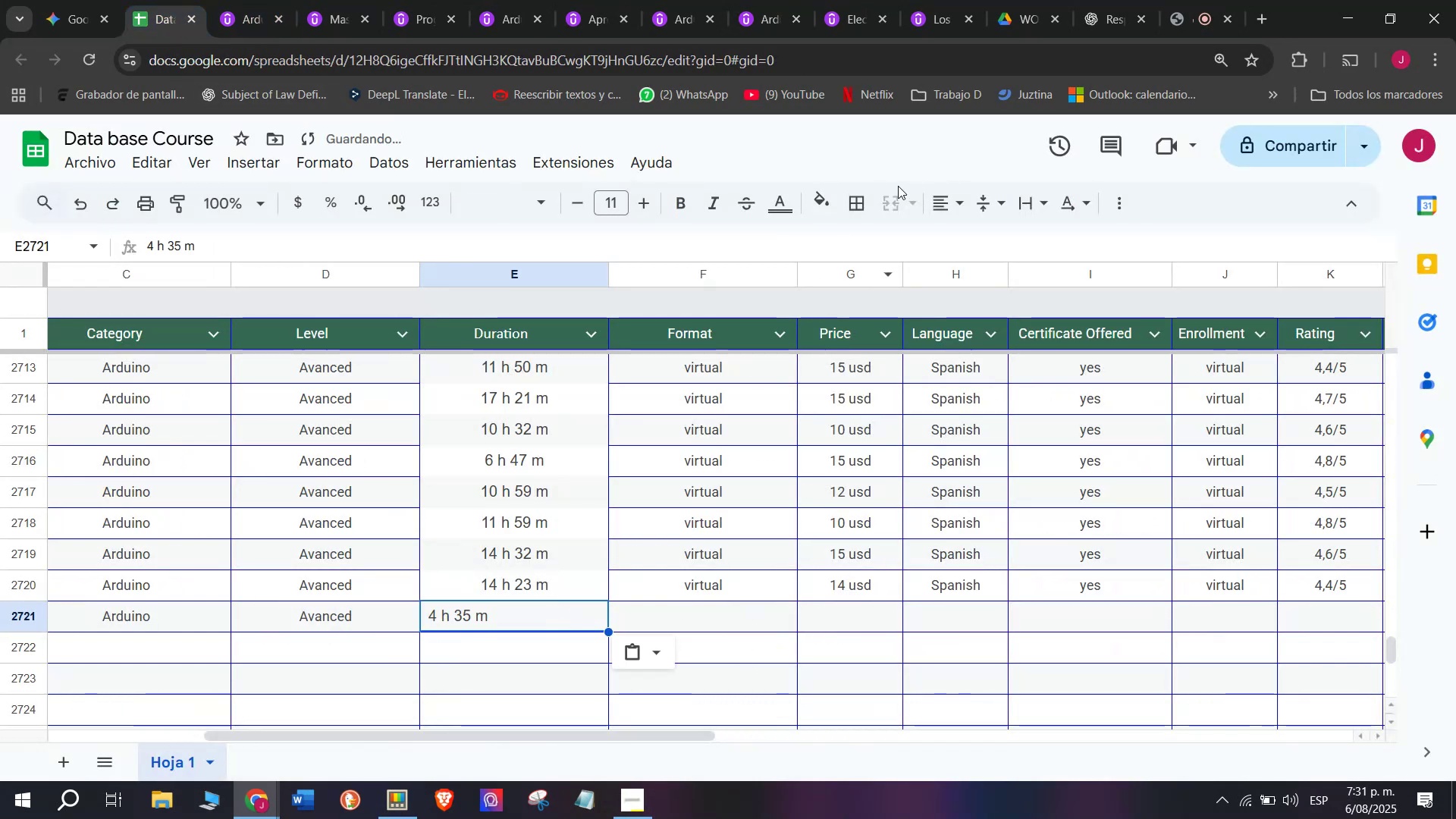 
left_click_drag(start_coordinate=[945, 194], to_coordinate=[945, 190])
 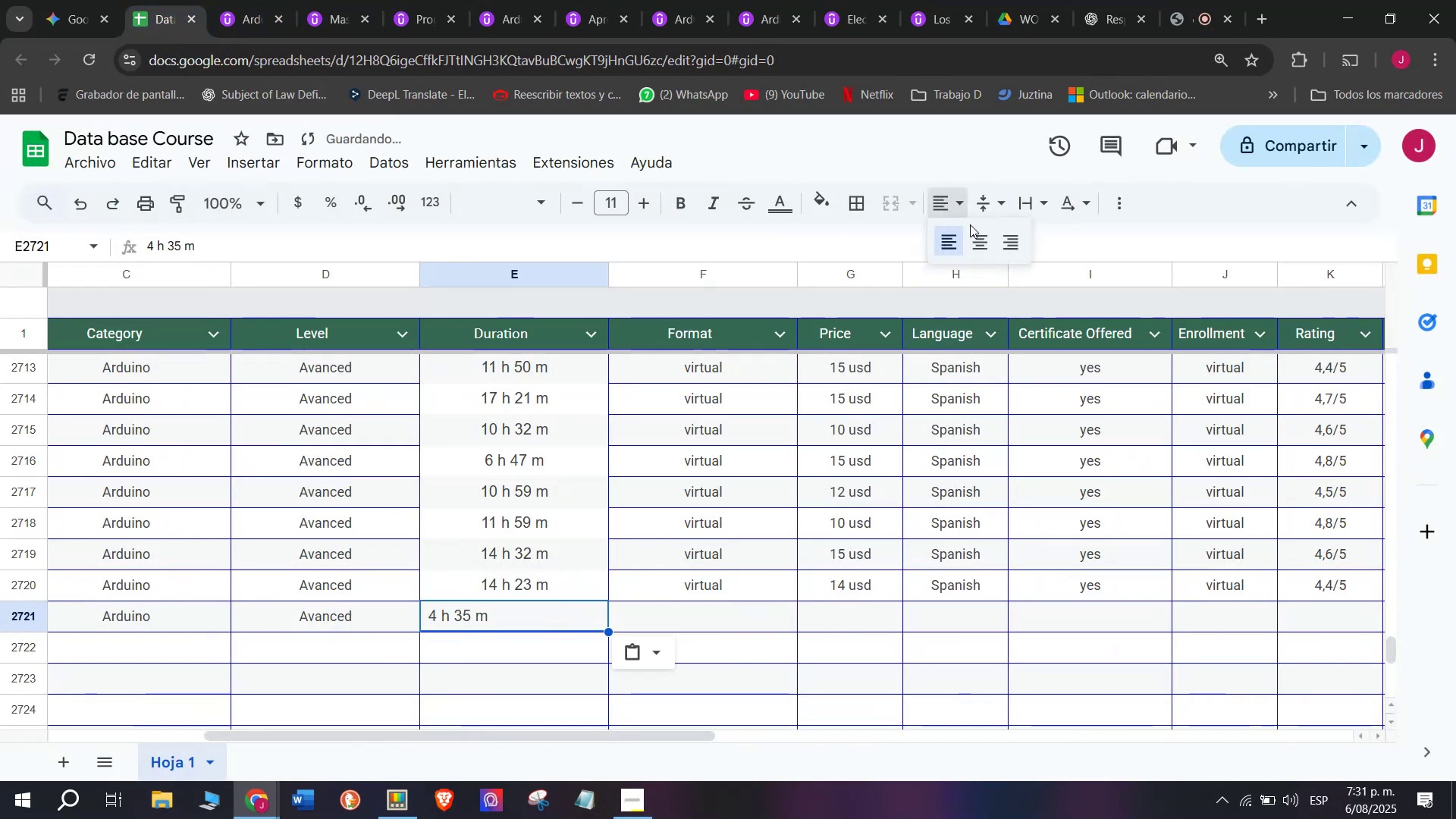 
double_click([970, 224])
 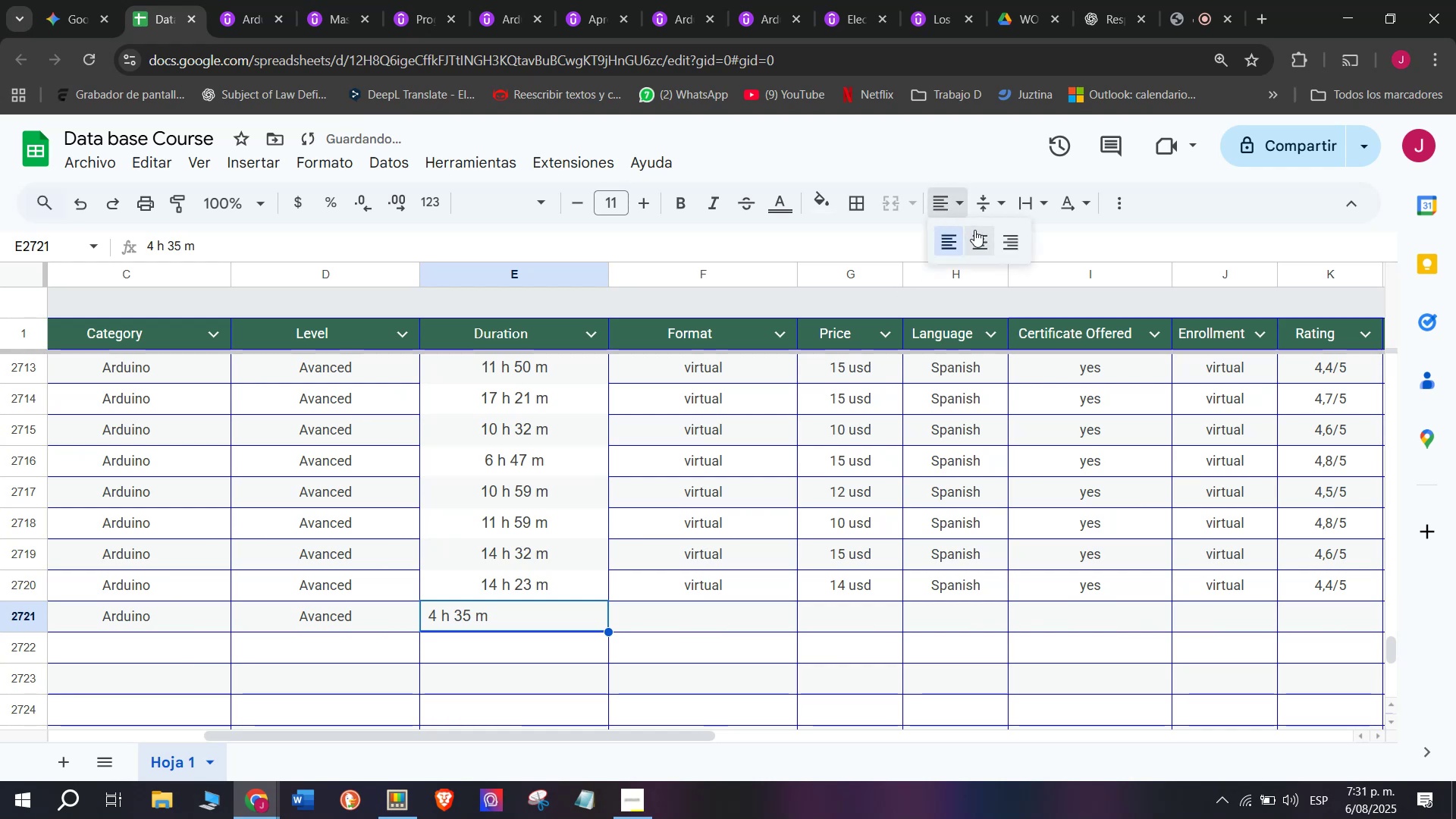 
left_click([696, 585])
 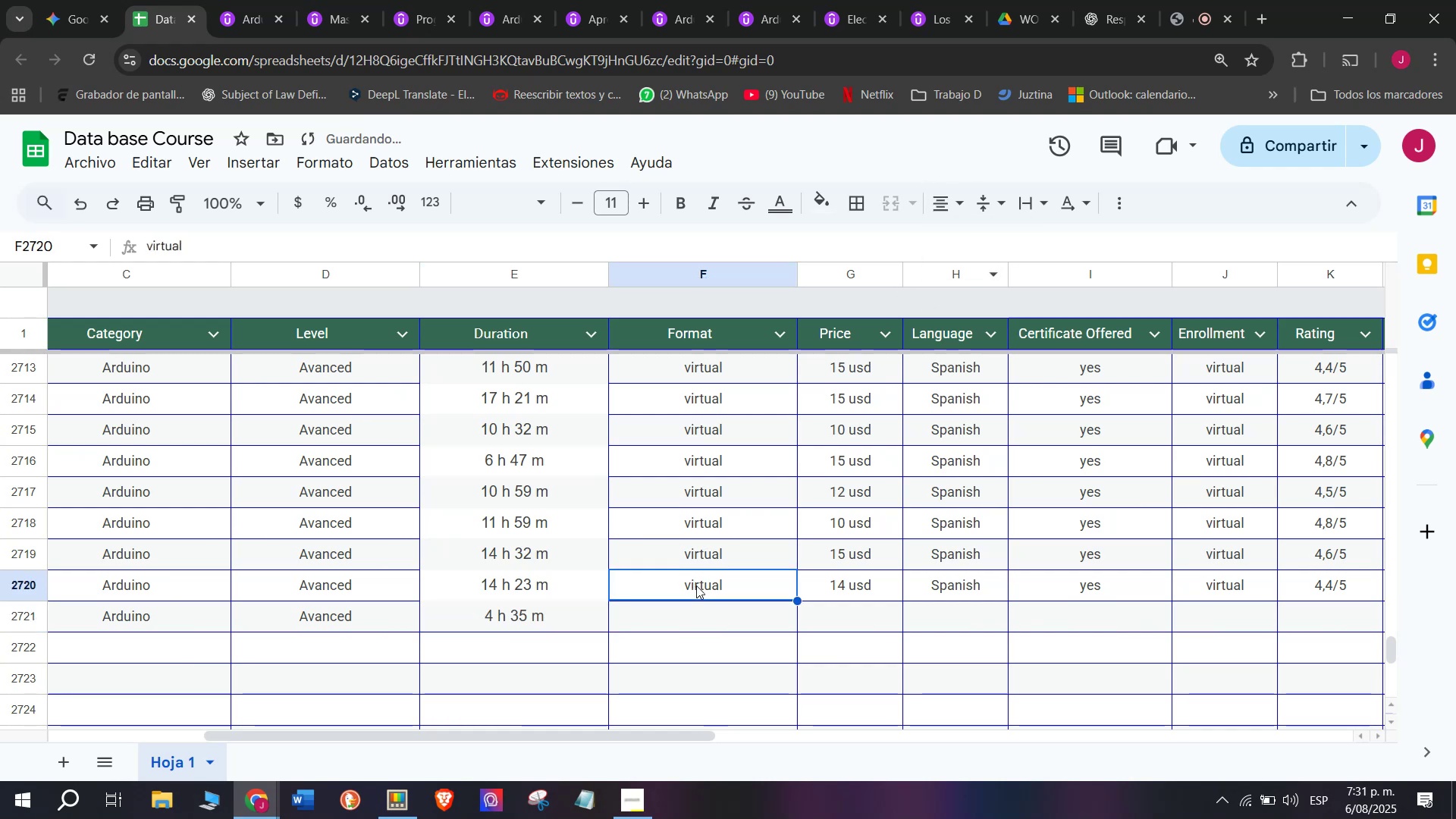 
key(Break)
 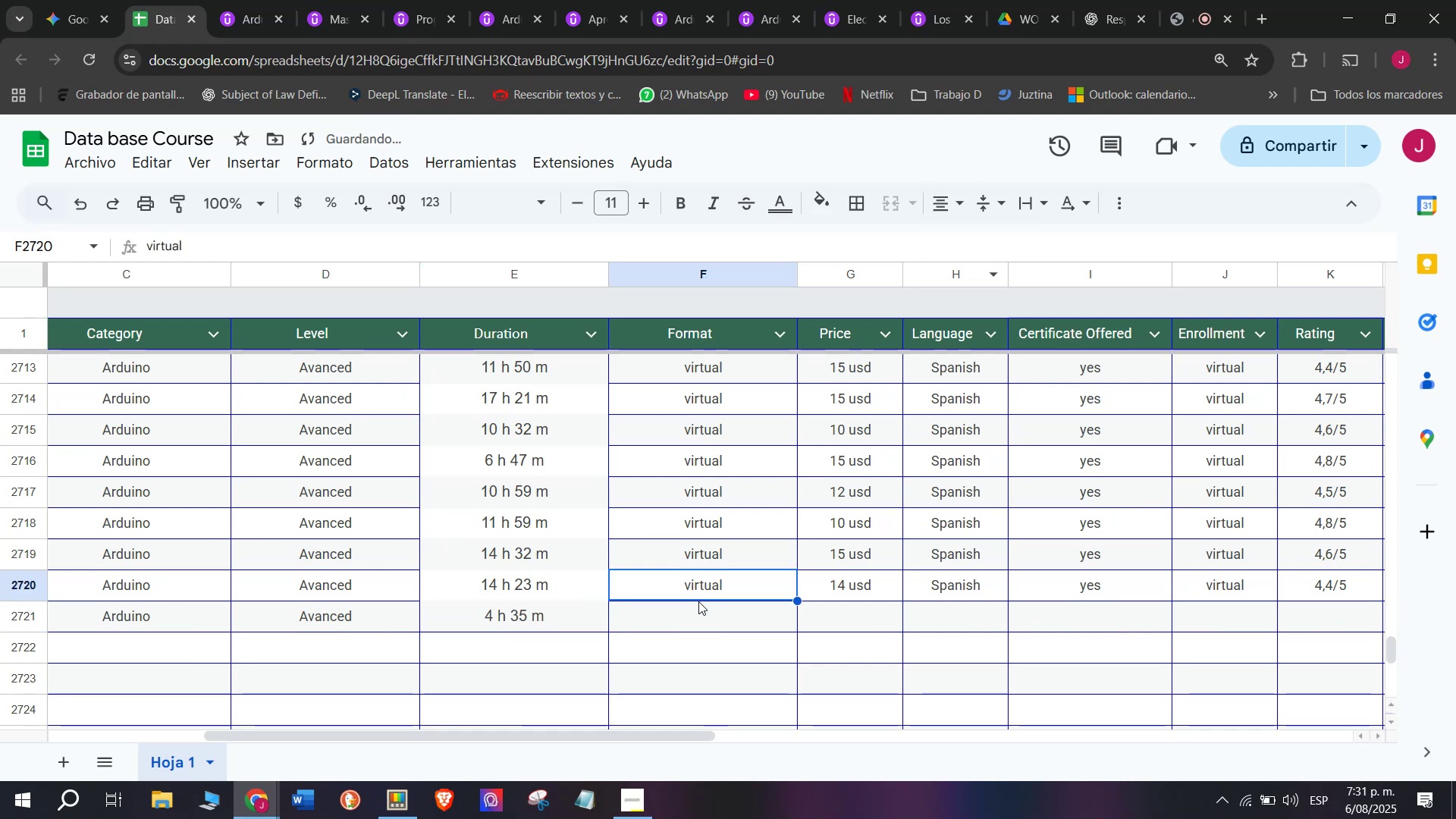 
key(Control+ControlLeft)
 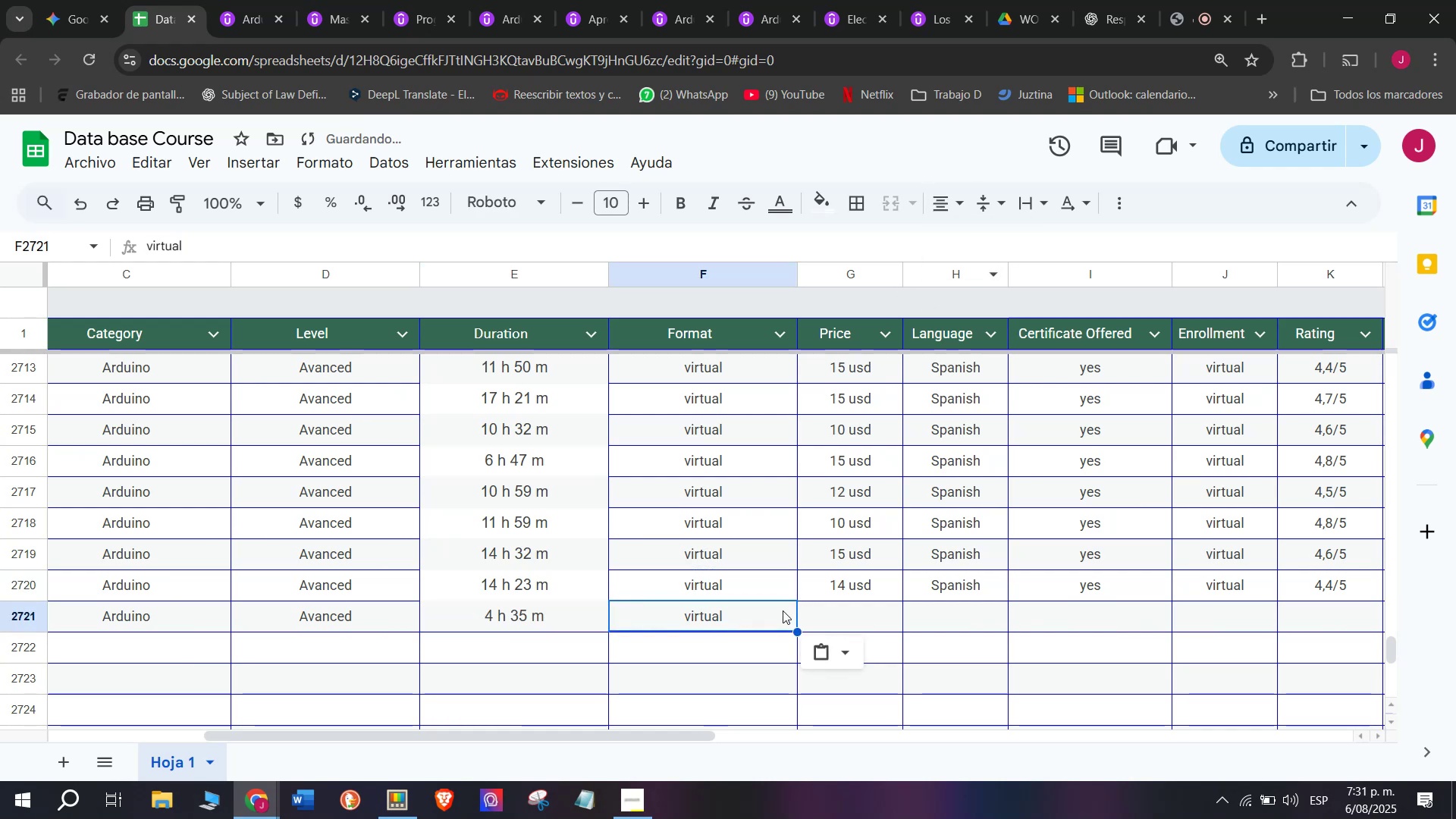 
key(Control+C)
 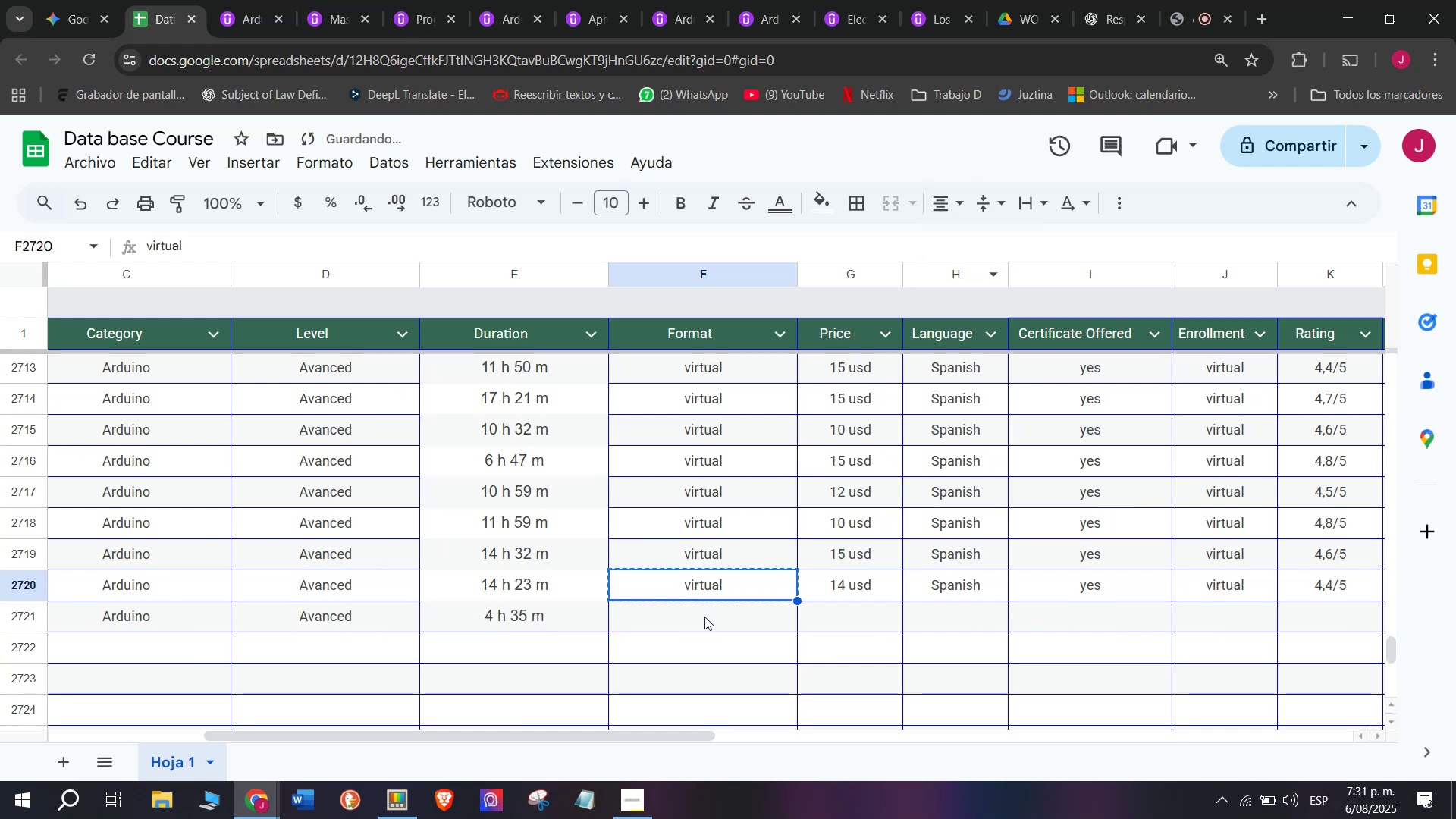 
double_click([704, 617])
 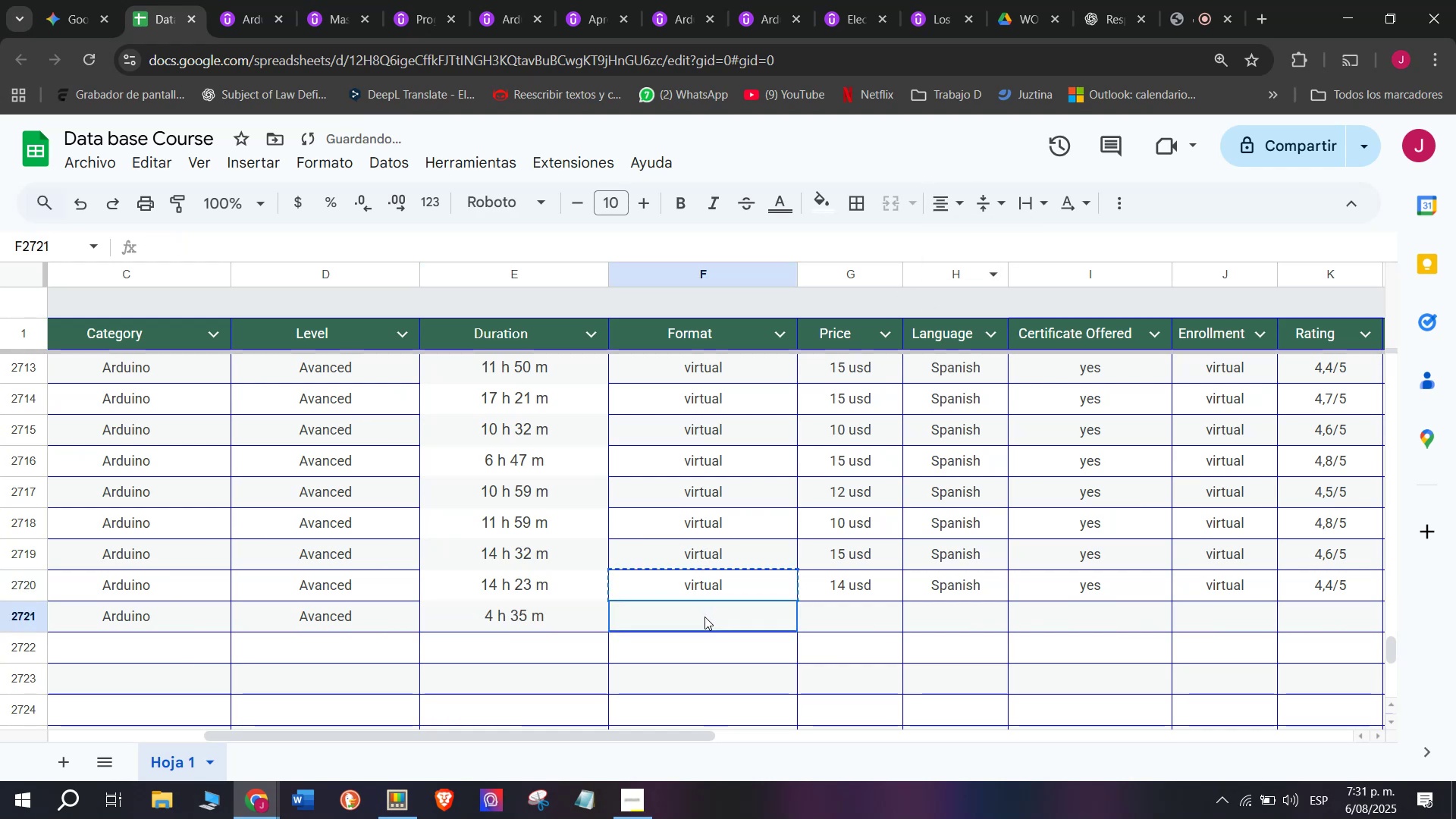 
key(Z)
 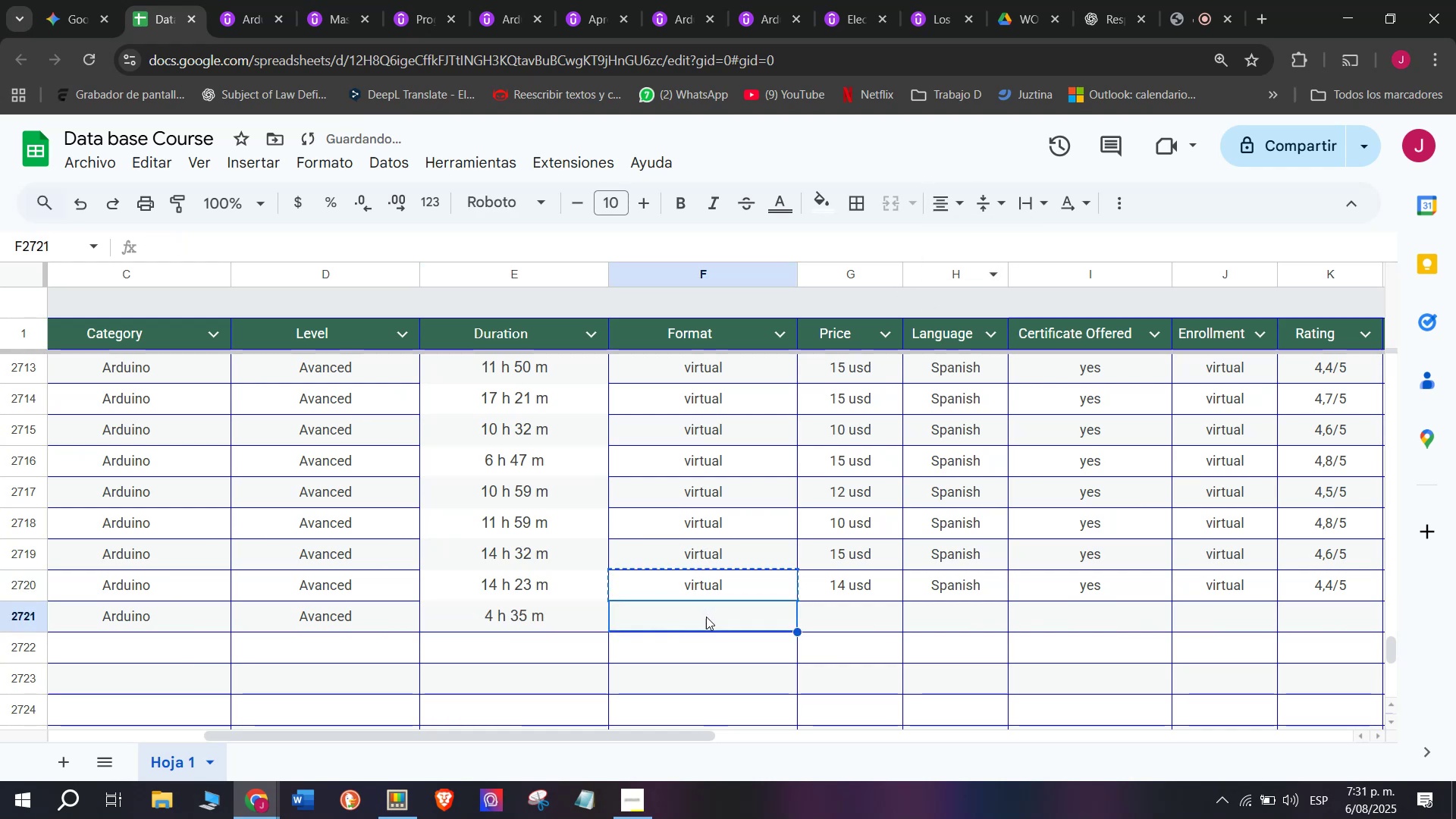 
key(Control+ControlLeft)
 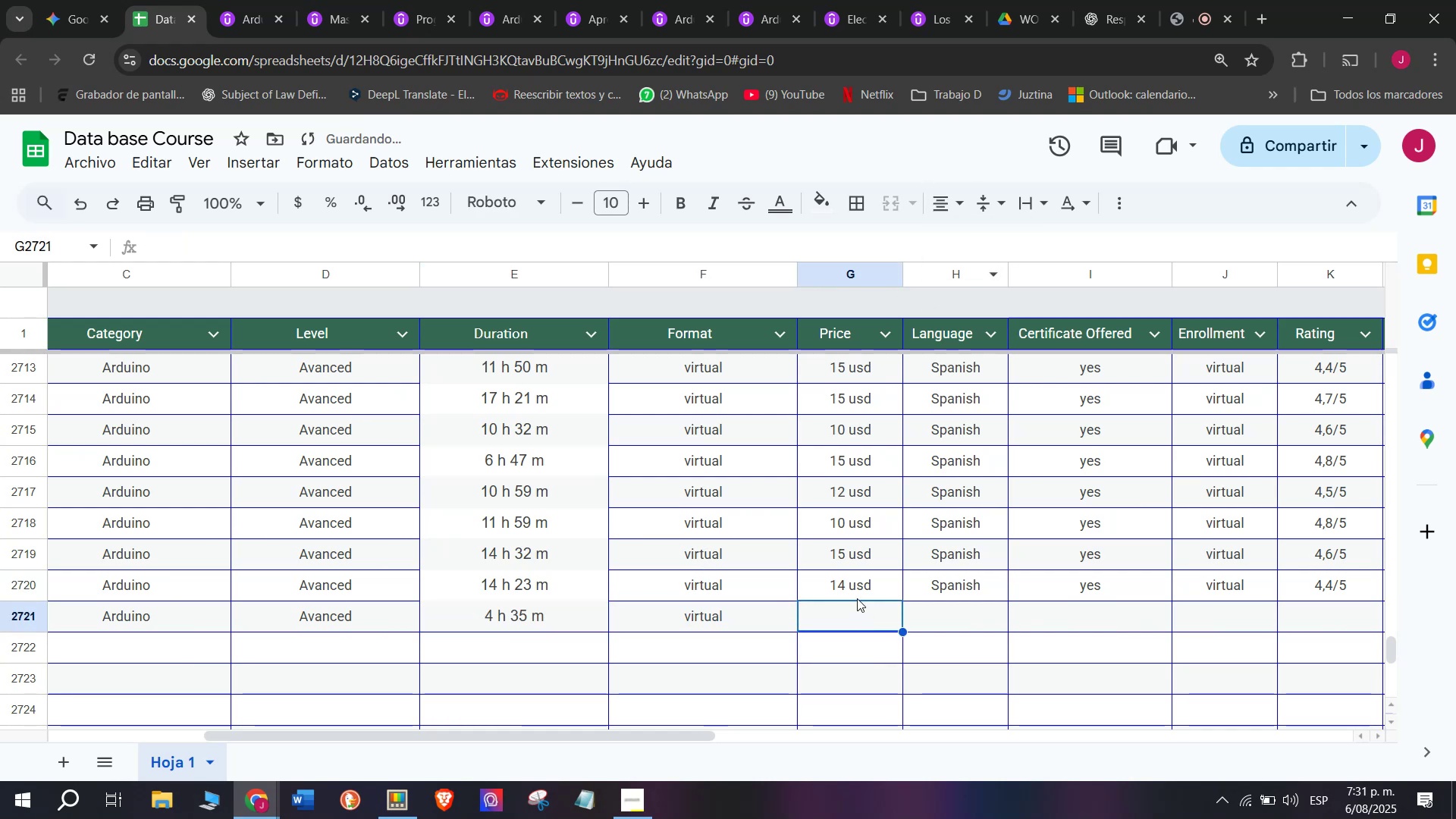 
key(Control+V)
 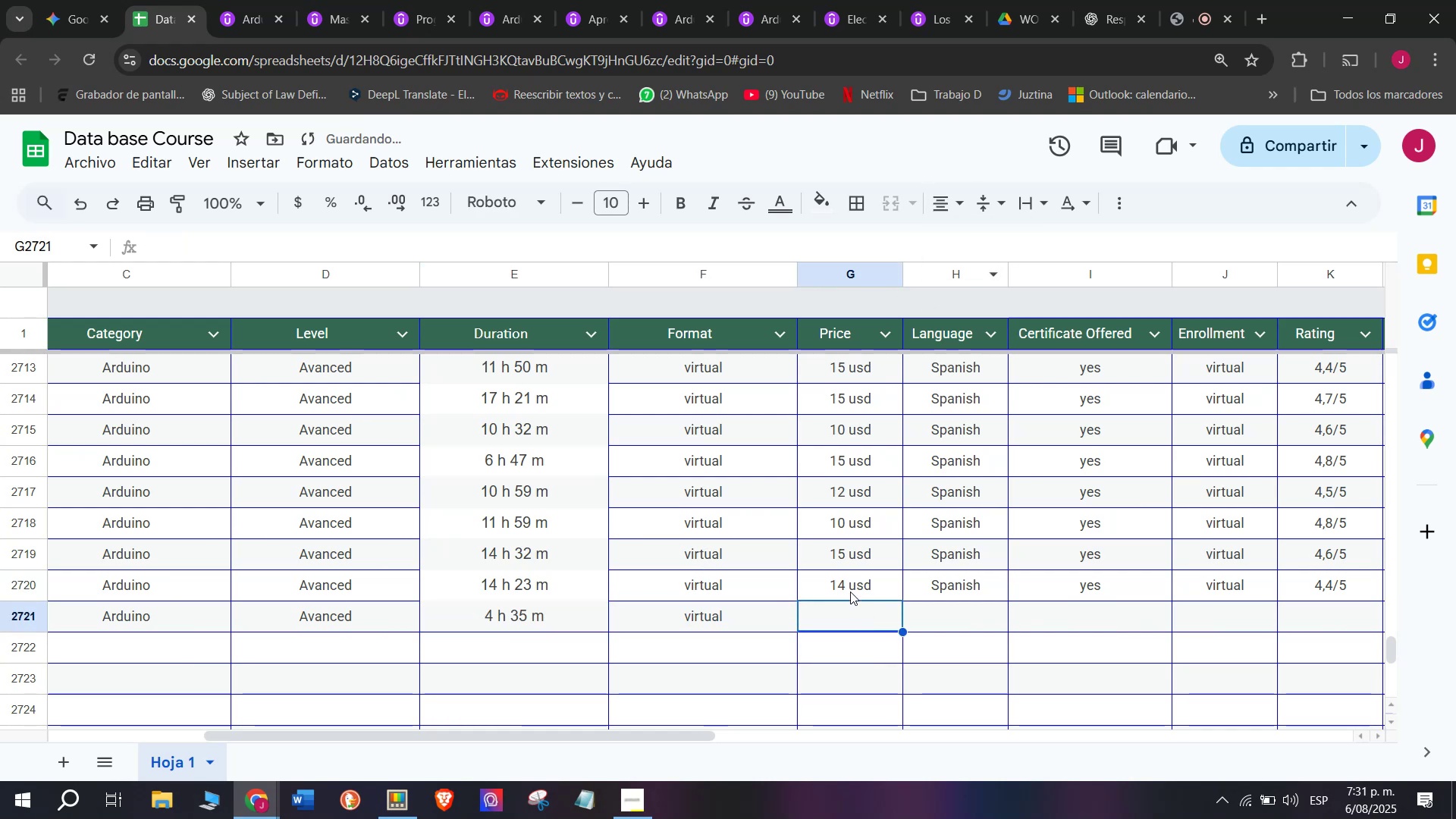 
triple_click([848, 586])
 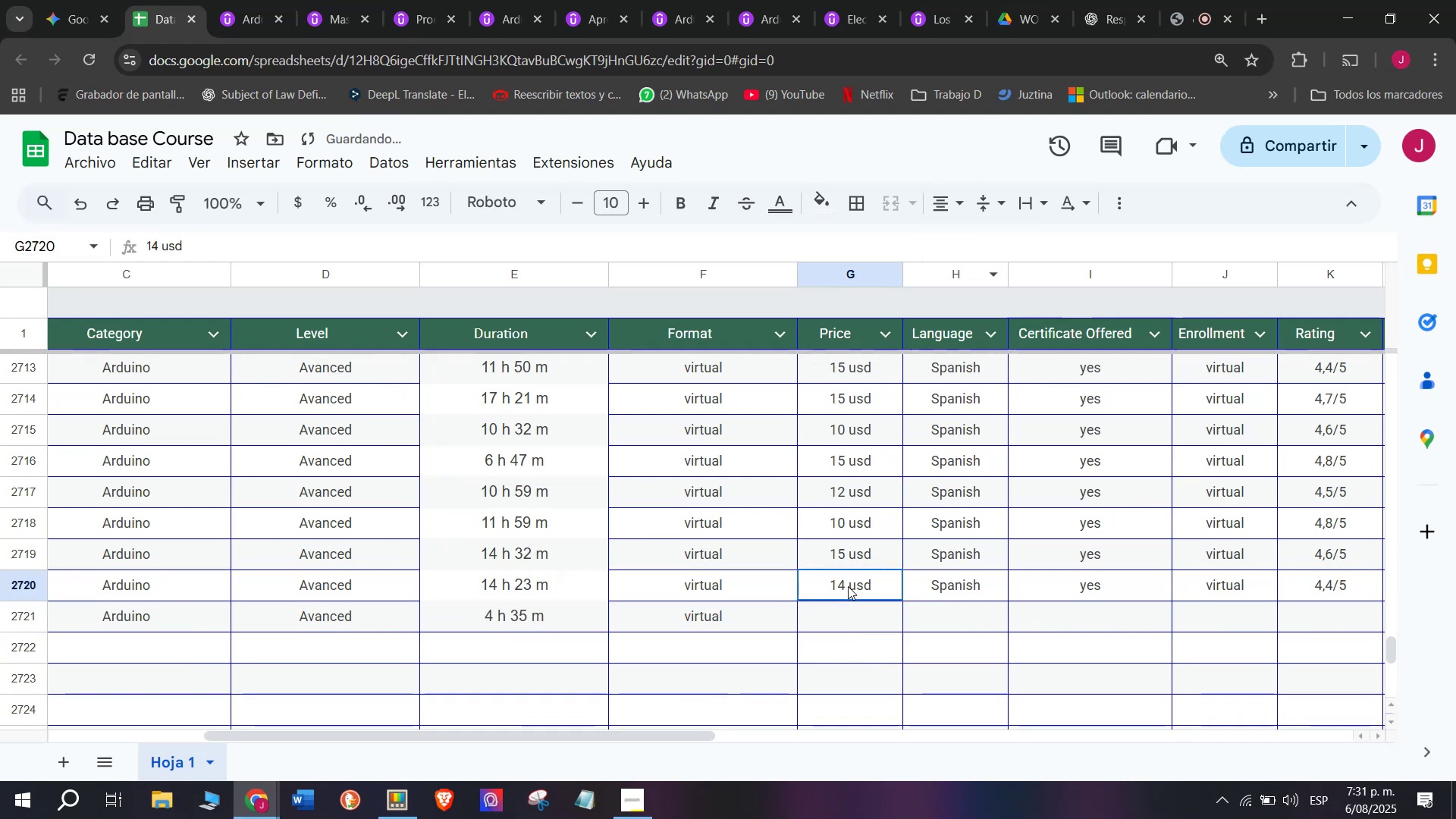 
key(Break)
 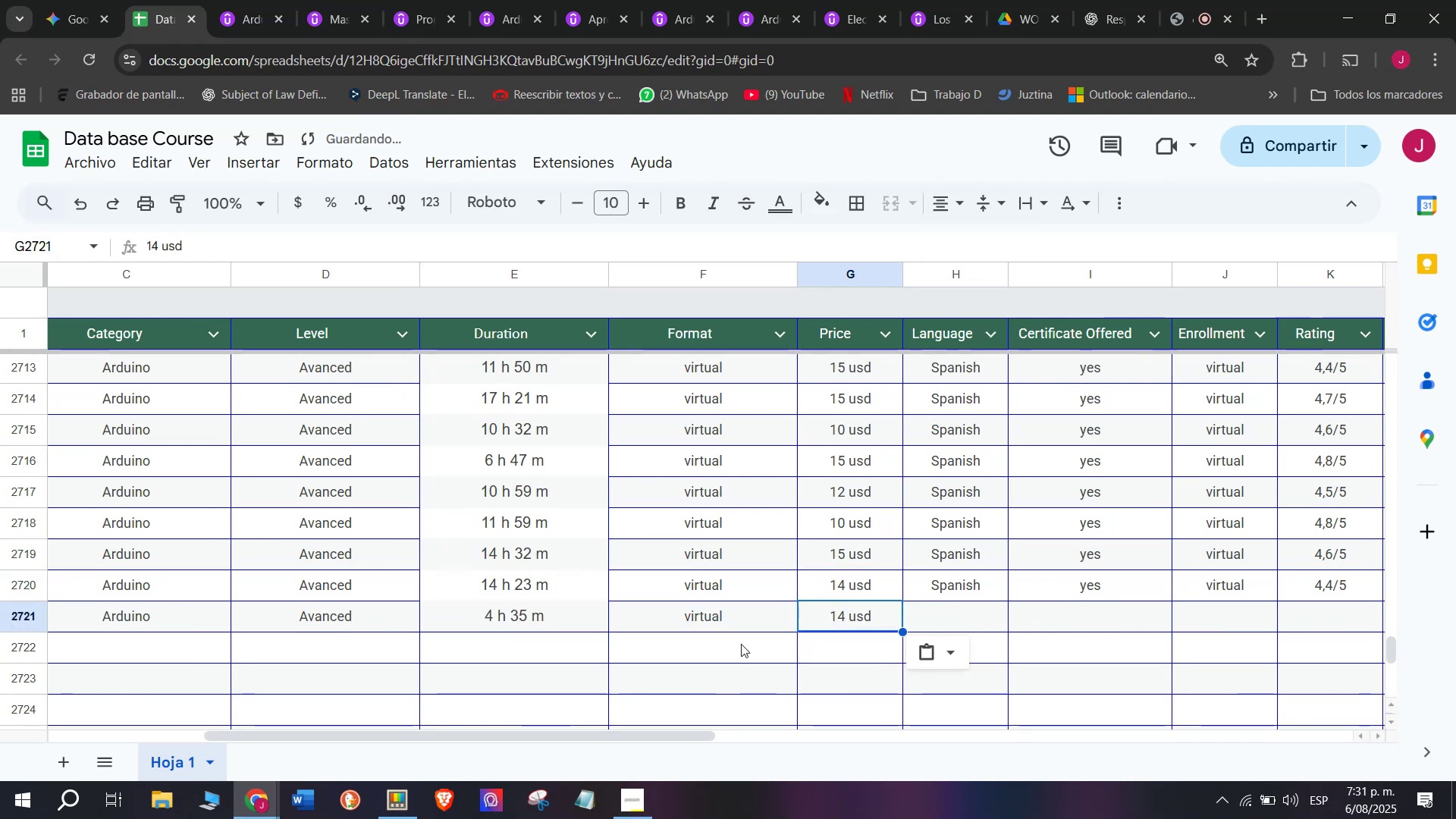 
key(Control+ControlLeft)
 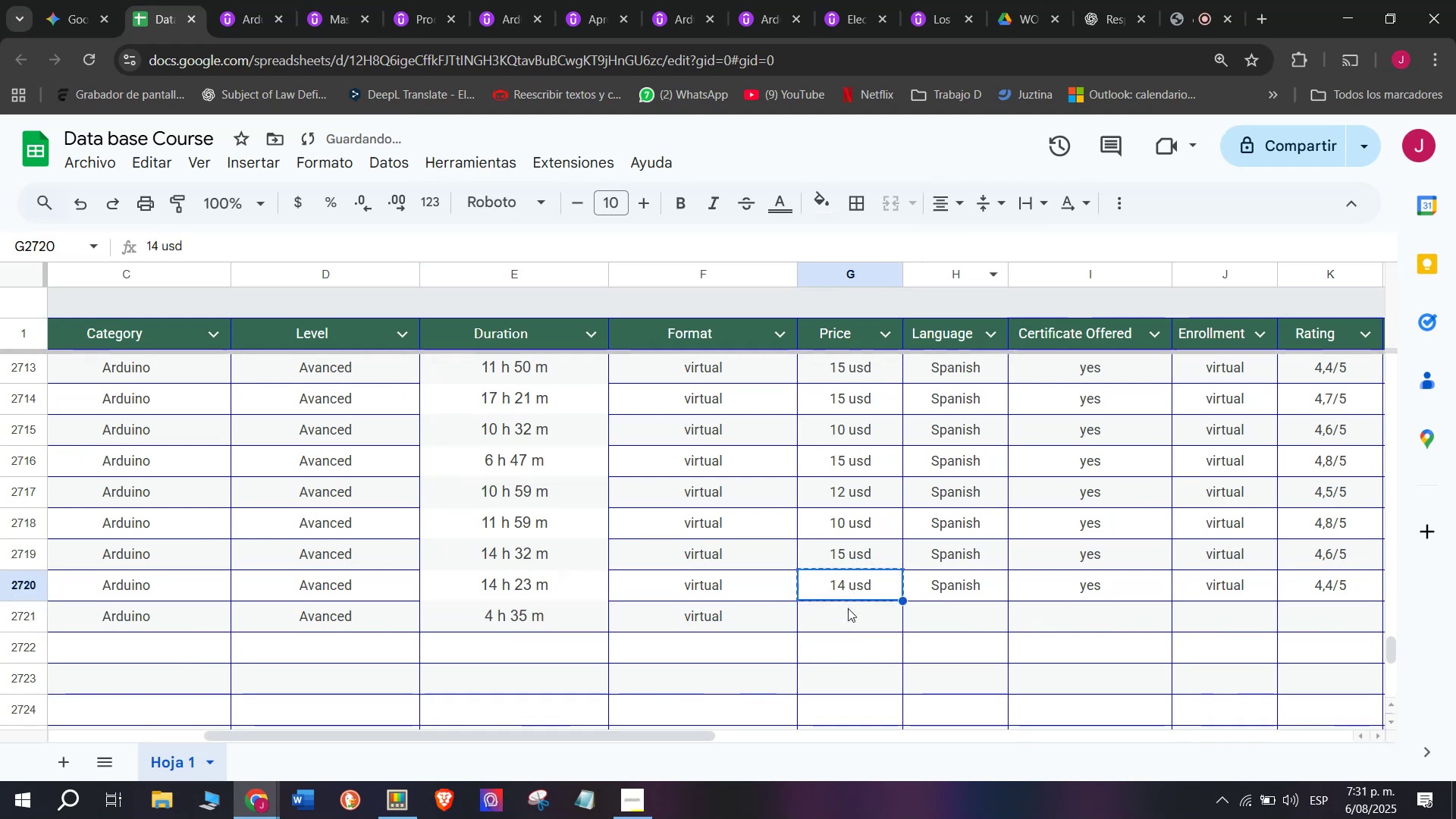 
key(Control+C)
 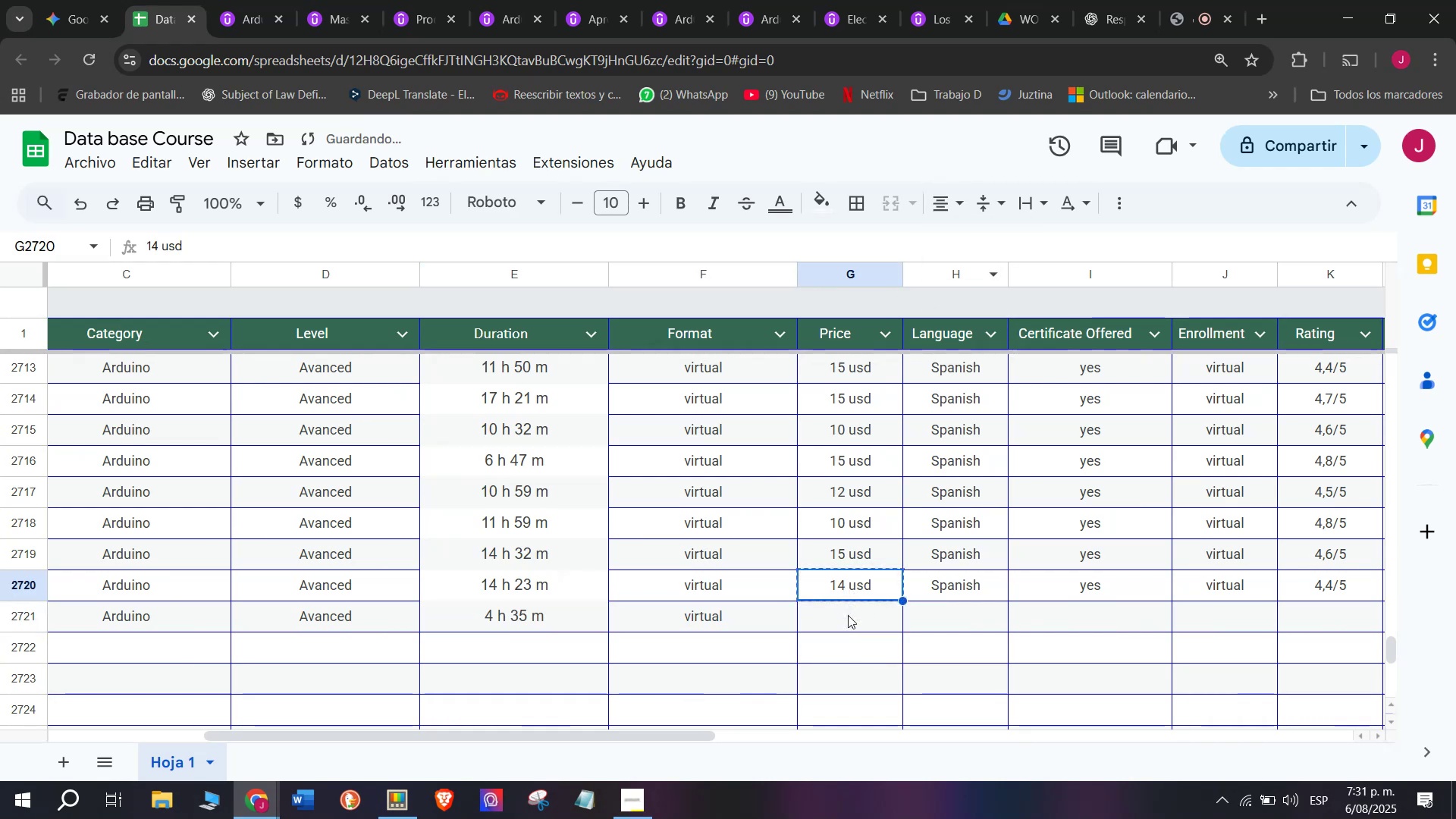 
key(Z)
 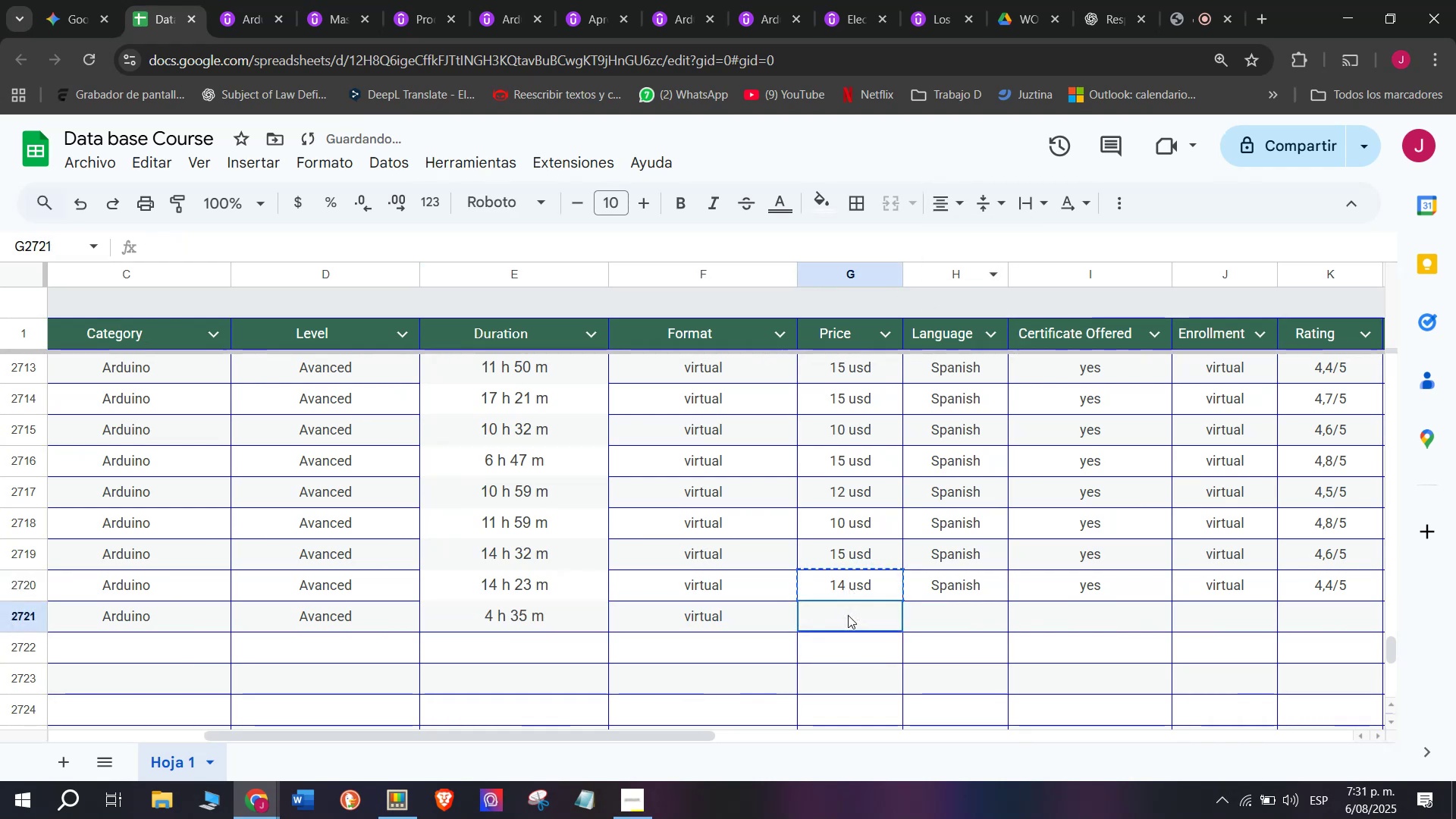 
key(Control+ControlLeft)
 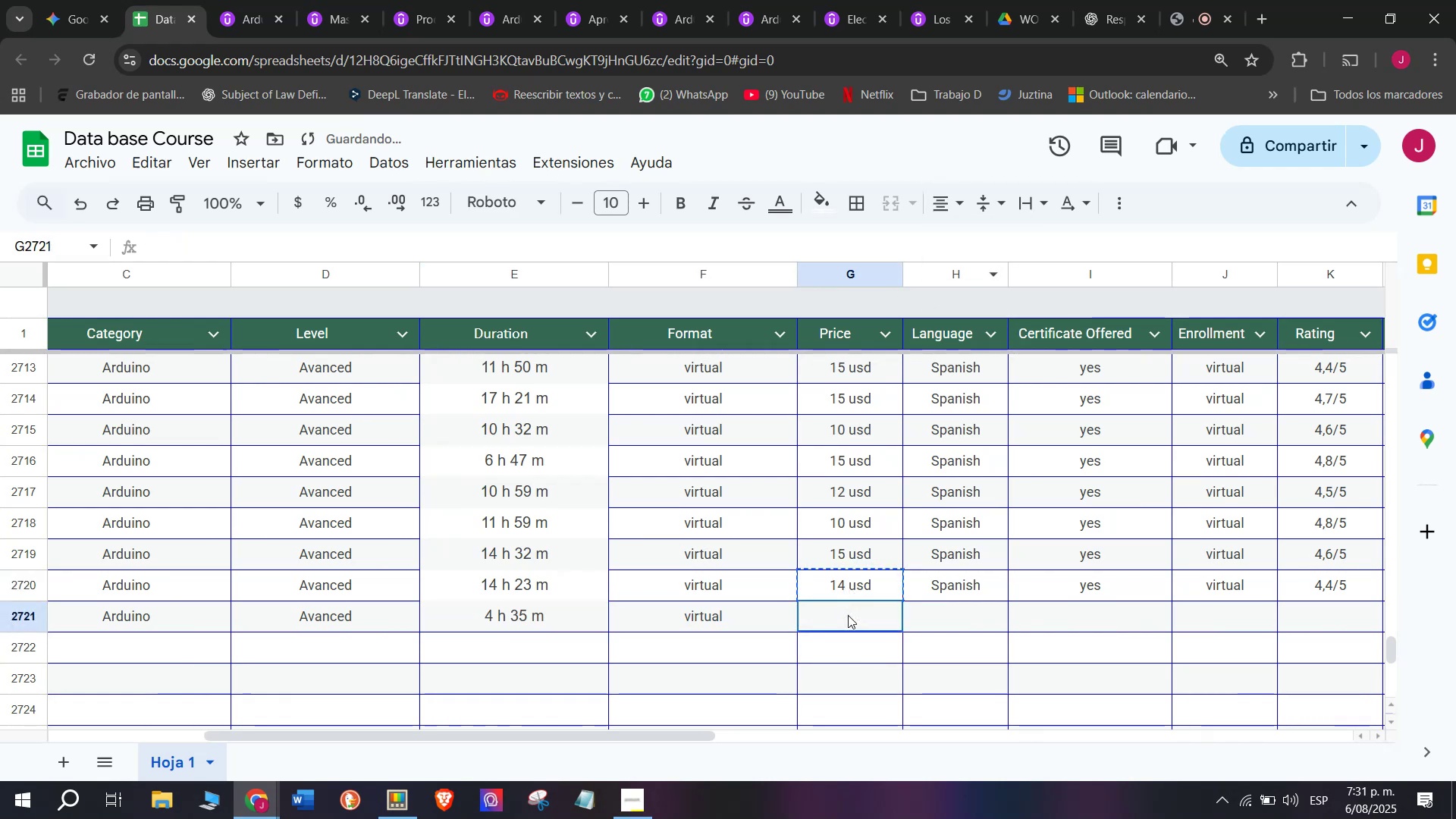 
key(Control+V)
 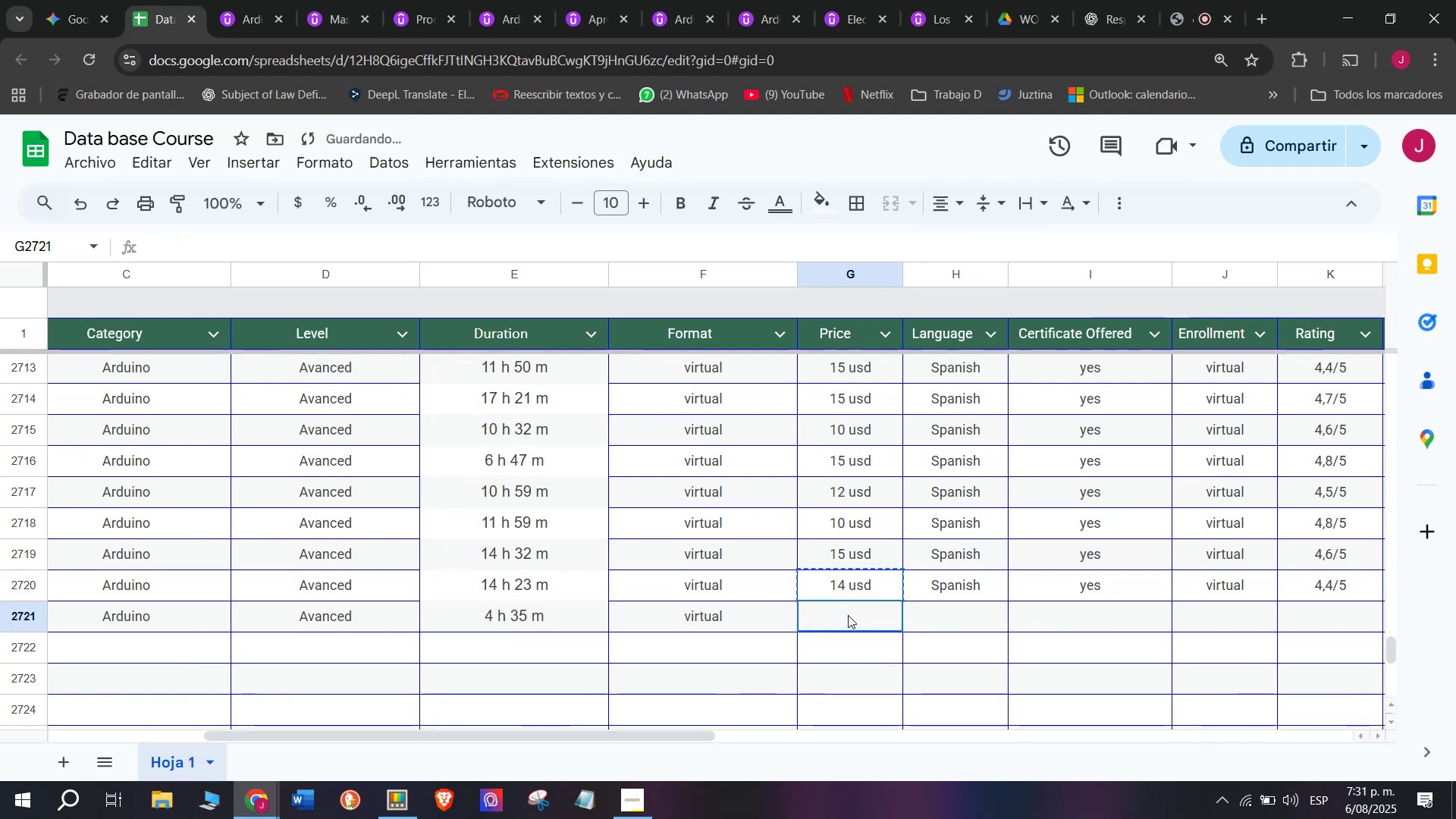 
triple_click([848, 615])
 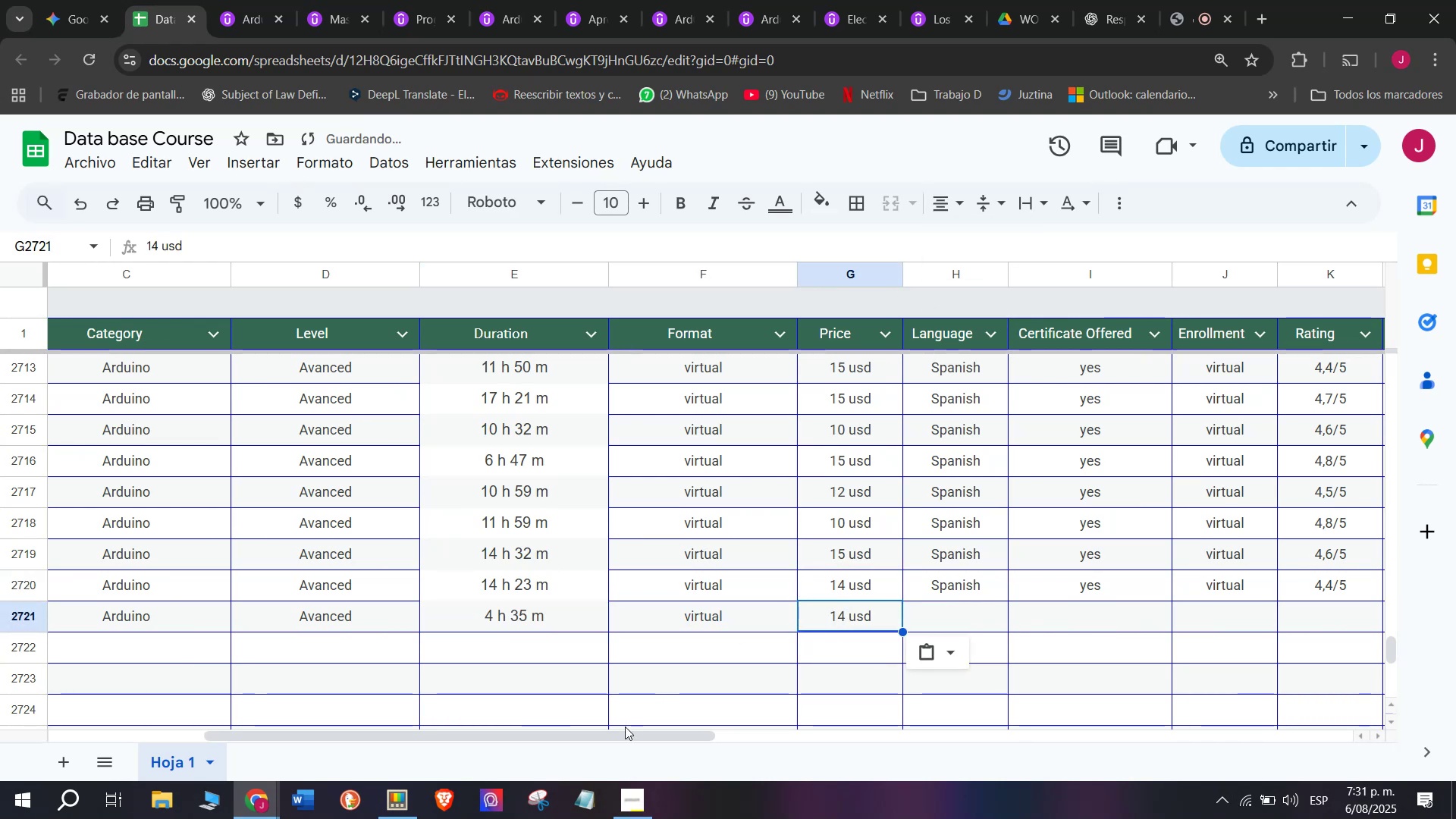 
left_click_drag(start_coordinate=[626, 733], to_coordinate=[734, 728])
 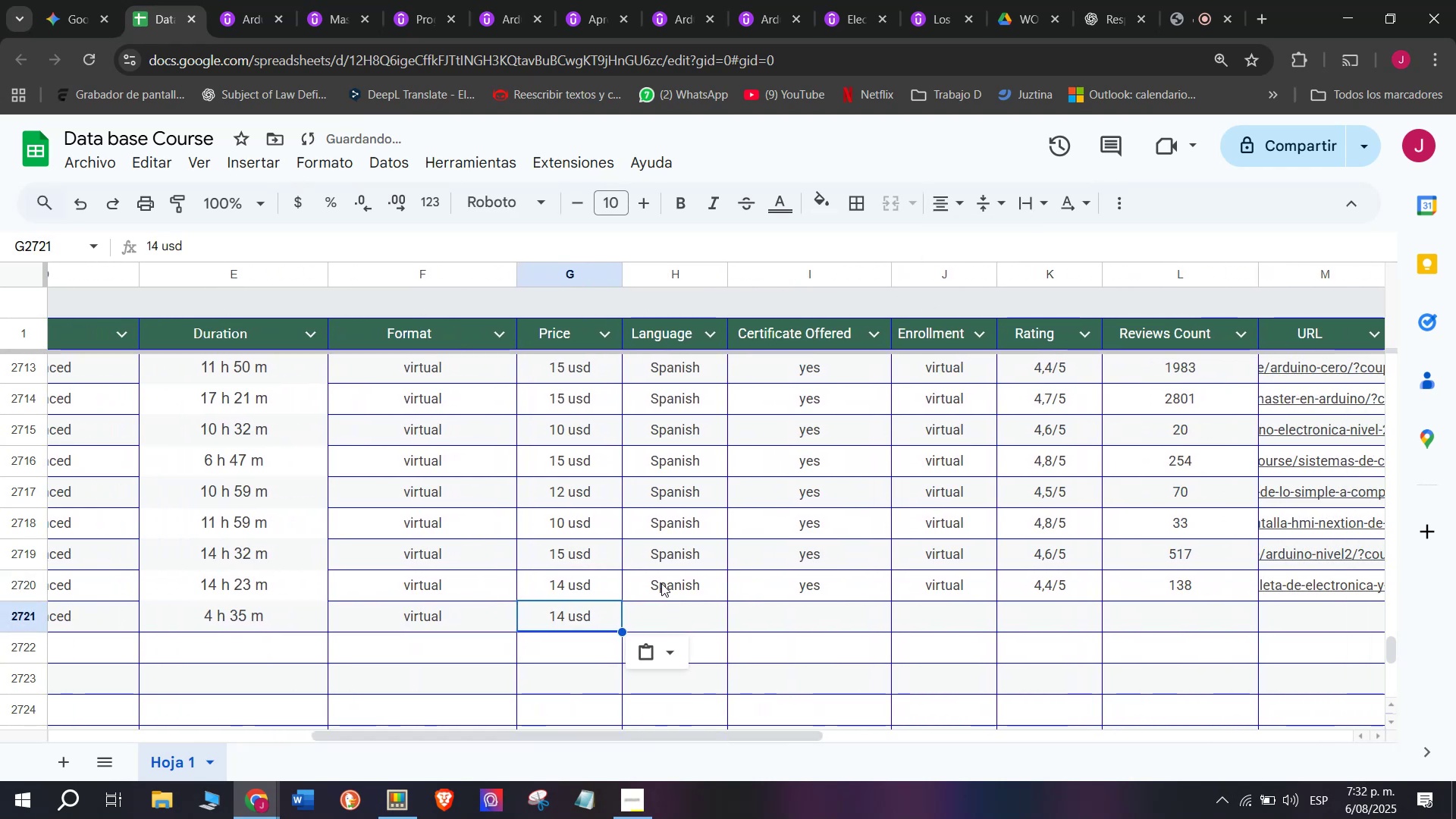 
key(Break)
 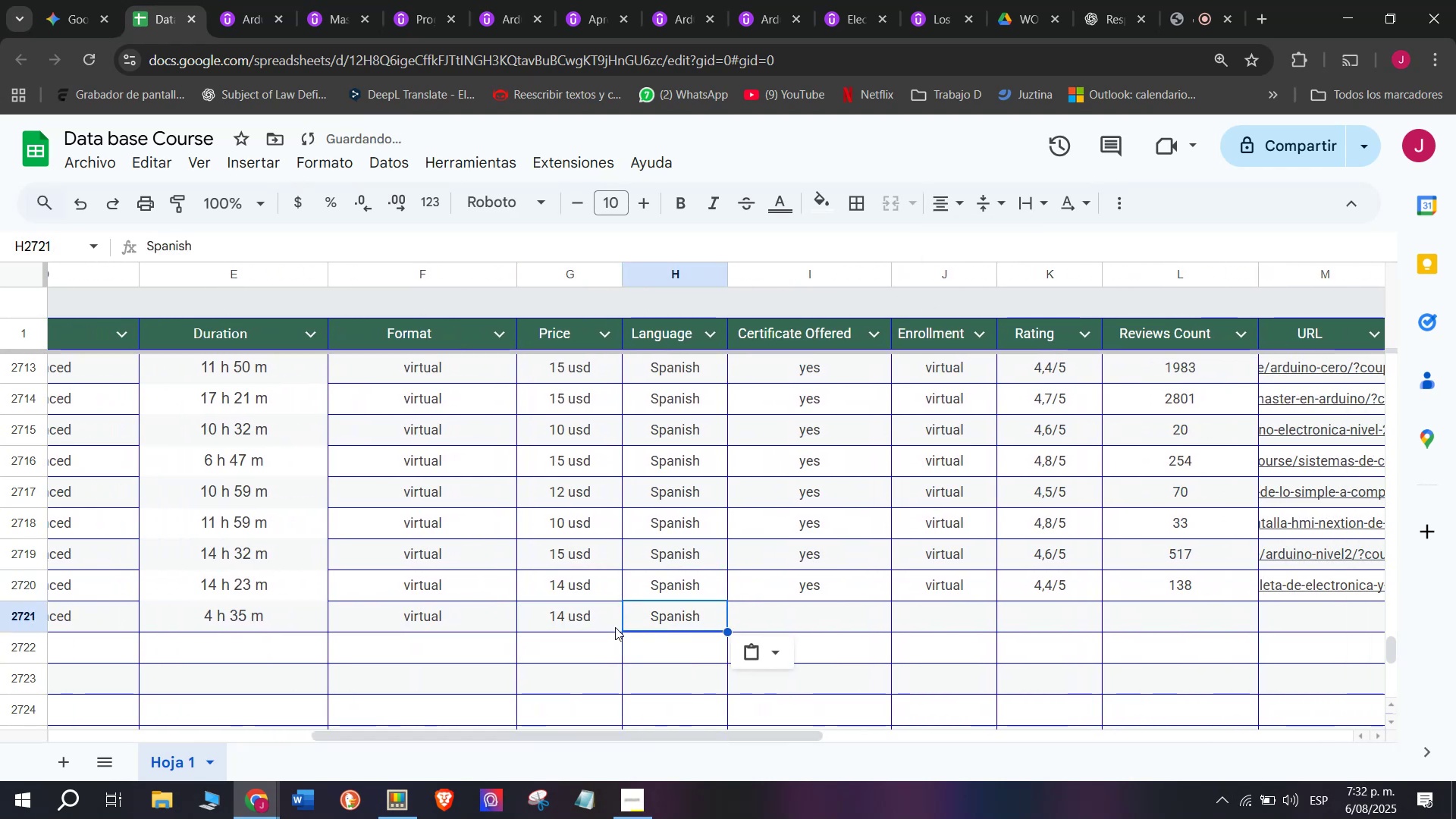 
key(Control+ControlLeft)
 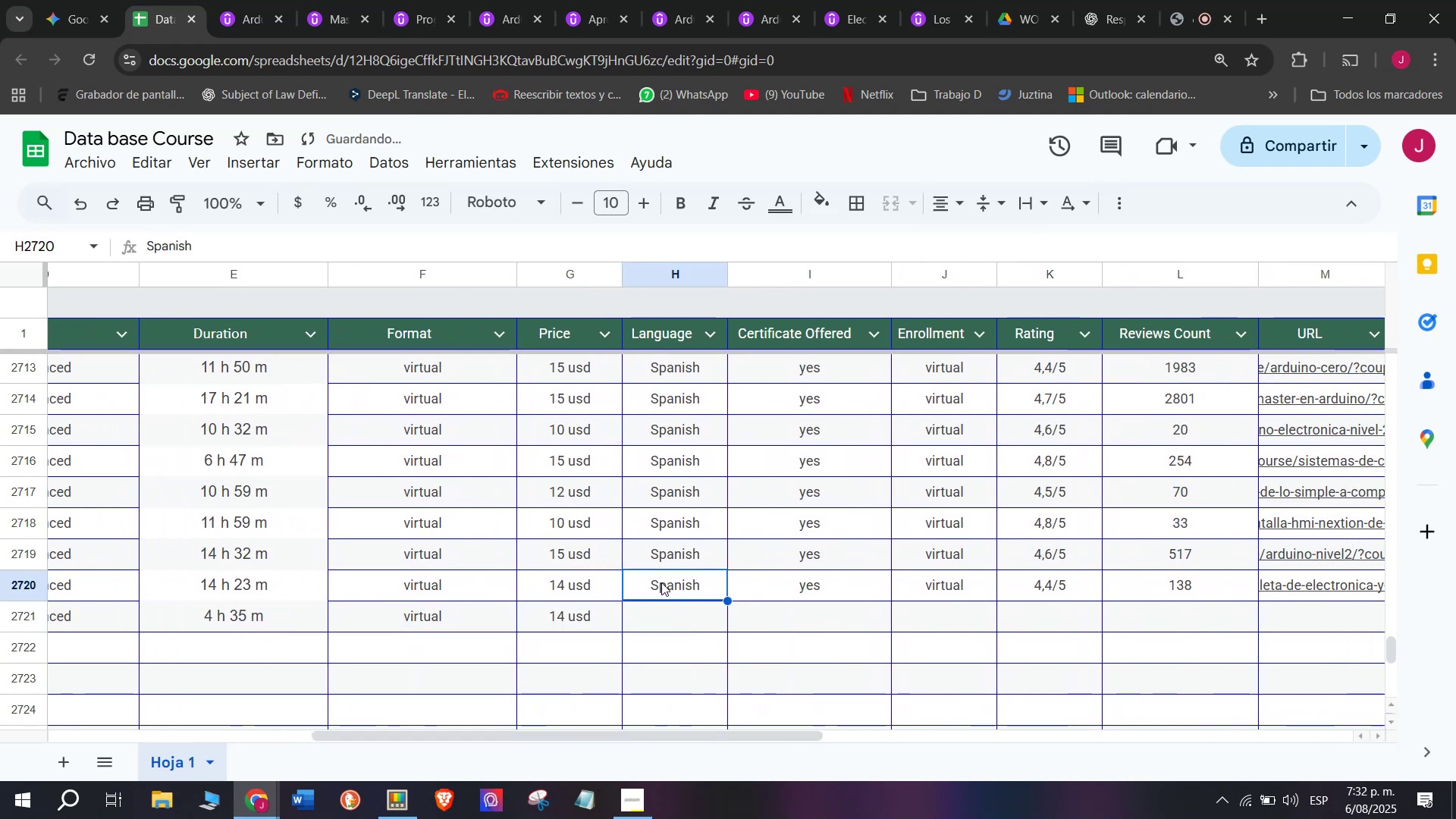 
key(Control+C)
 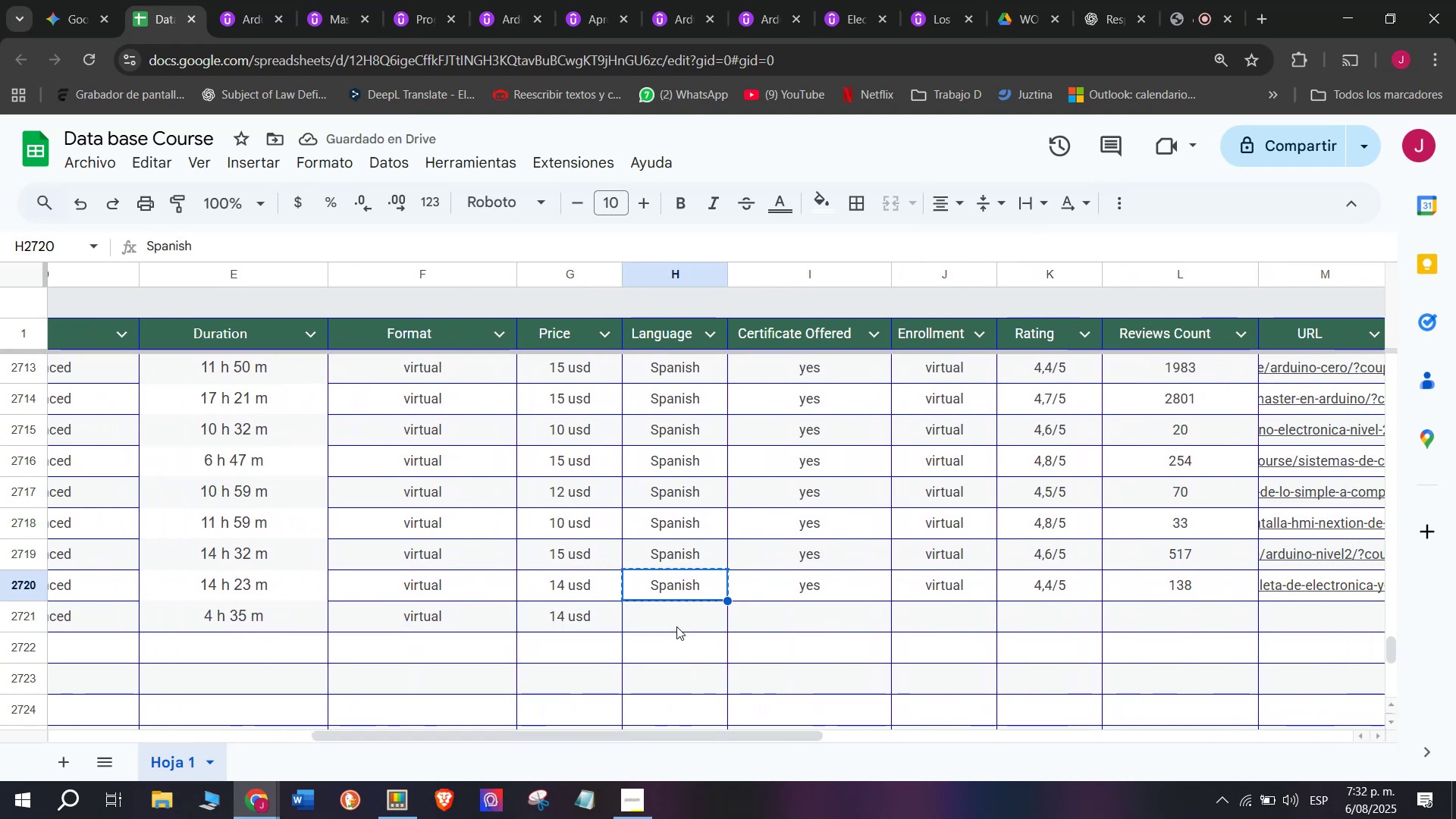 
double_click([676, 626])
 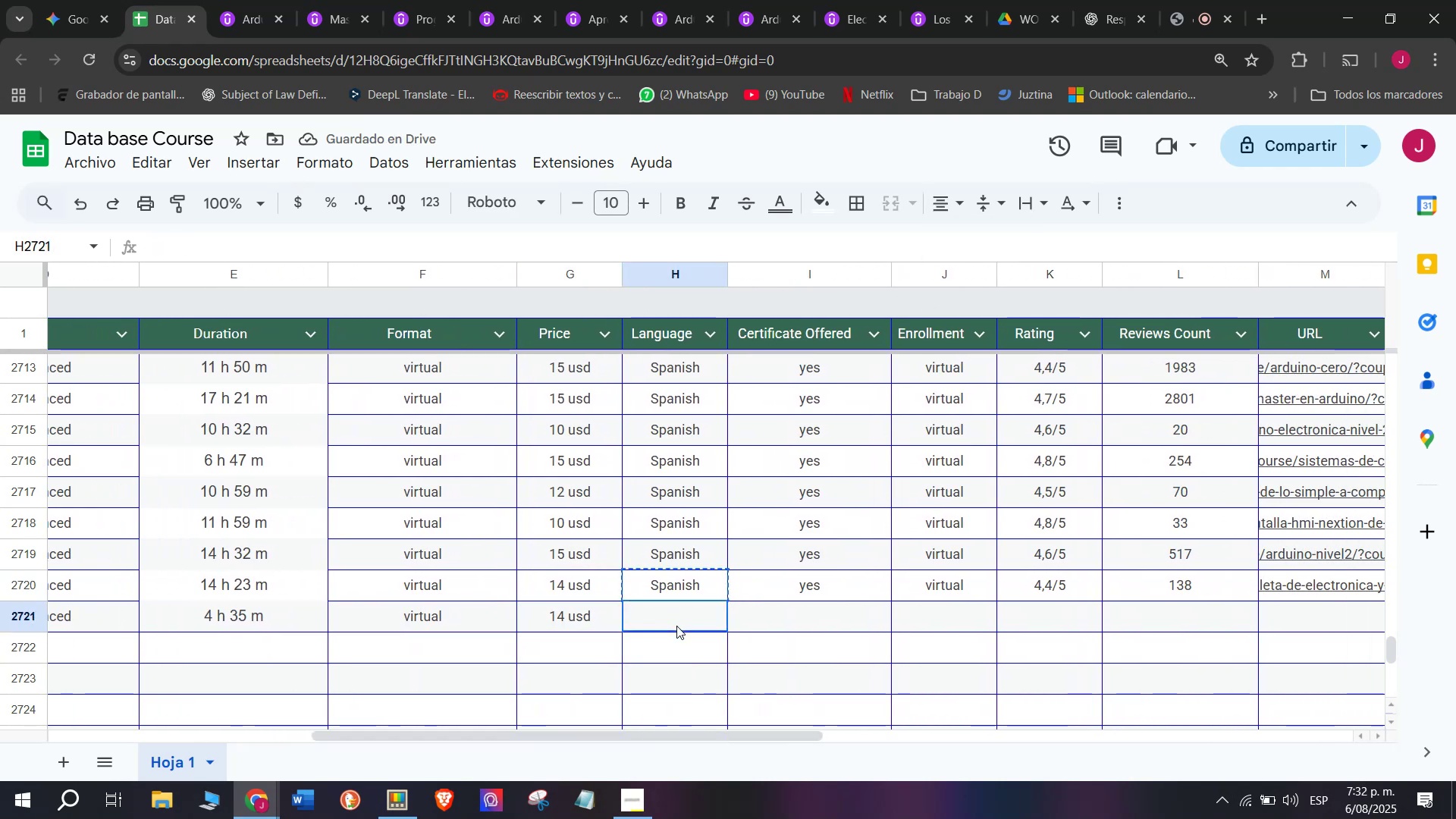 
key(Z)
 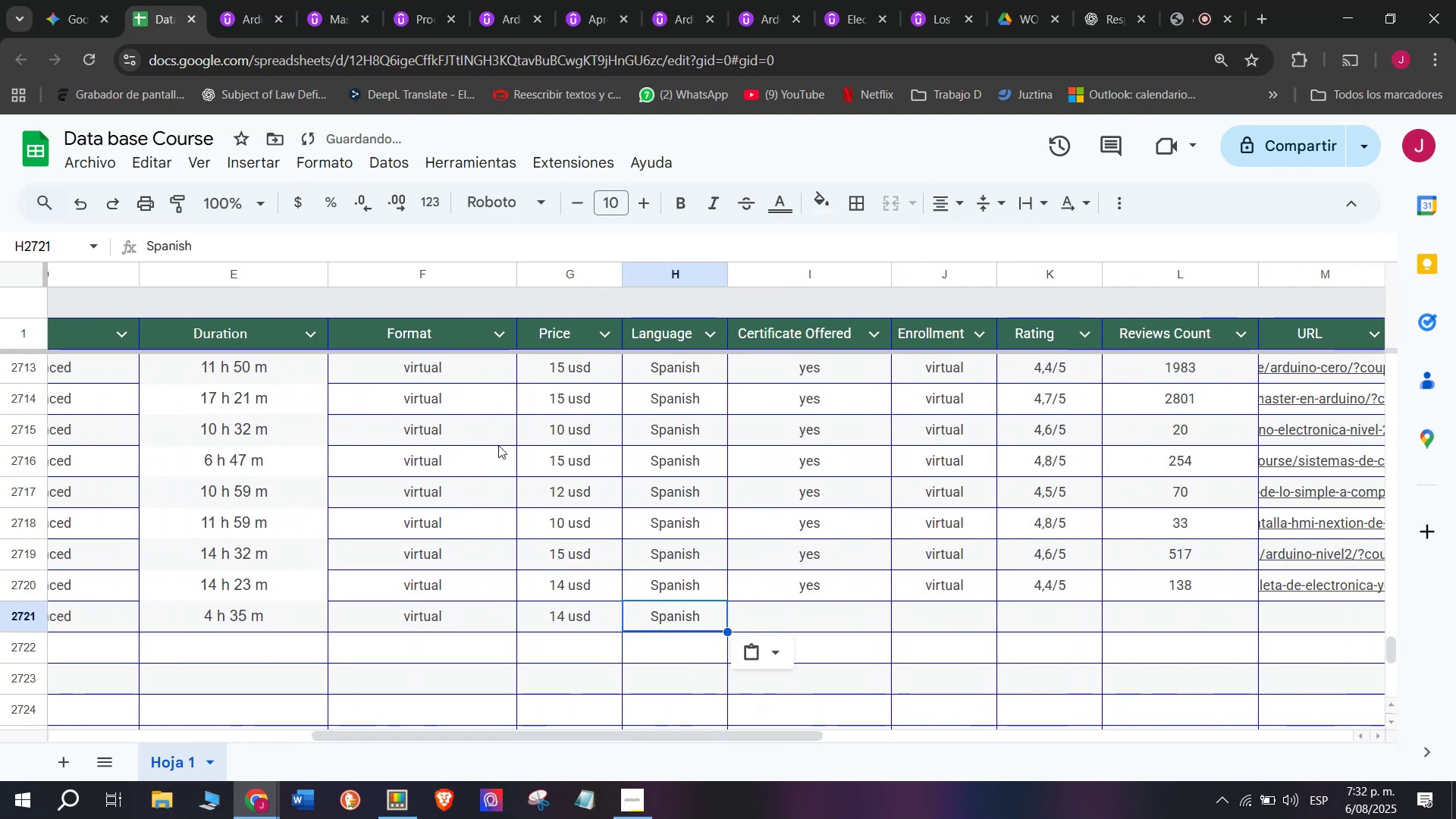 
key(Control+ControlLeft)
 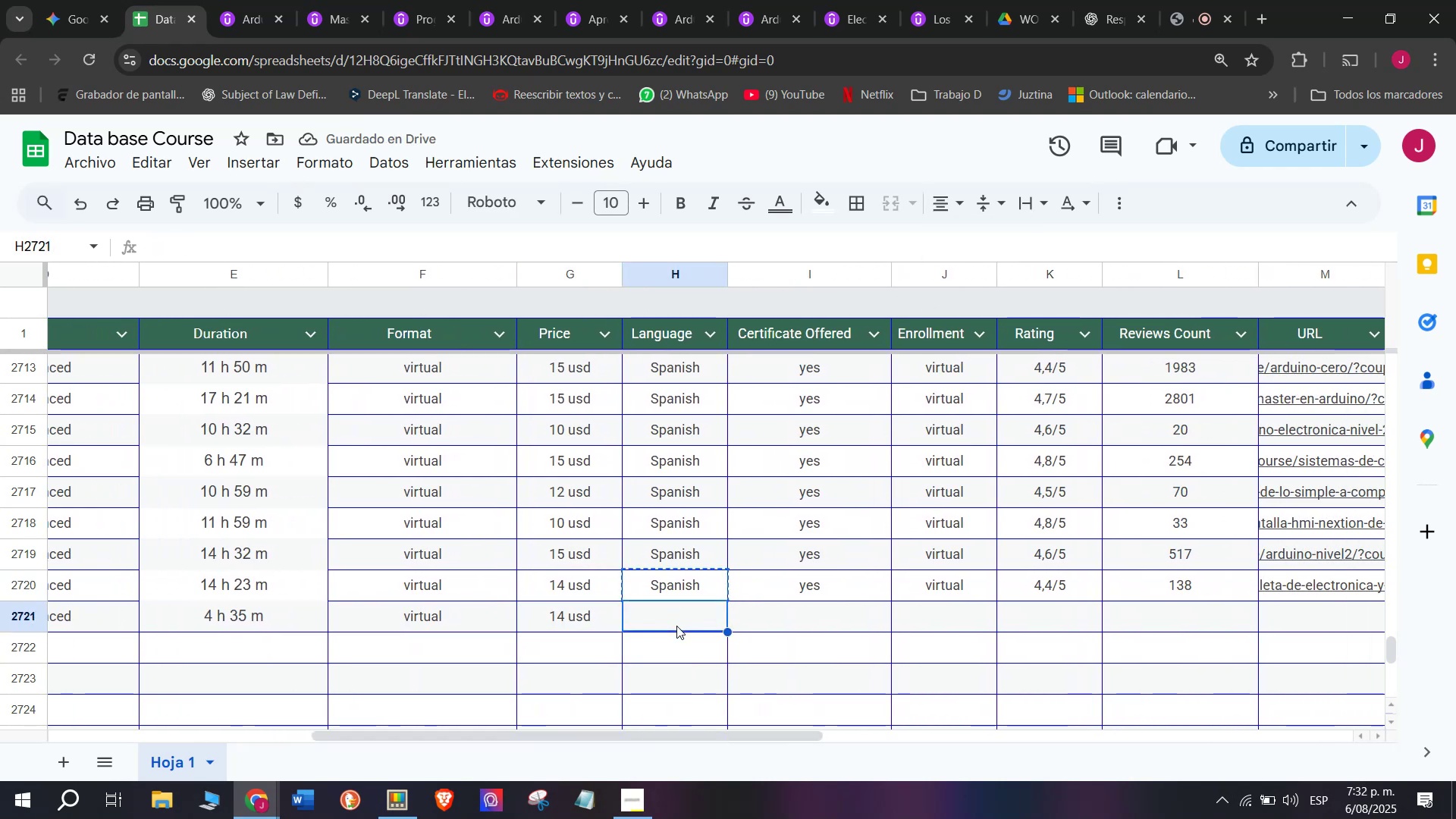 
key(Control+V)
 